 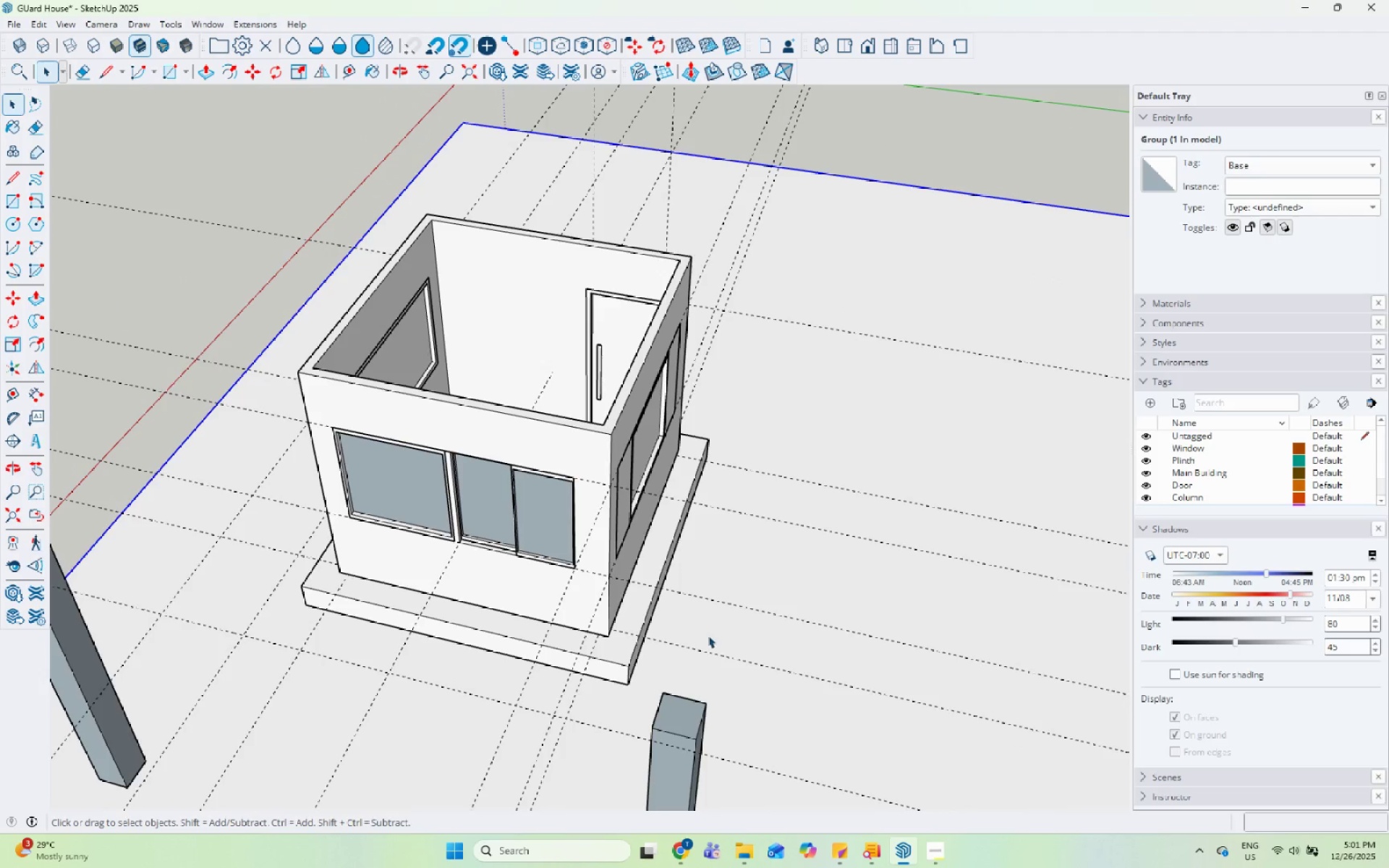 
scroll: coordinate [558, 412], scroll_direction: up, amount: 2.0
 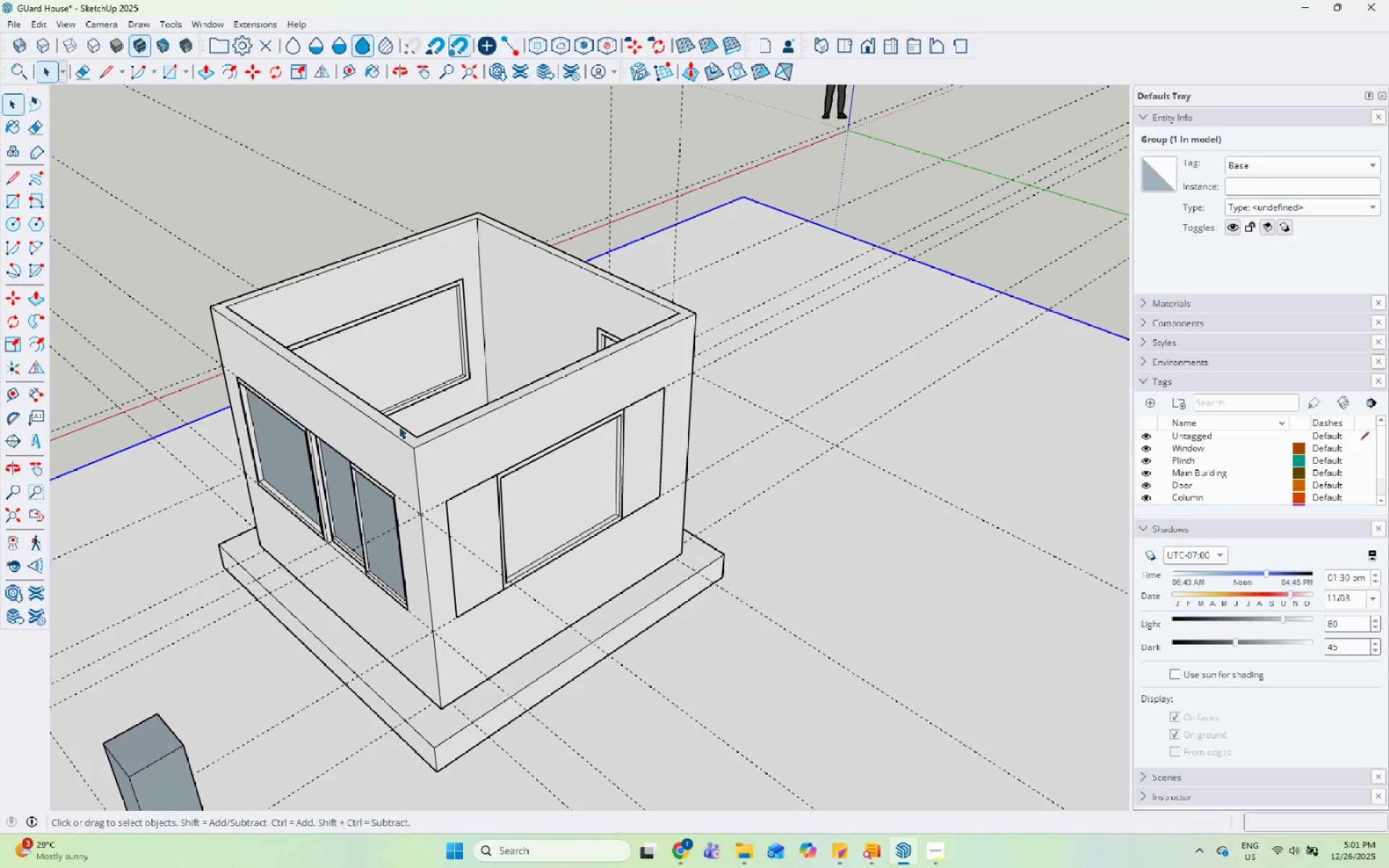 
wait(16.5)
 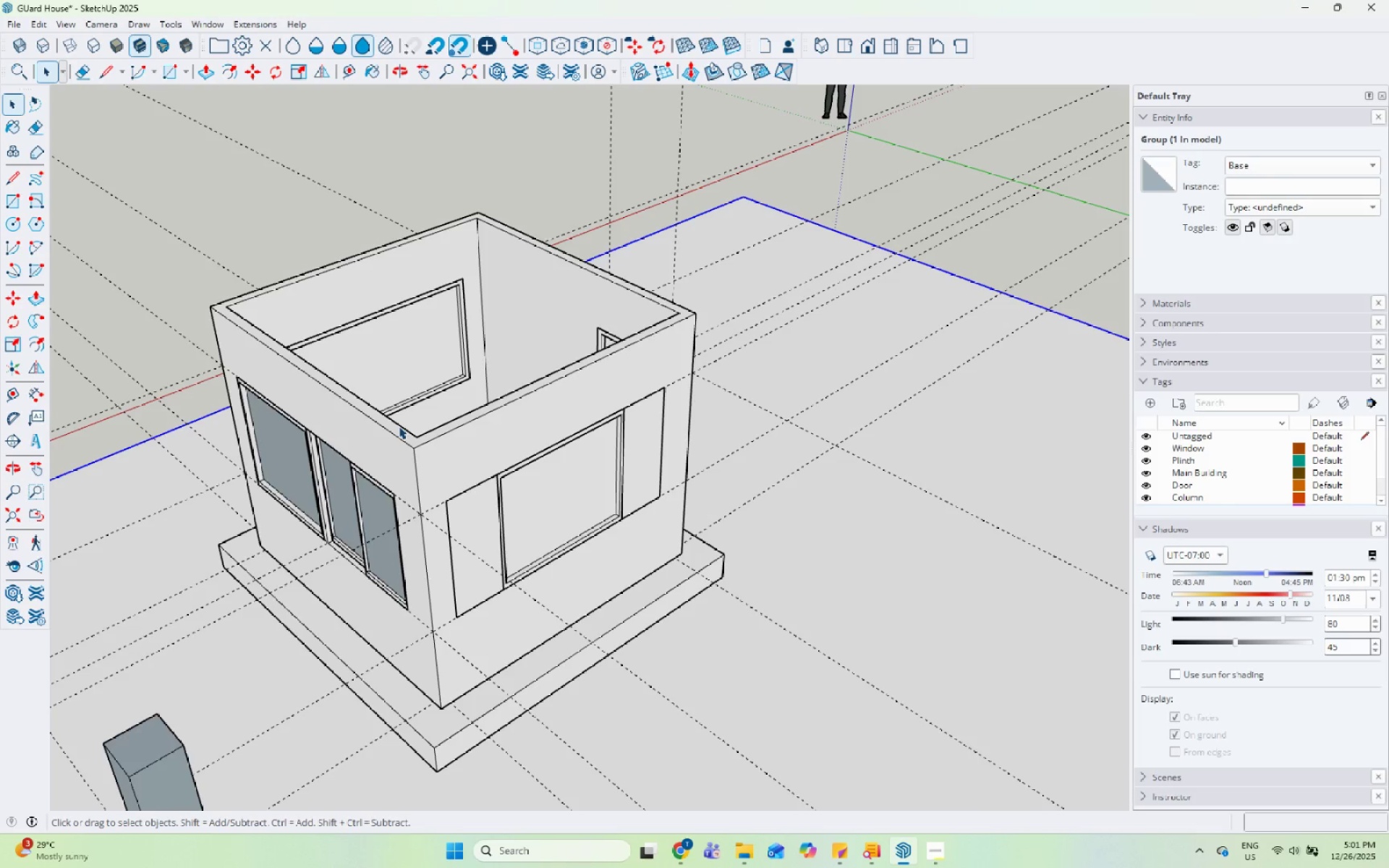 
scroll: coordinate [658, 449], scroll_direction: up, amount: 10.0
 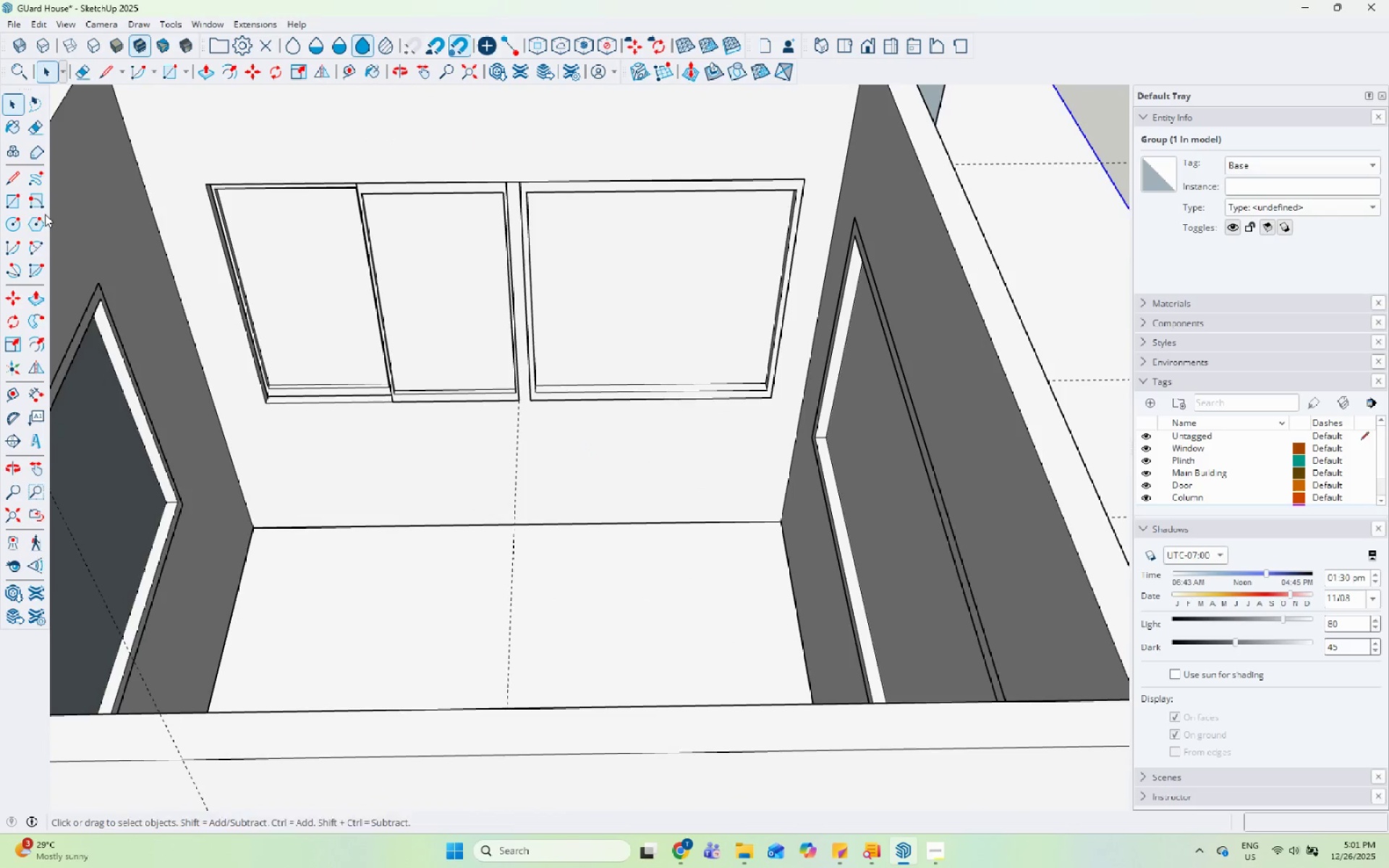 
left_click([21, 205])
 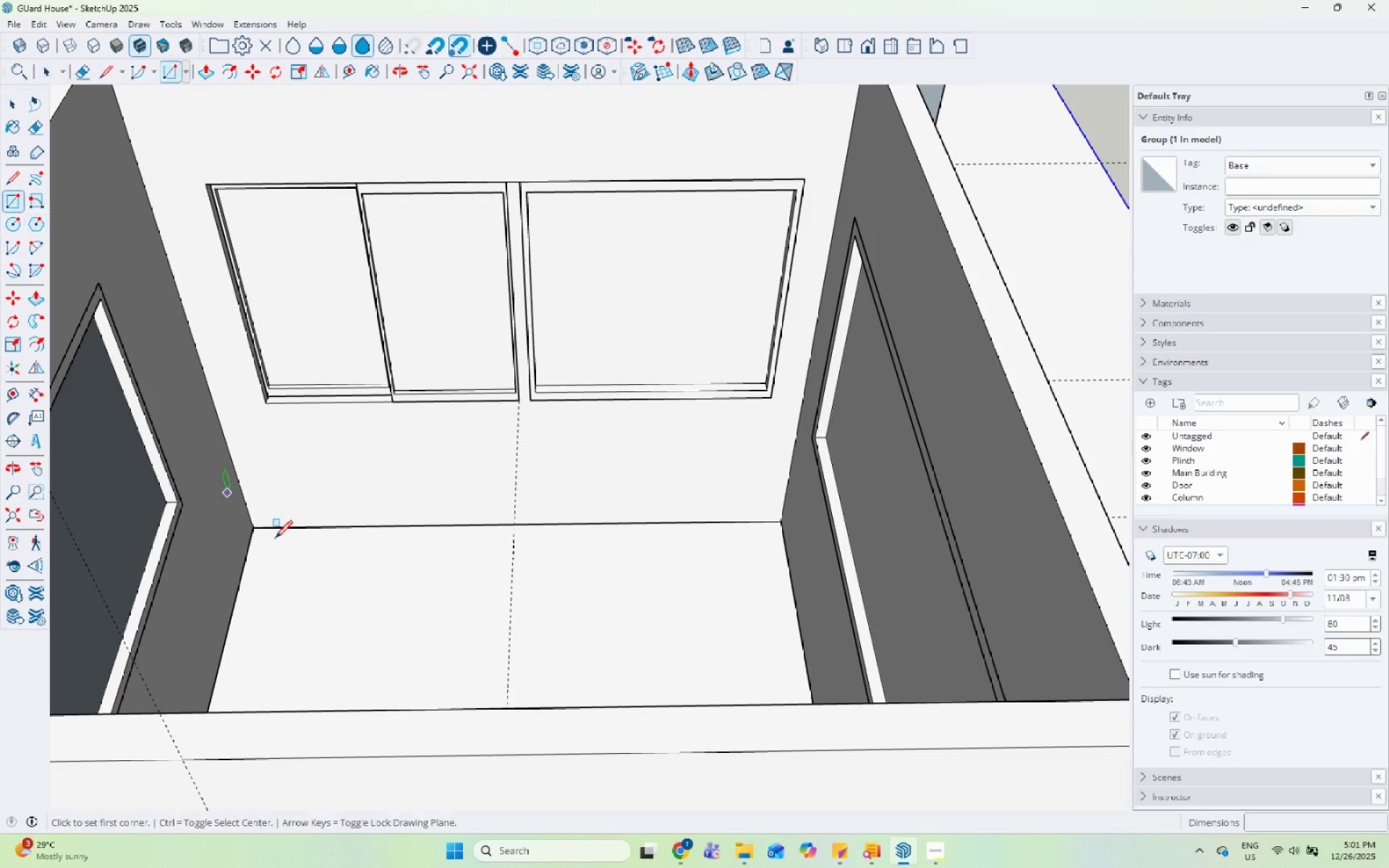 
scroll: coordinate [276, 540], scroll_direction: up, amount: 3.0
 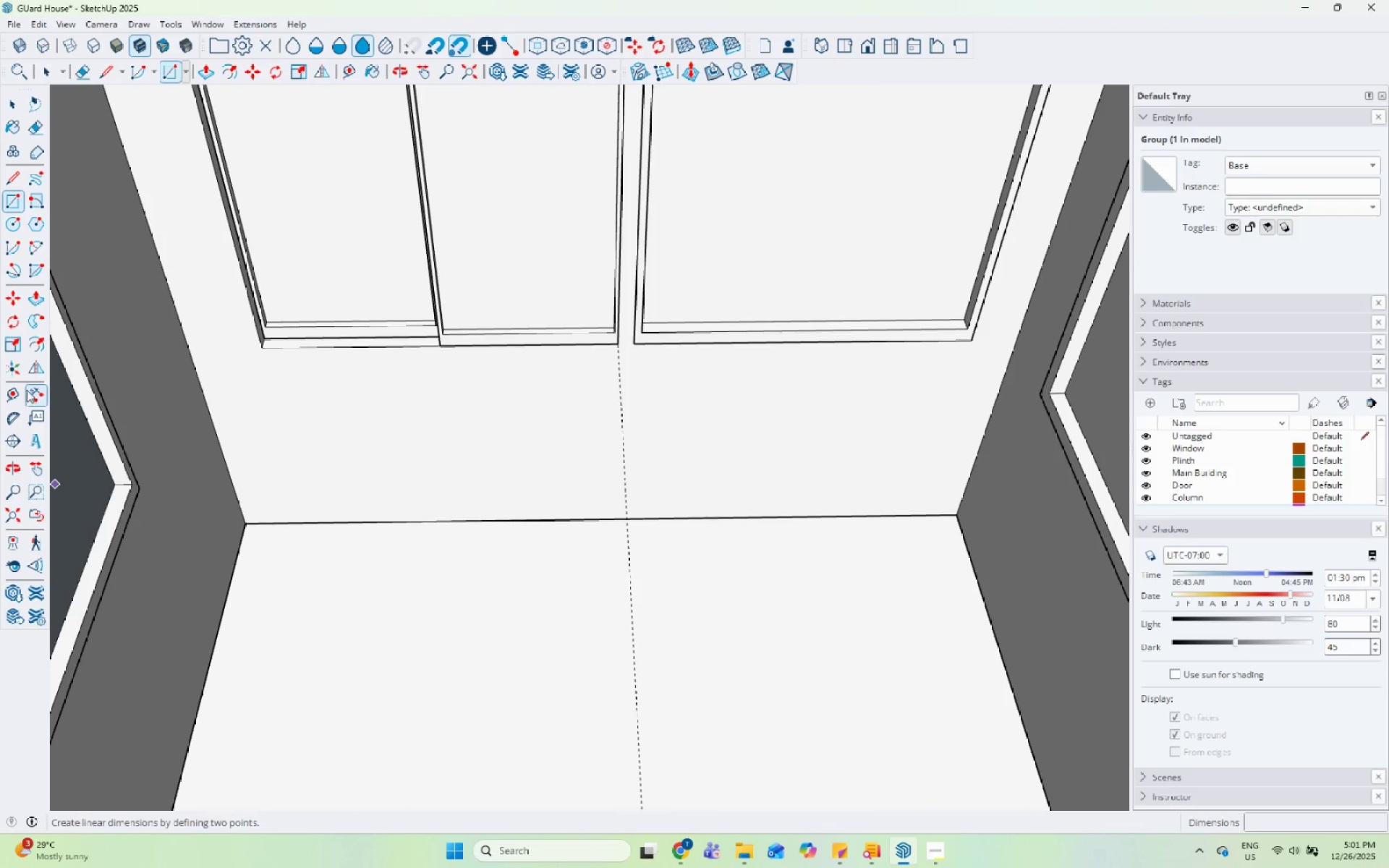 
left_click([17, 388])
 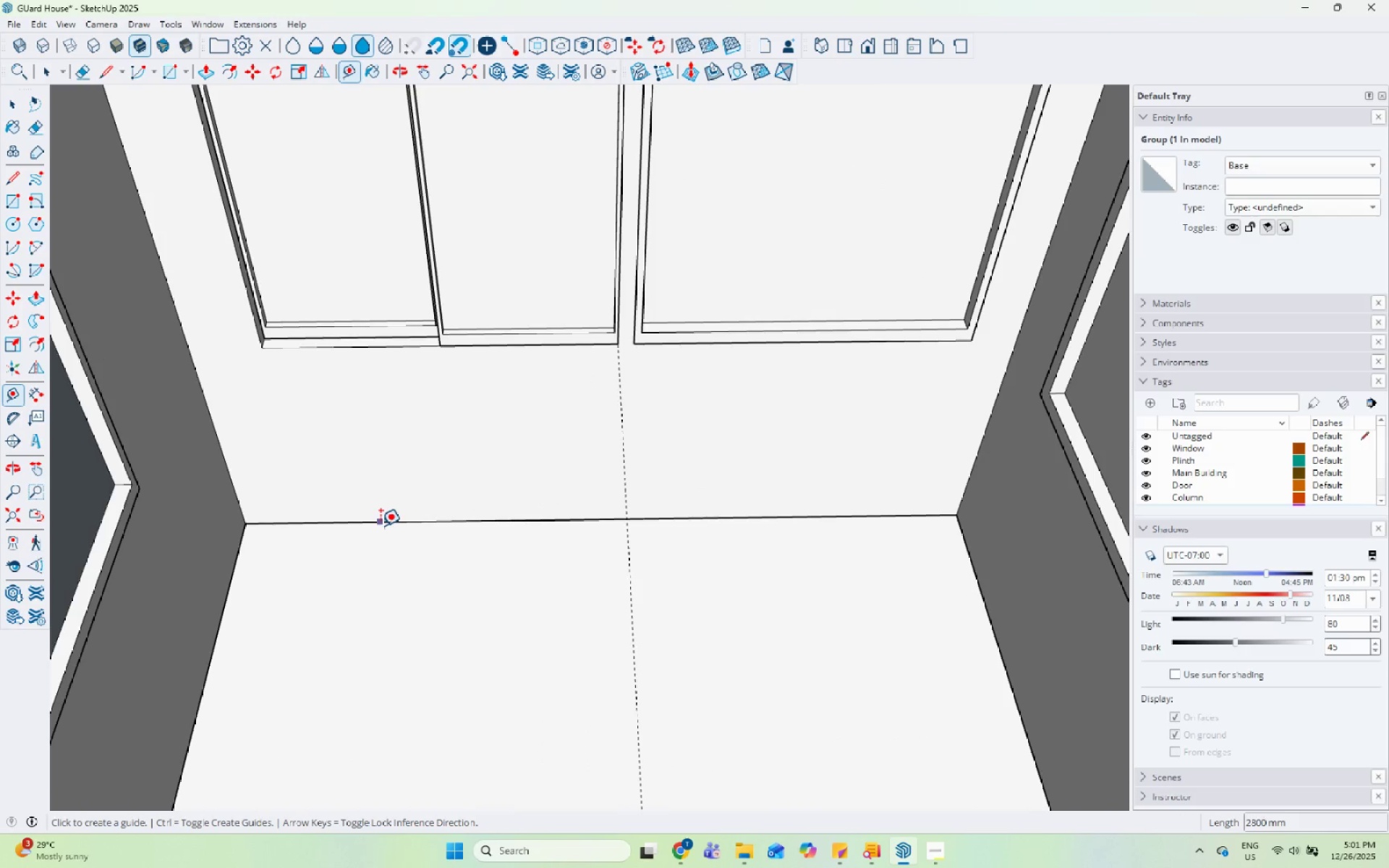 
left_click([381, 526])
 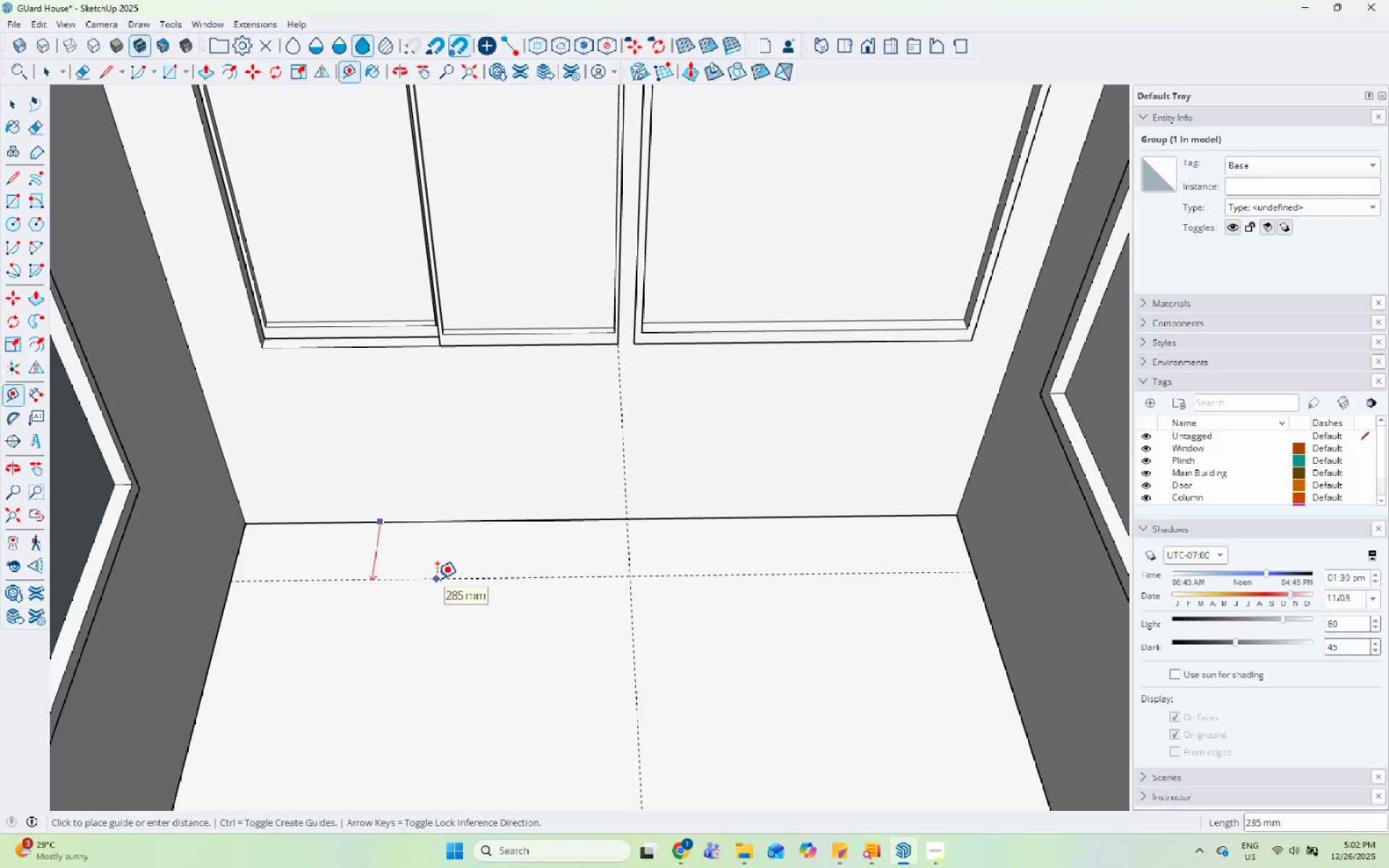 
type(600)
 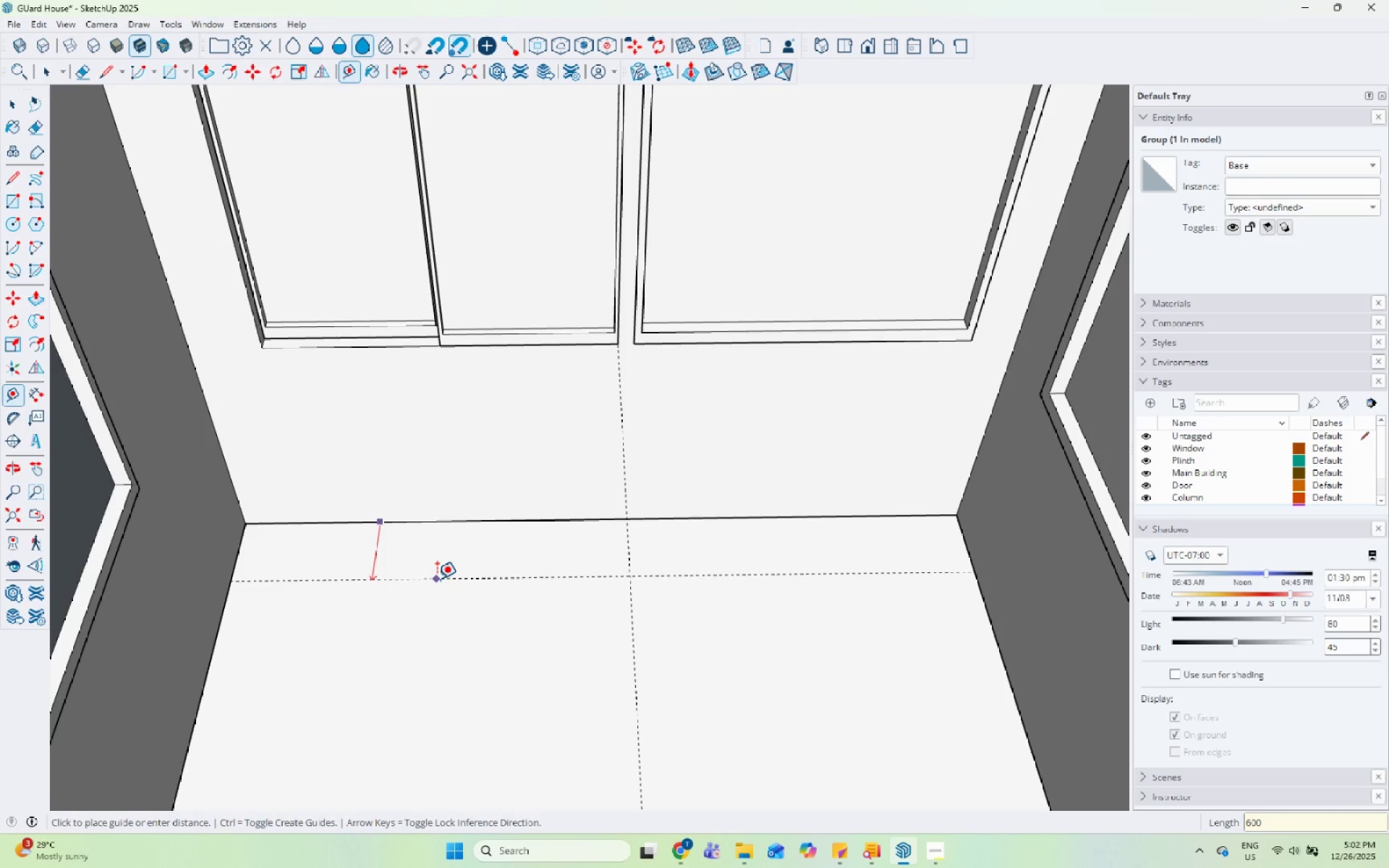 
key(Enter)
 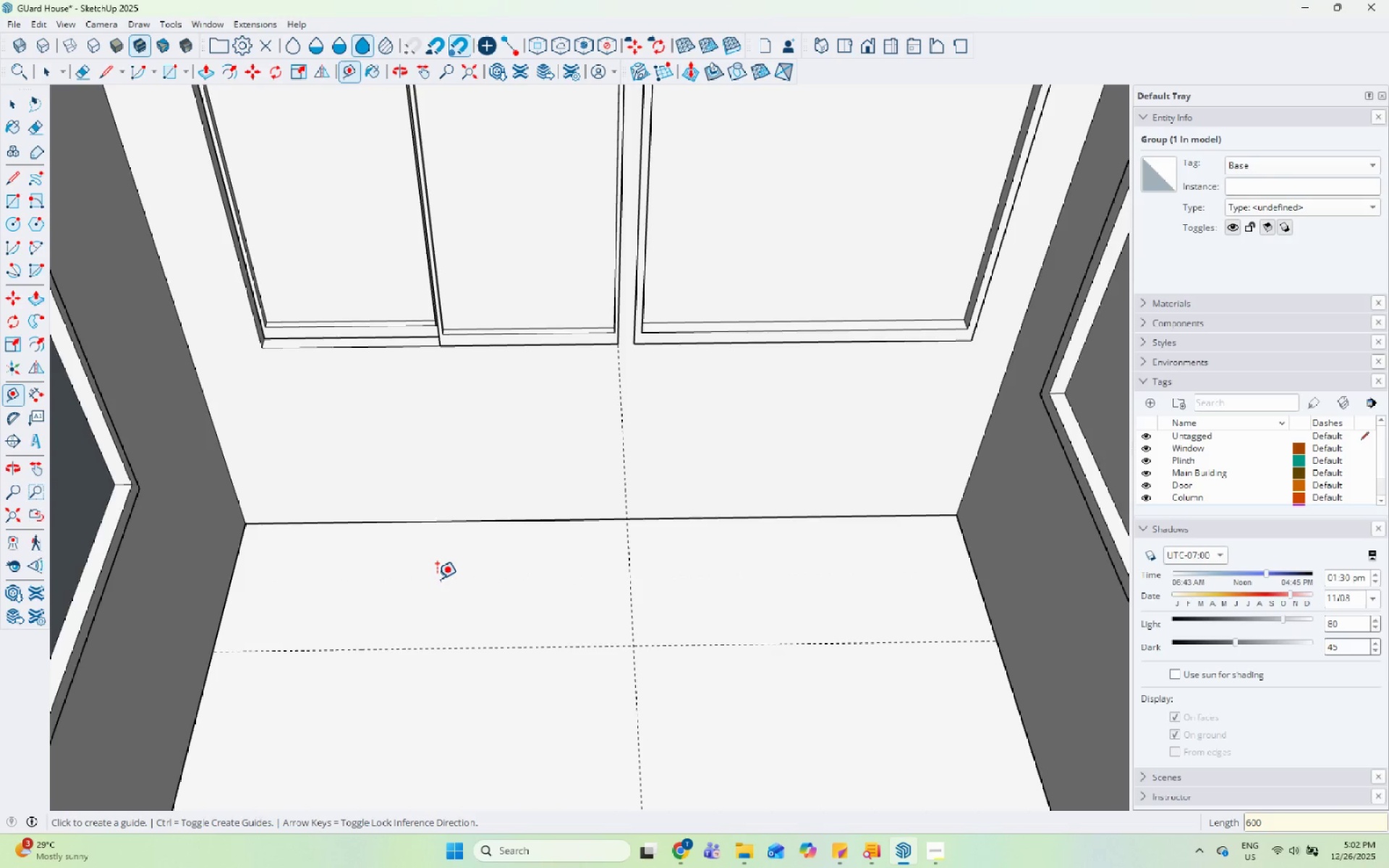 
scroll: coordinate [438, 589], scroll_direction: down, amount: 7.0
 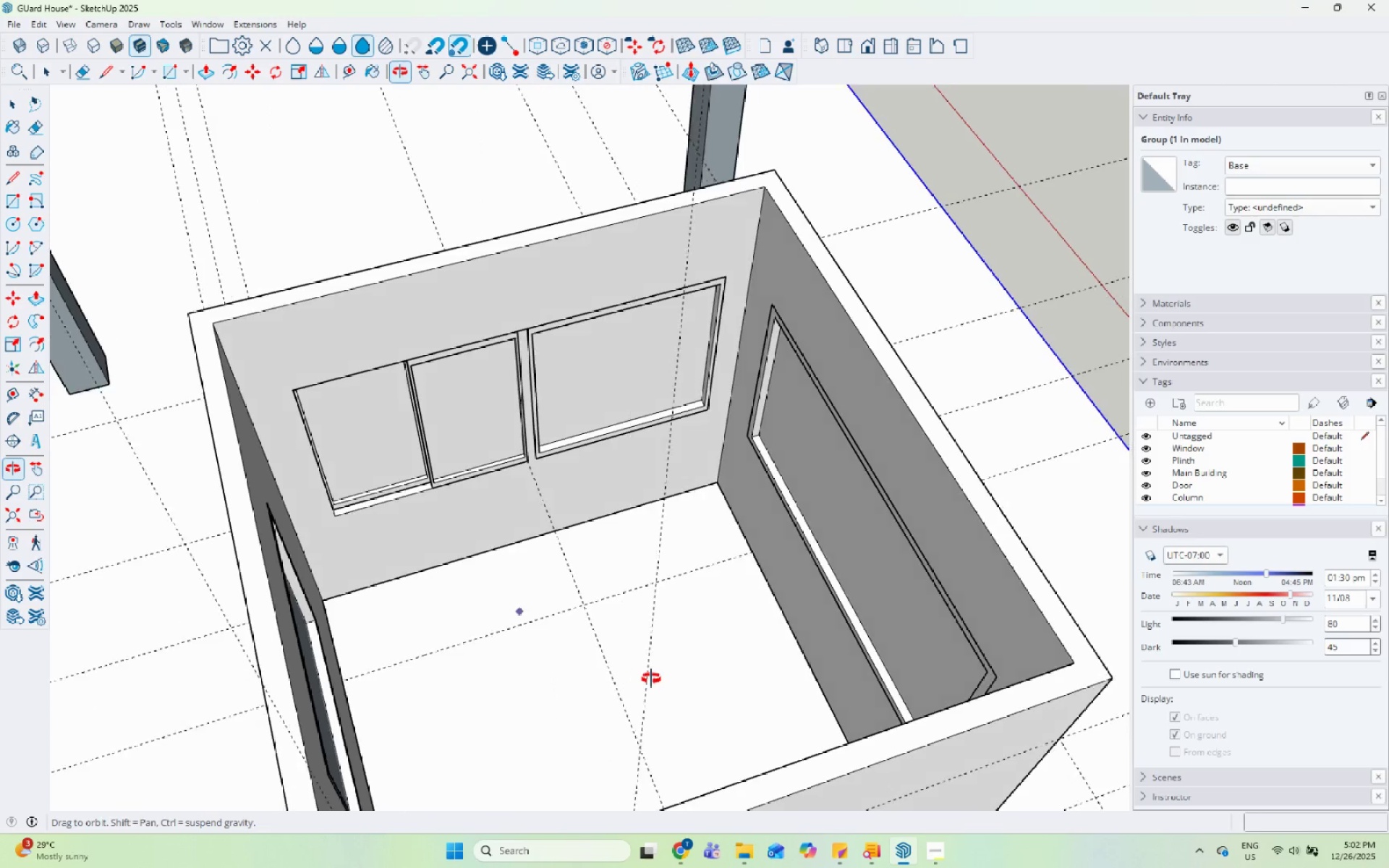 
scroll: coordinate [740, 506], scroll_direction: up, amount: 4.0
 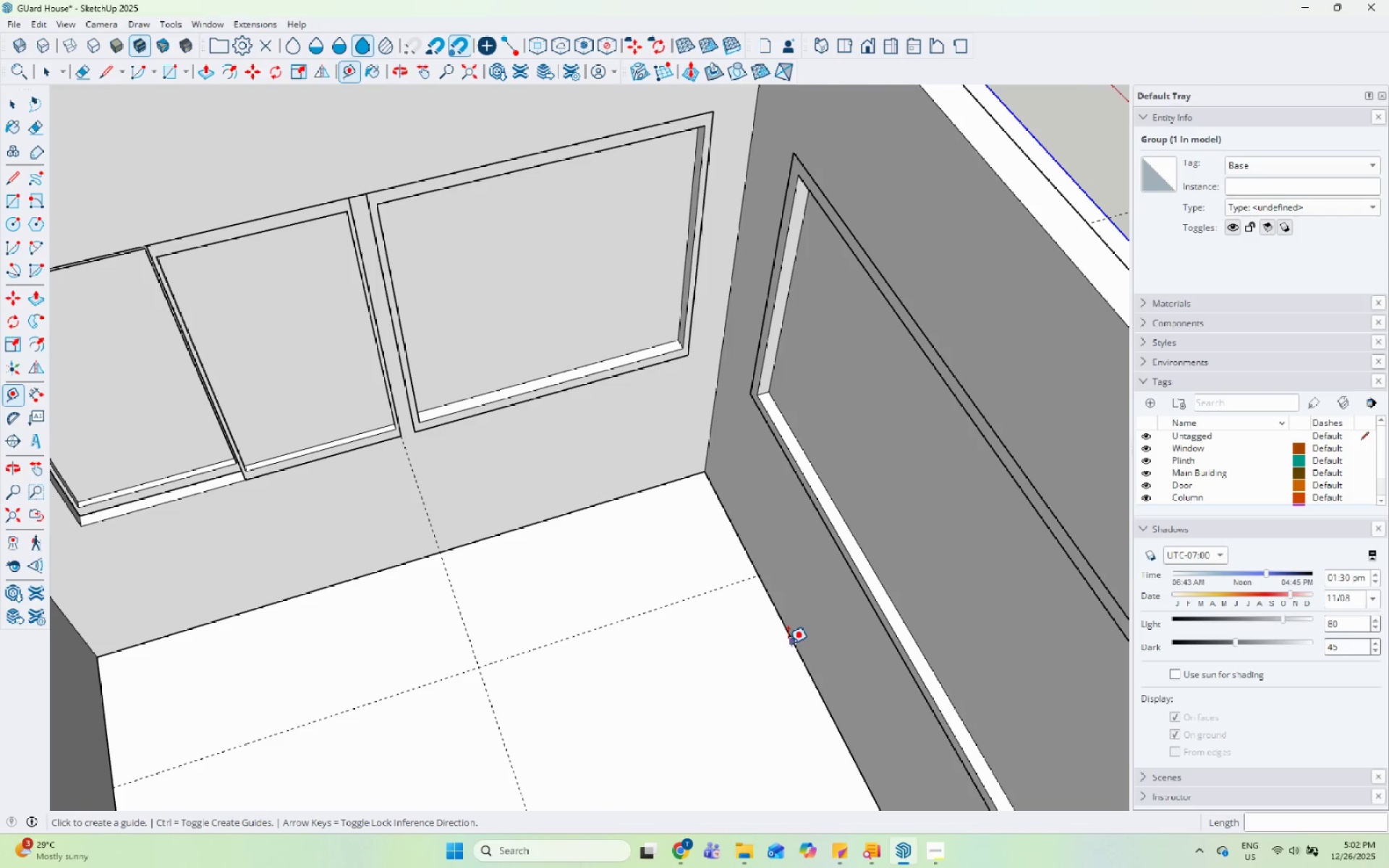 
left_click([788, 644])
 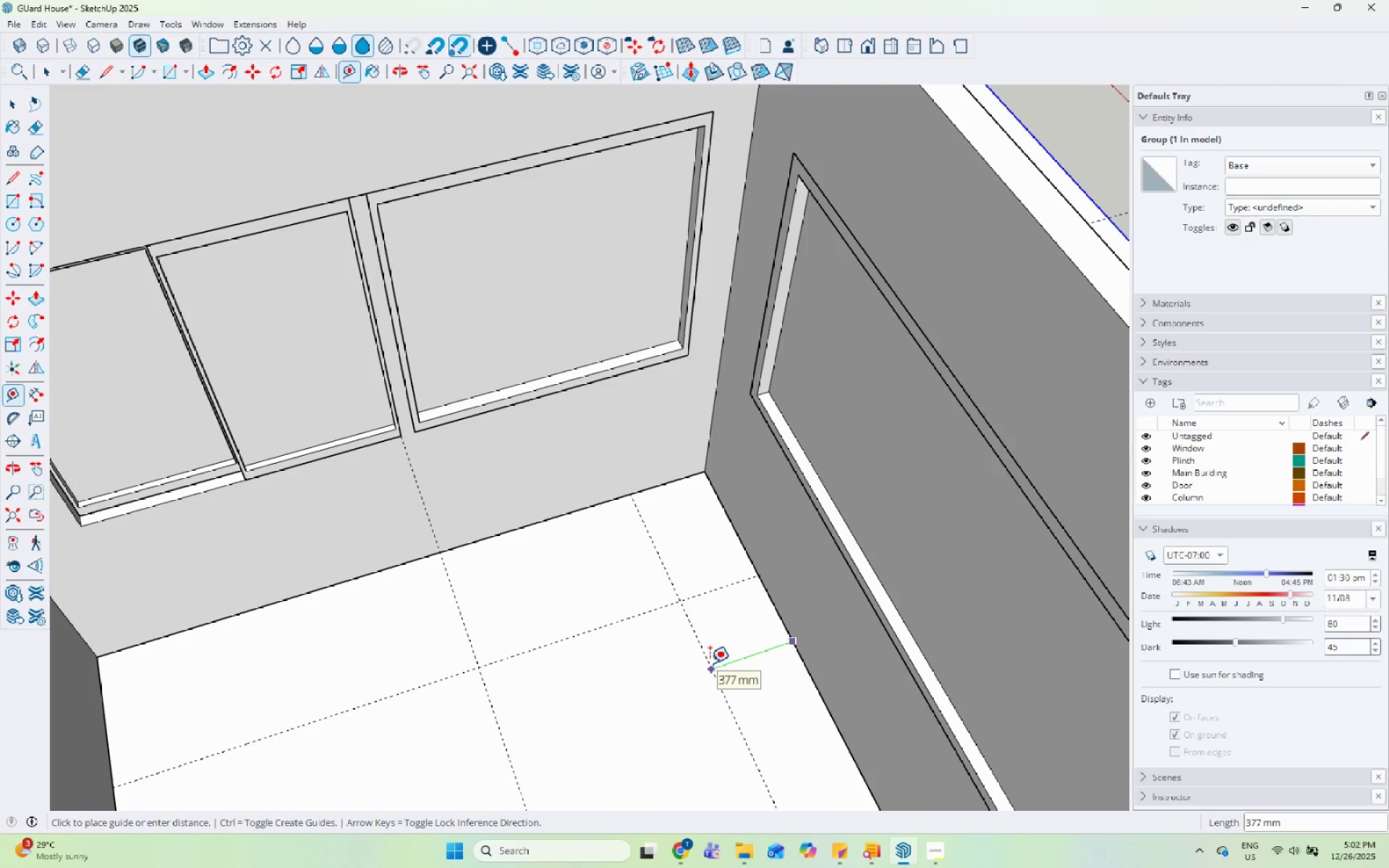 
type(600)
 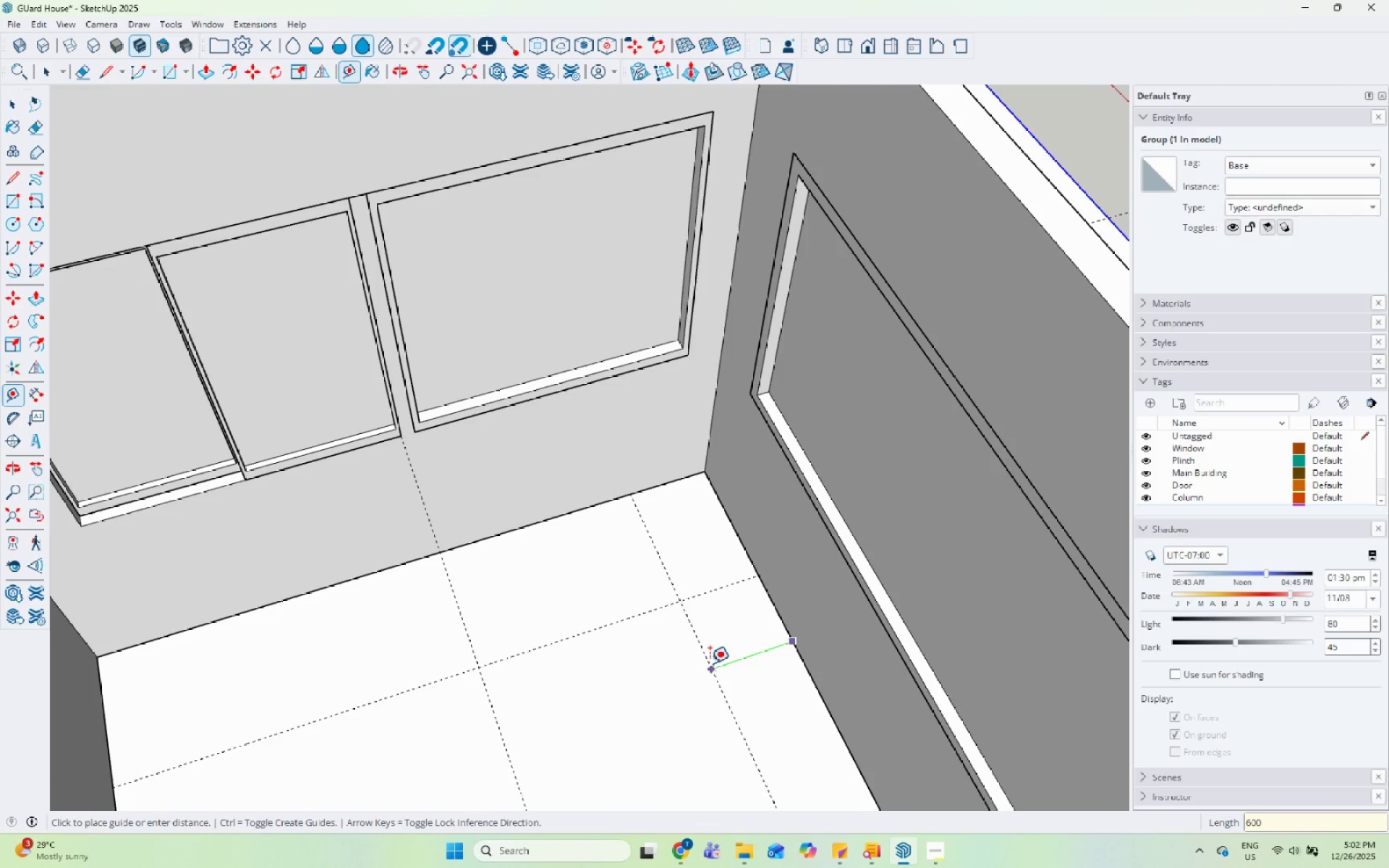 
key(Enter)
 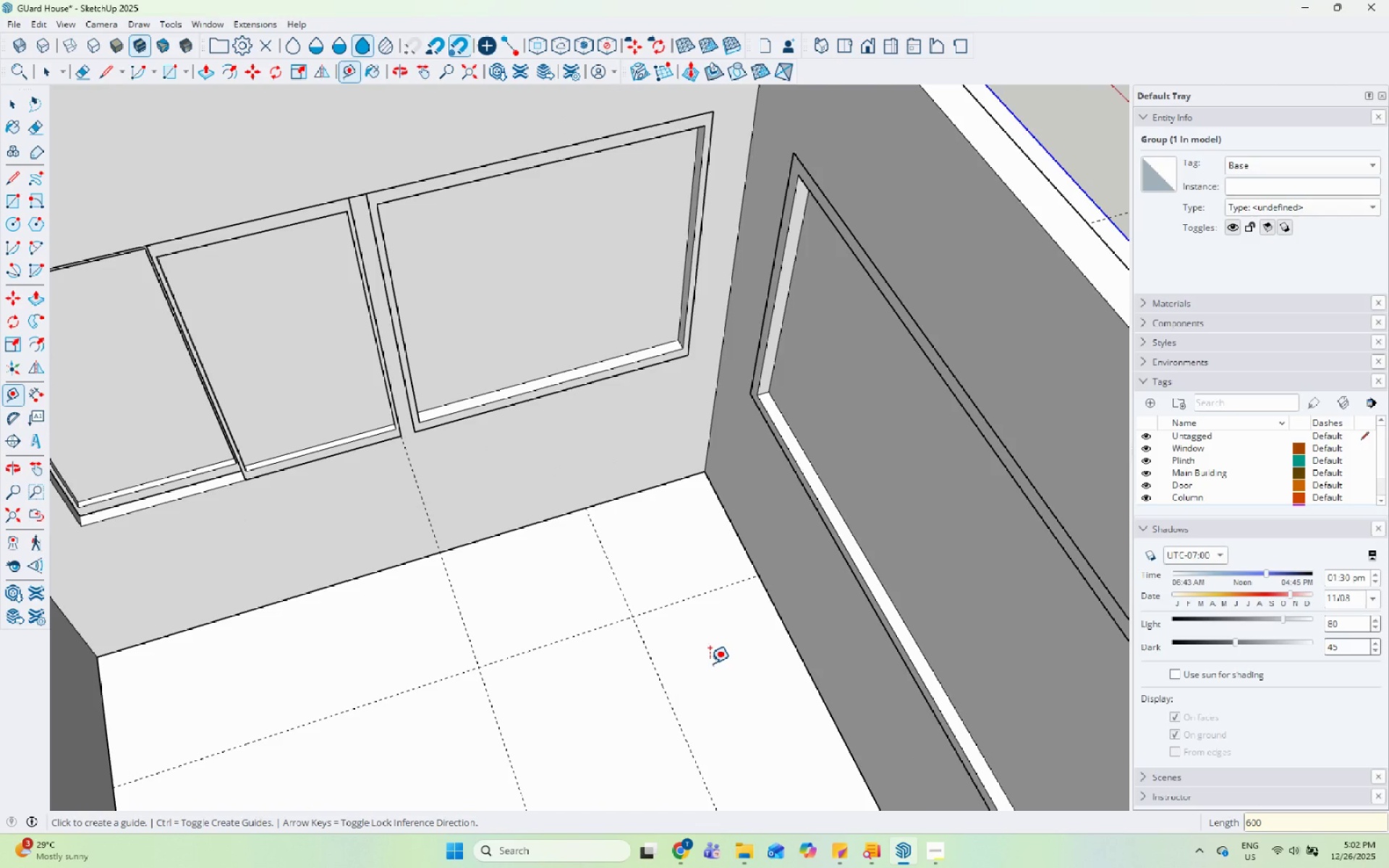 
key(Space)
 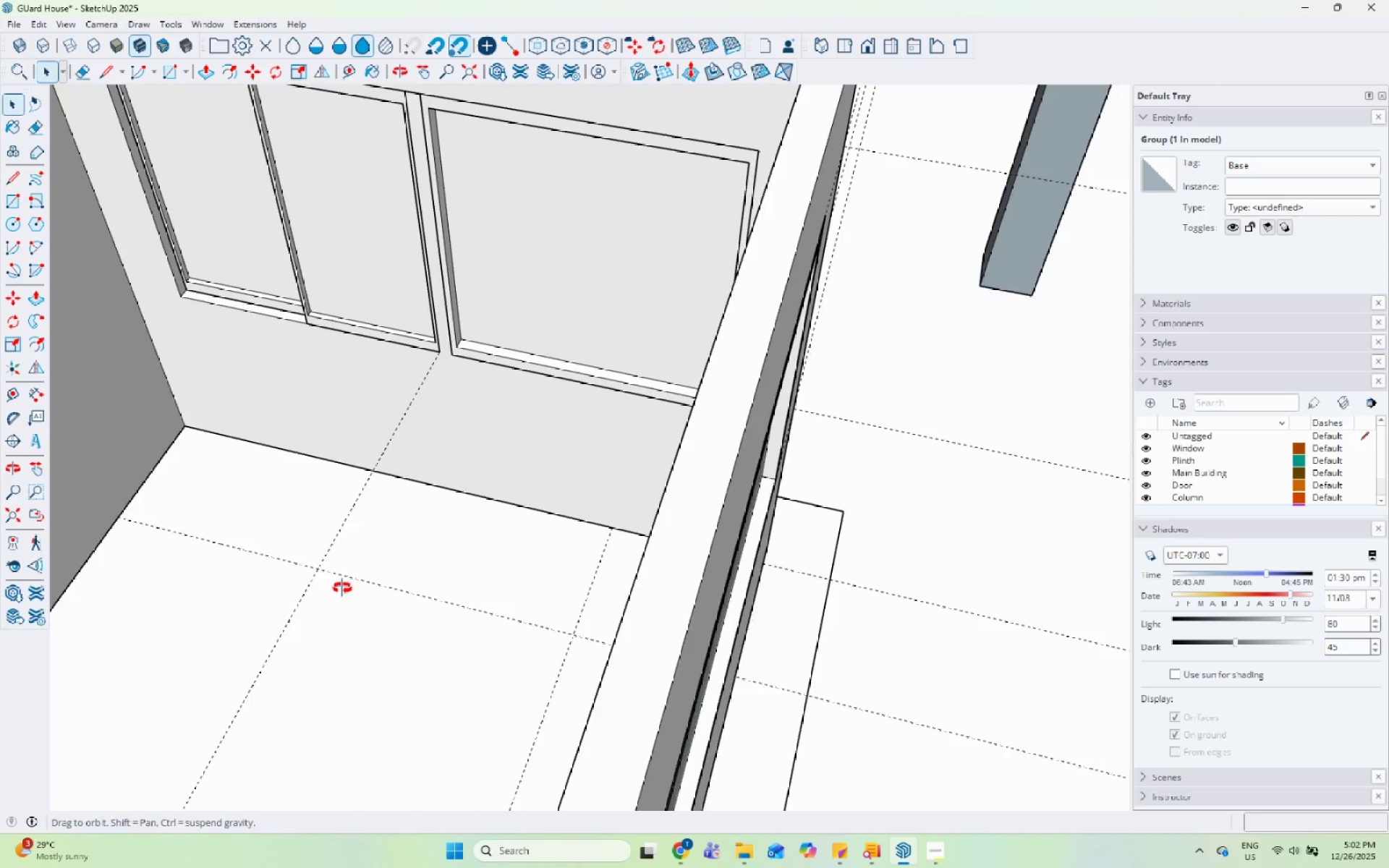 
scroll: coordinate [651, 602], scroll_direction: down, amount: 3.0
 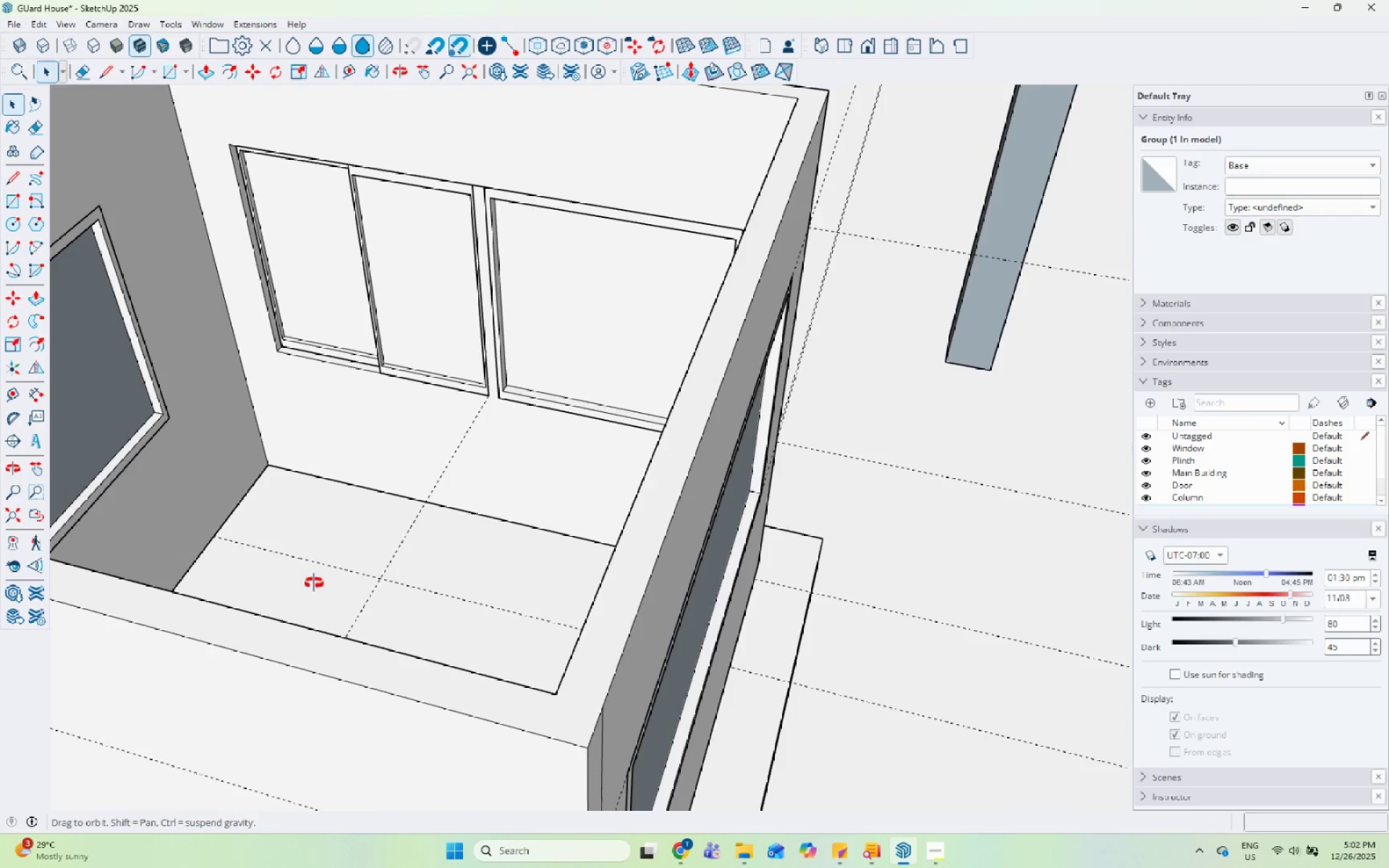 
scroll: coordinate [304, 579], scroll_direction: up, amount: 4.0
 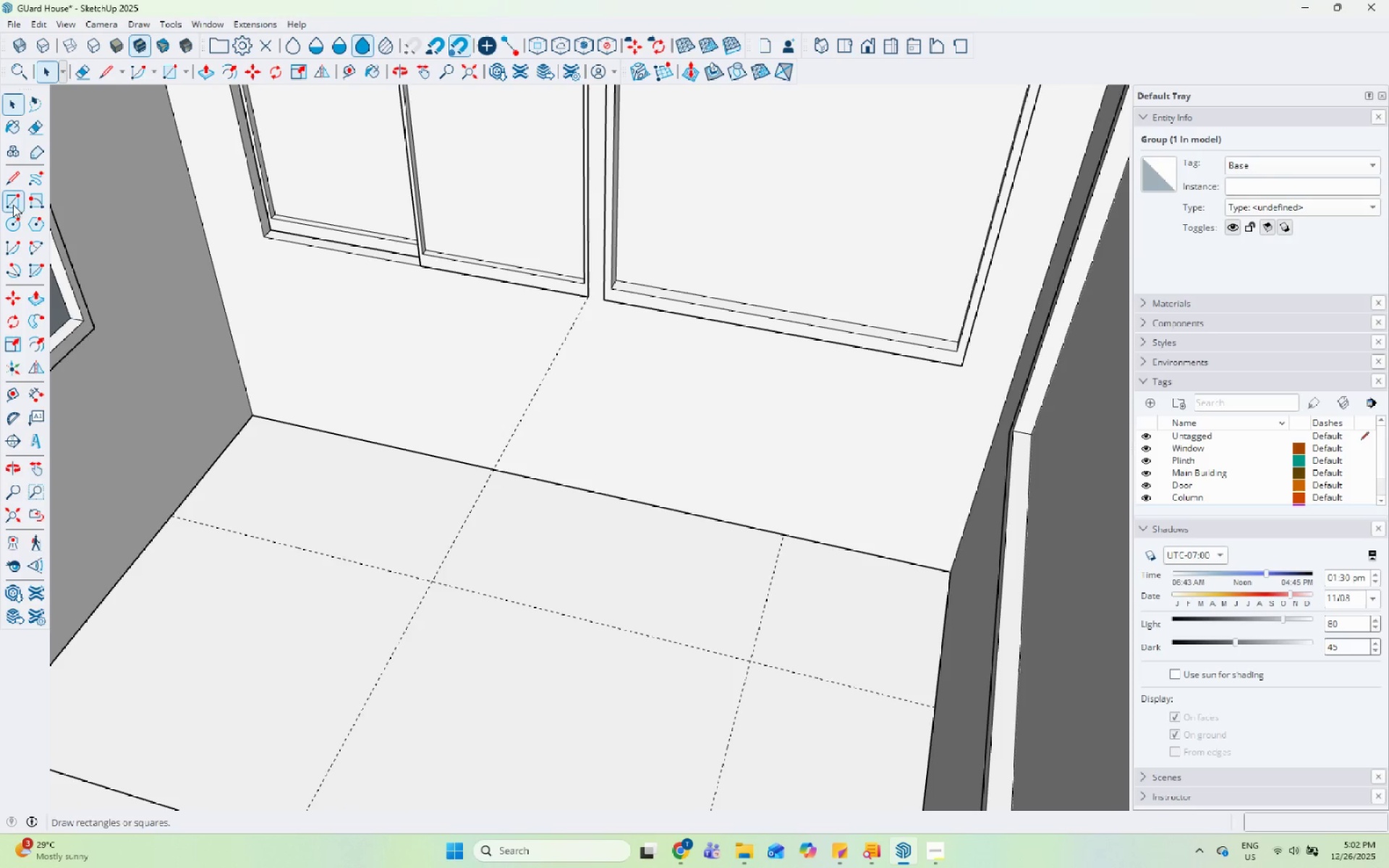 
left_click_drag(start_coordinate=[171, 518], to_coordinate=[176, 518])
 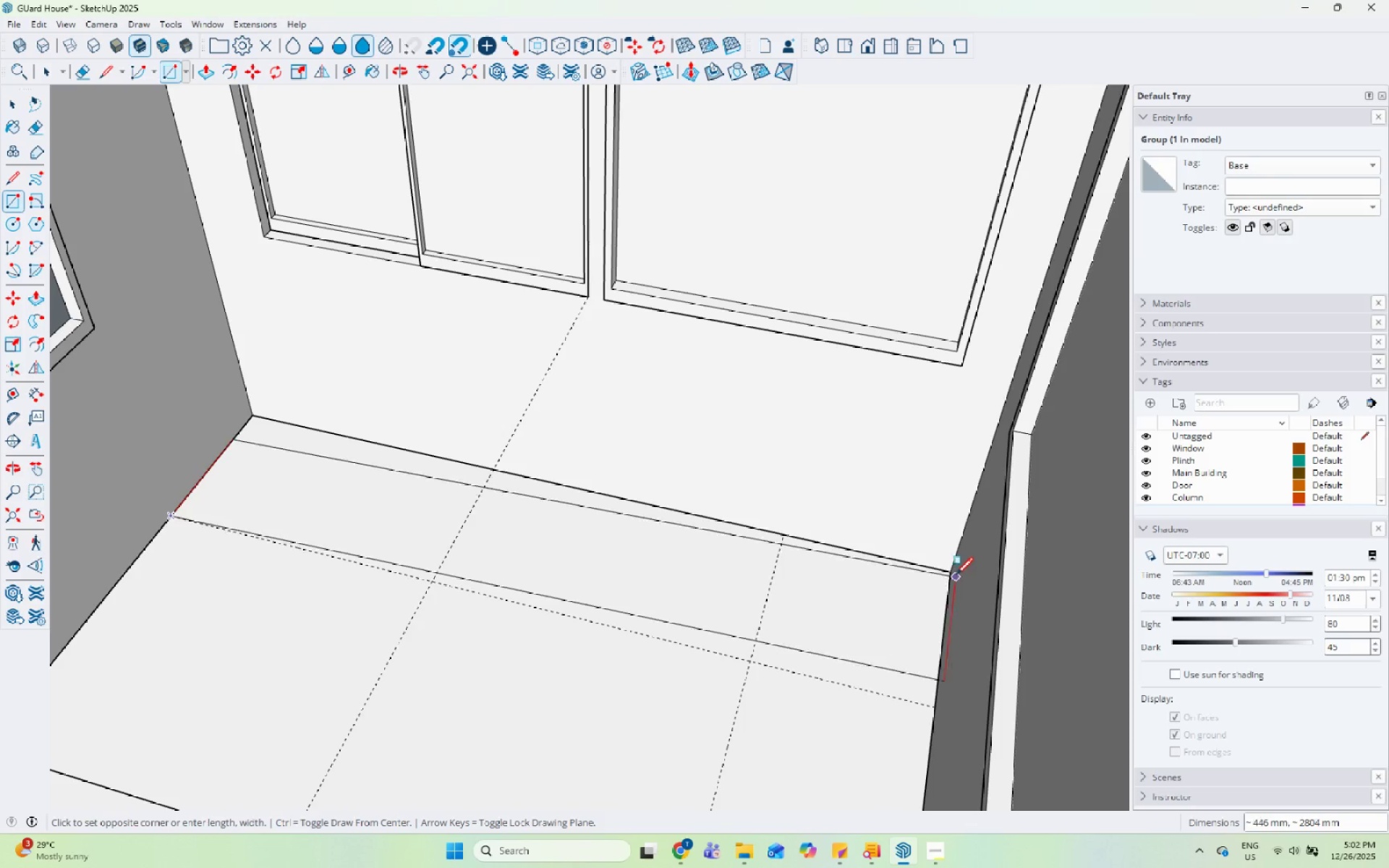 
left_click([956, 568])
 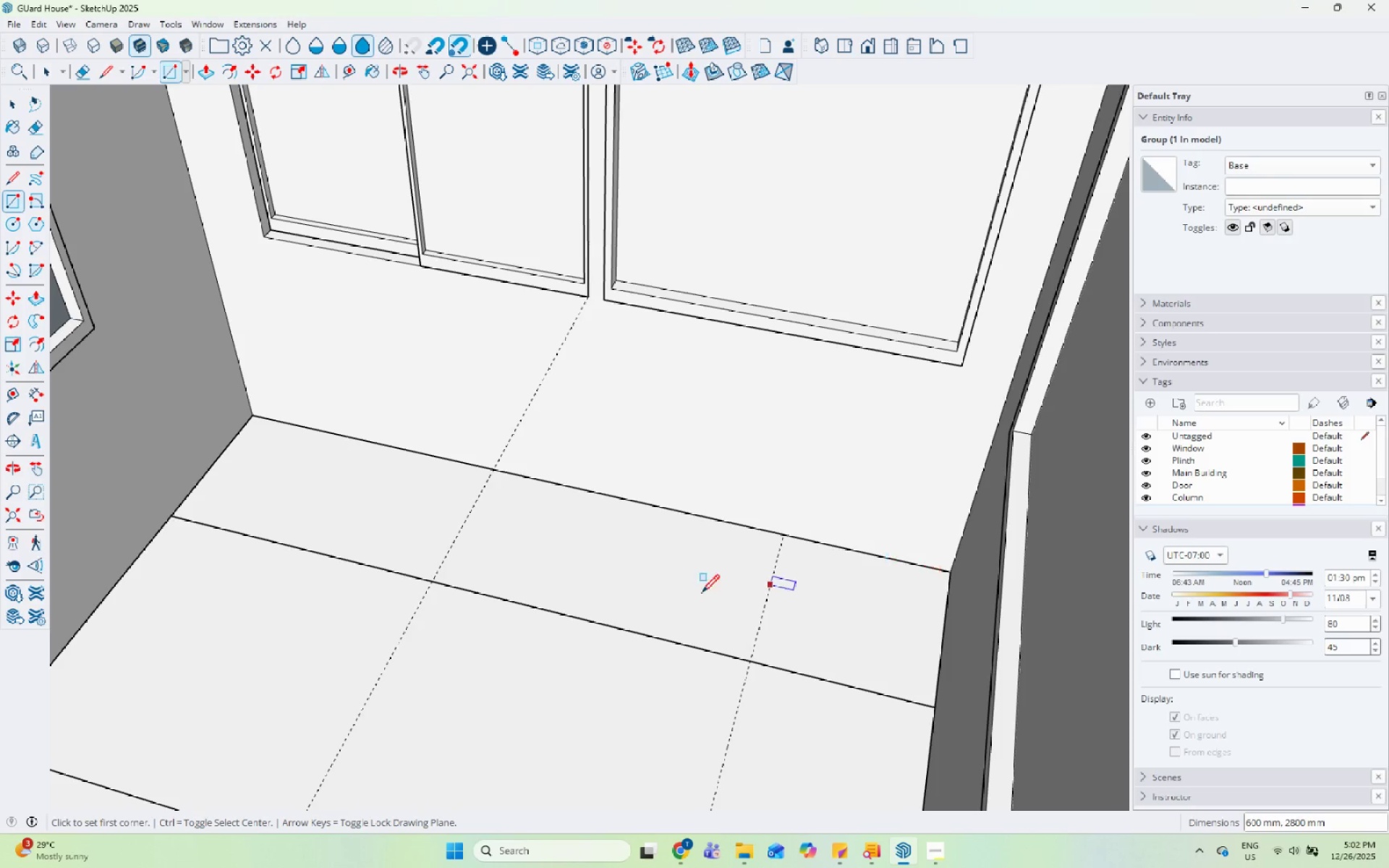 
scroll: coordinate [634, 613], scroll_direction: down, amount: 1.0
 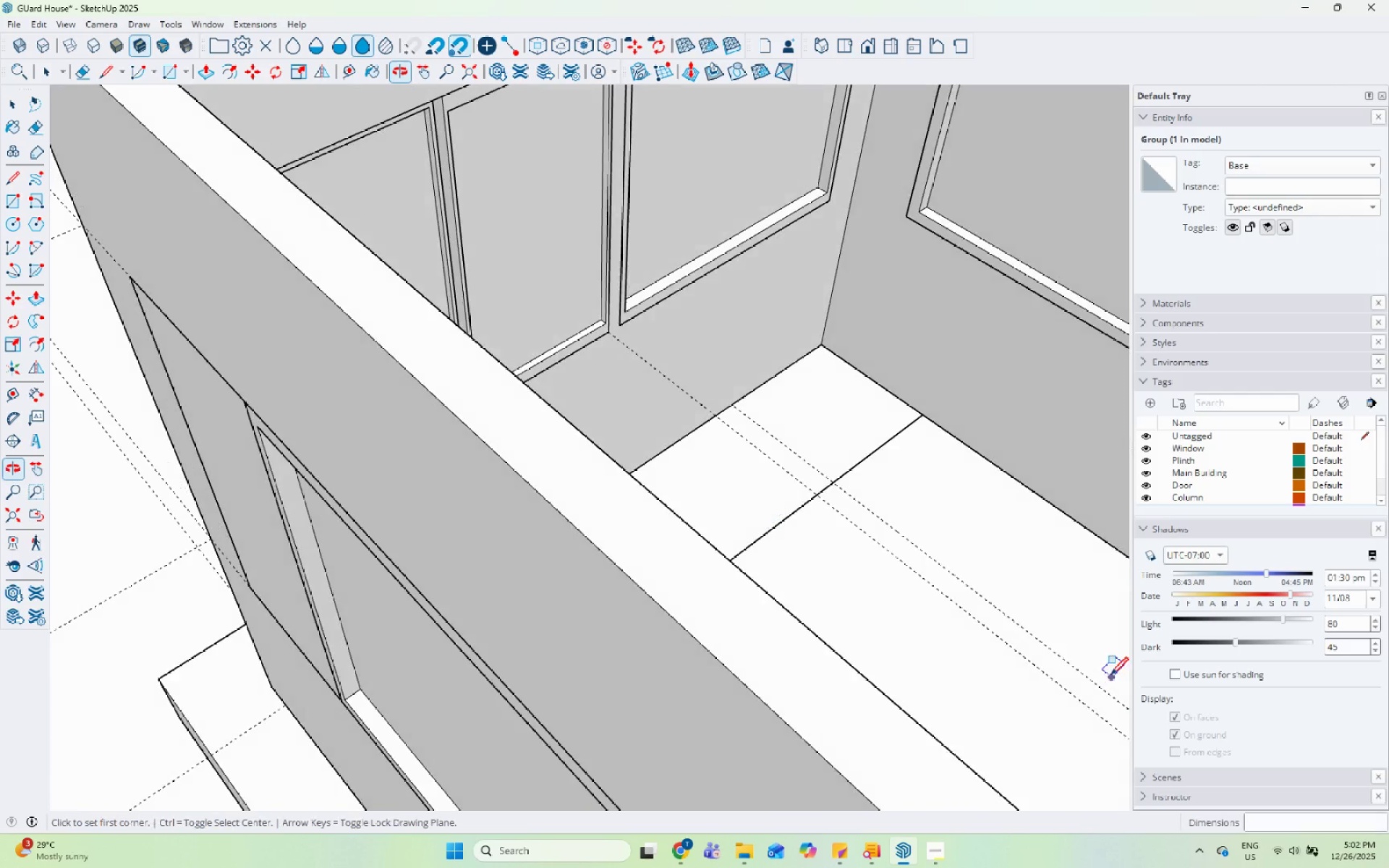 
scroll: coordinate [799, 490], scroll_direction: up, amount: 1.0
 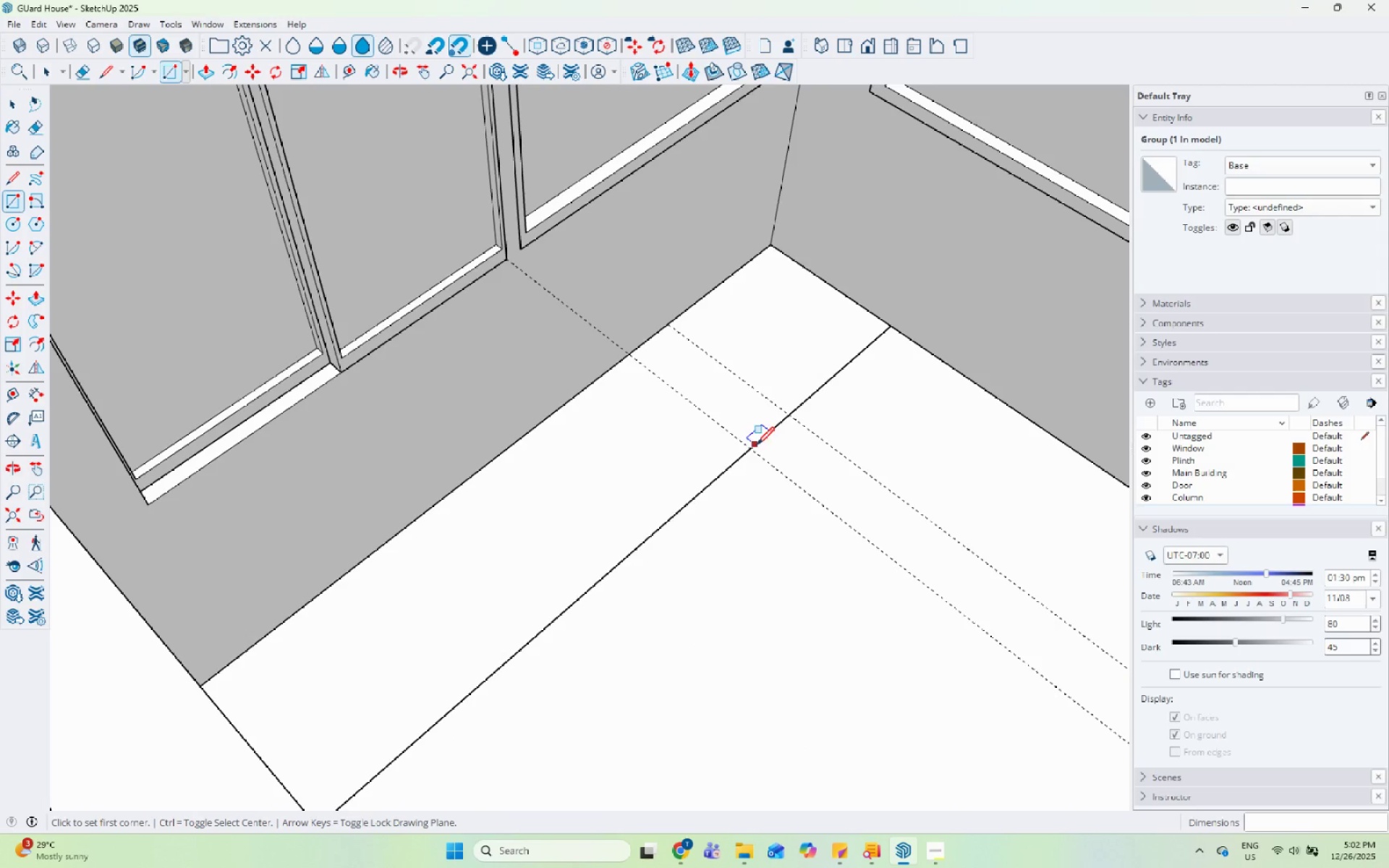 
left_click([751, 452])
 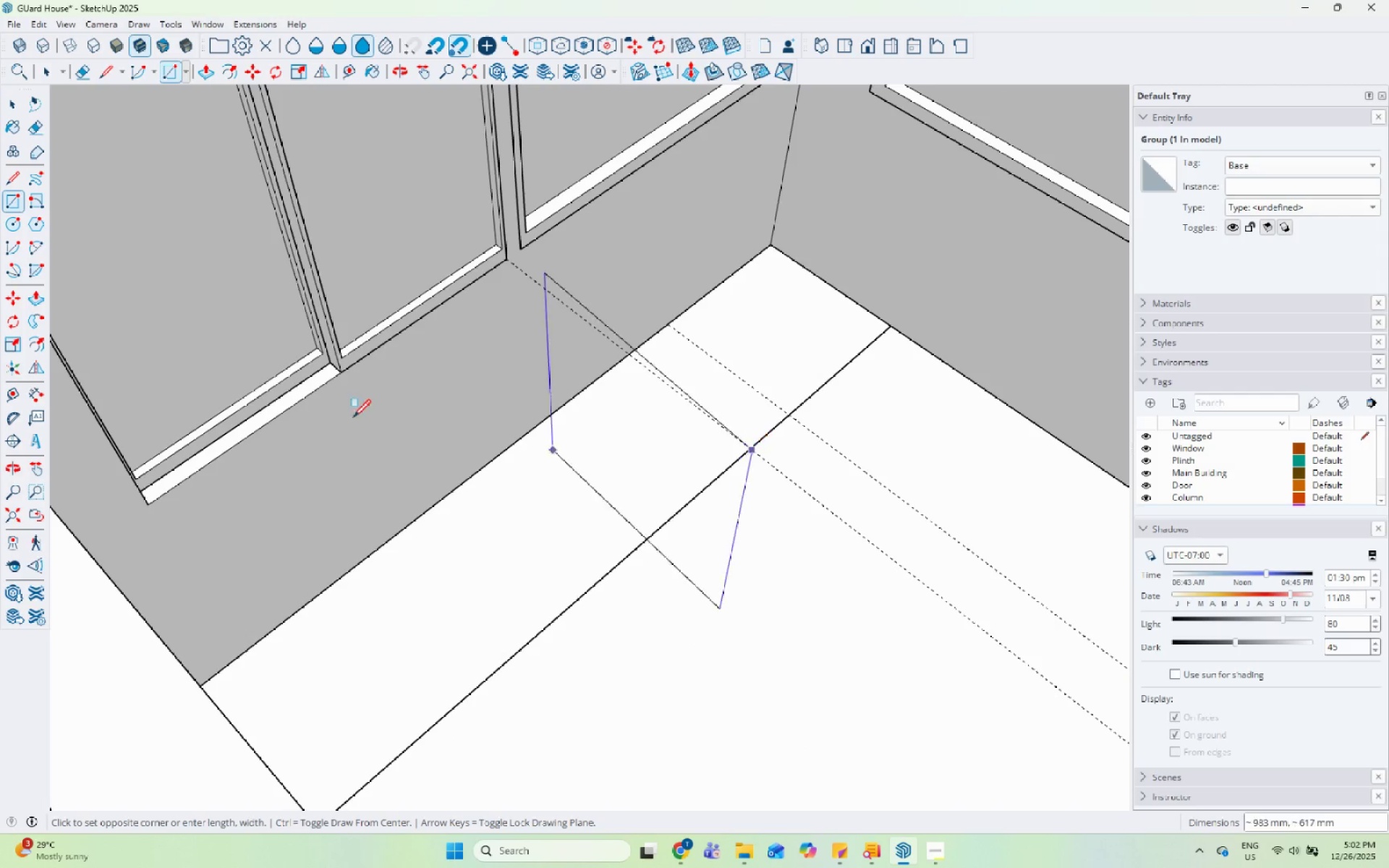 
scroll: coordinate [193, 400], scroll_direction: down, amount: 8.0
 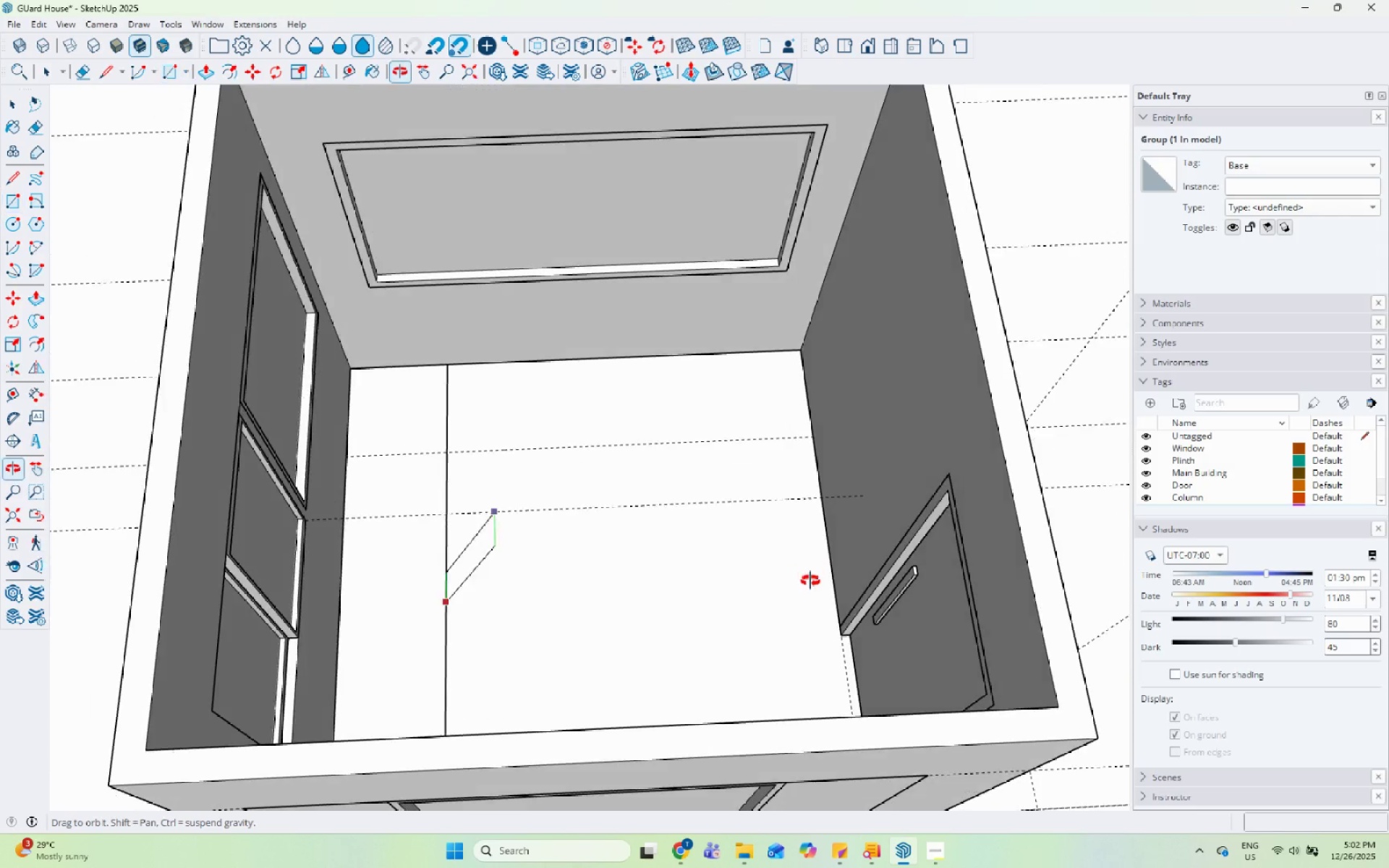 
key(Escape)
 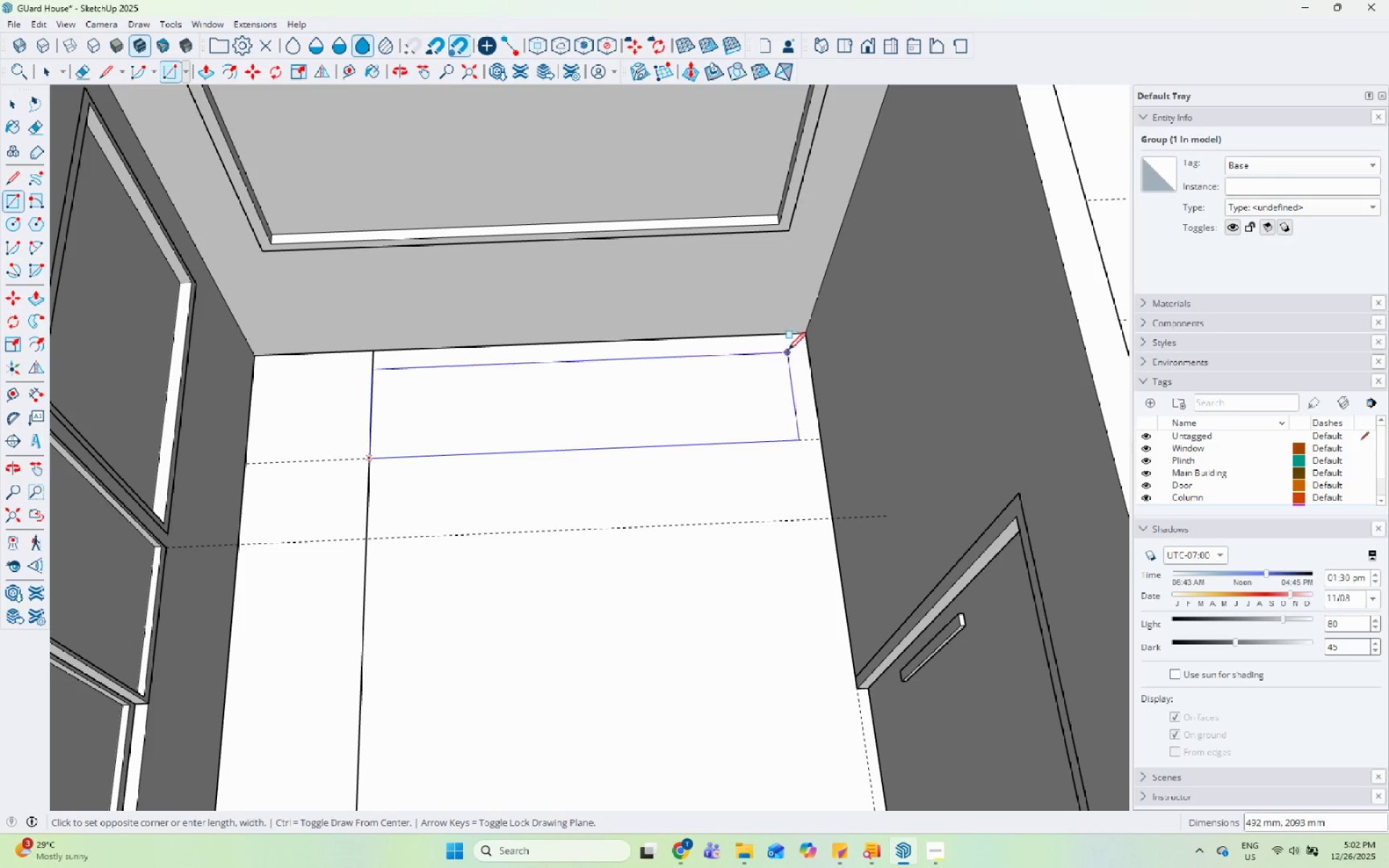 
scroll: coordinate [778, 420], scroll_direction: up, amount: 2.0
 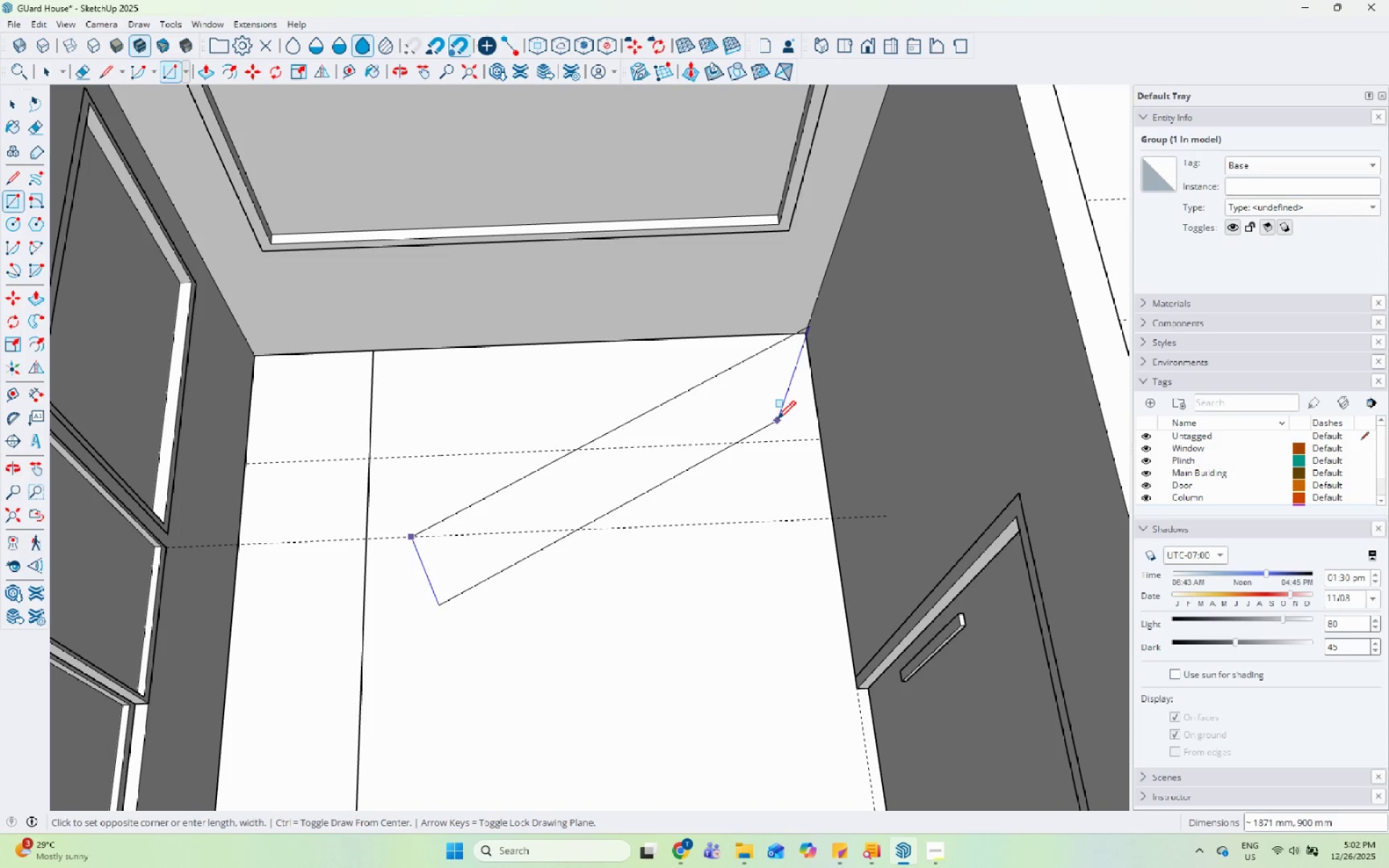 
left_click([807, 340])
 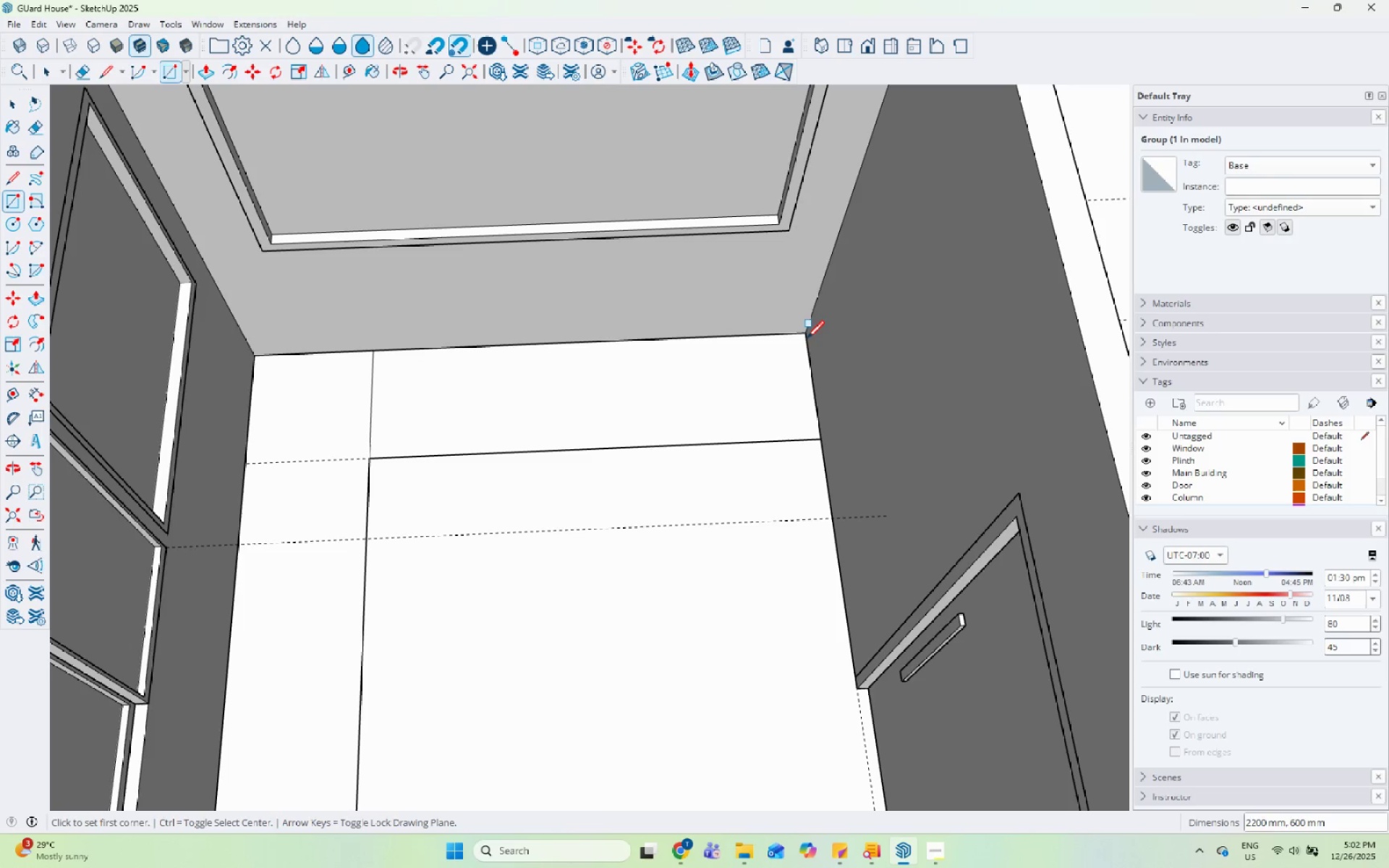 
key(Space)
 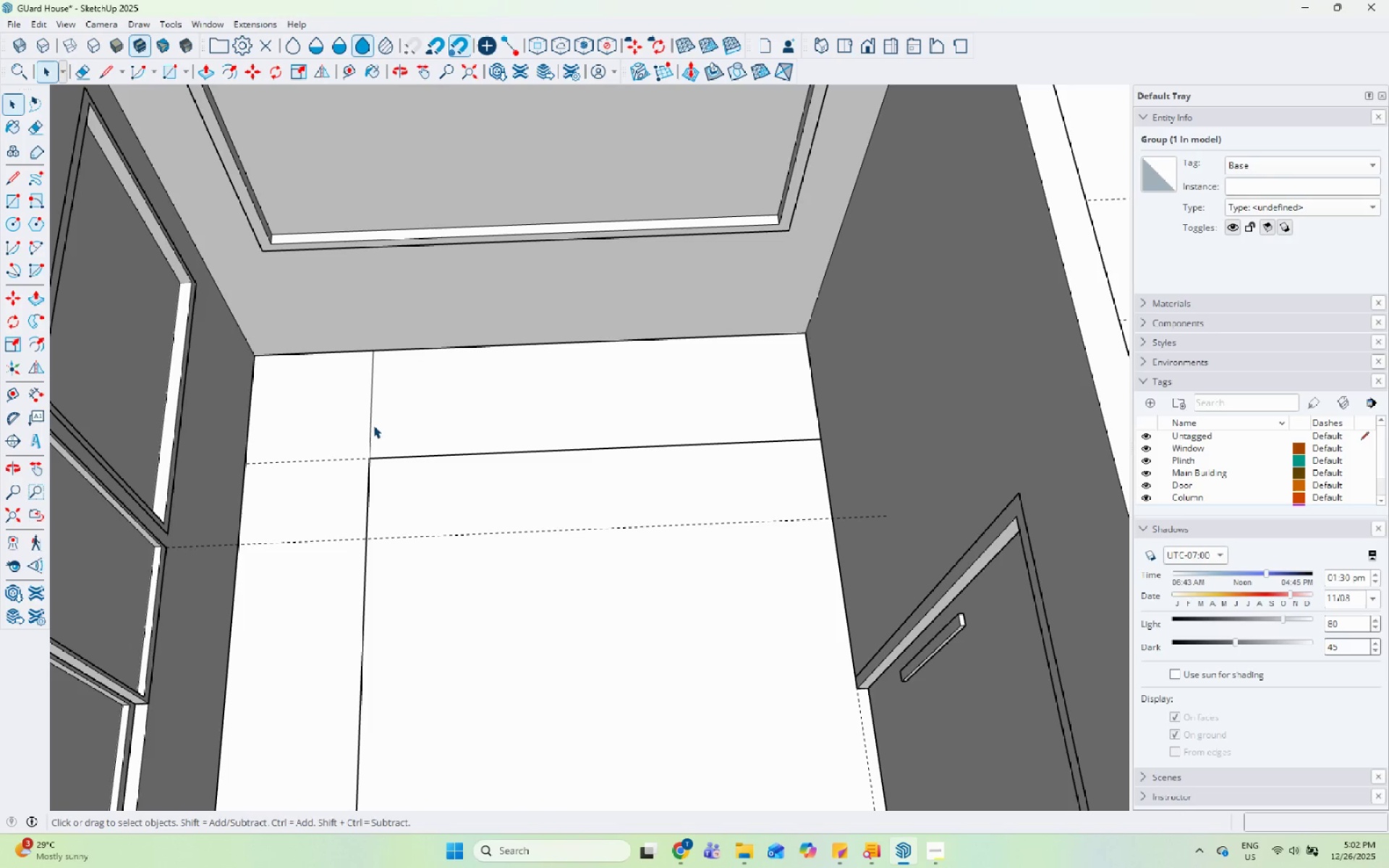 
left_click([372, 425])
 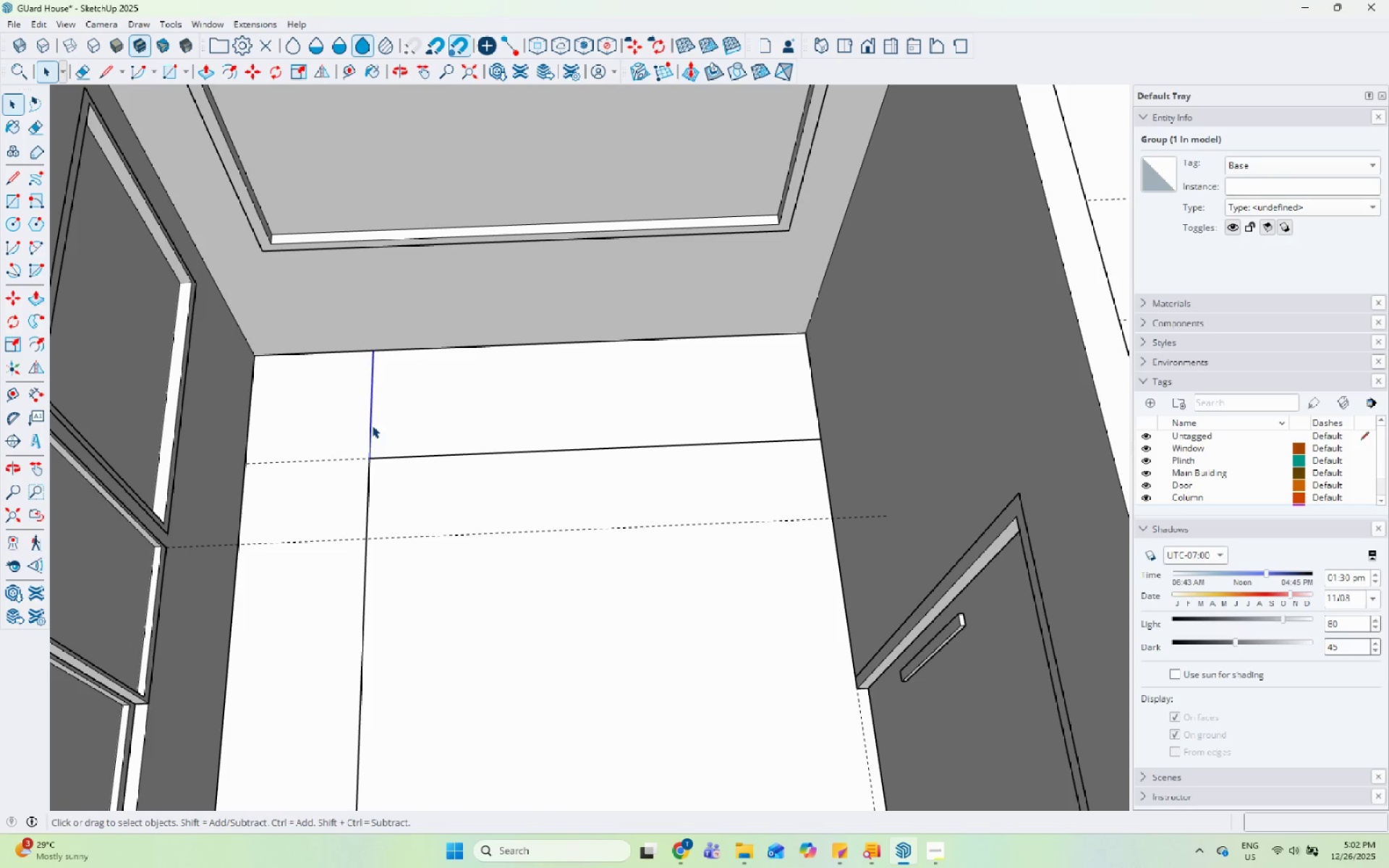 
right_click([372, 425])
 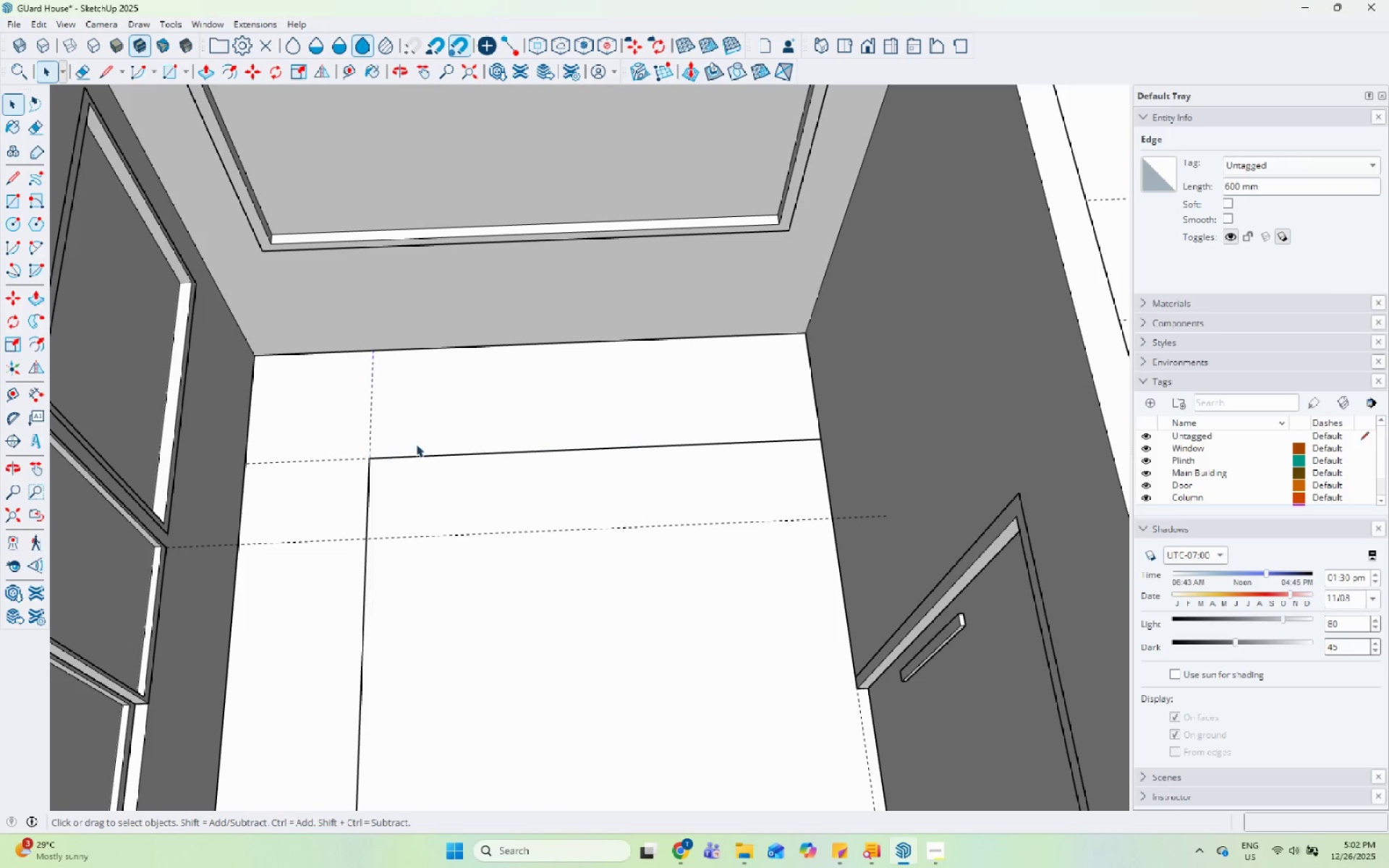 
double_click([498, 409])
 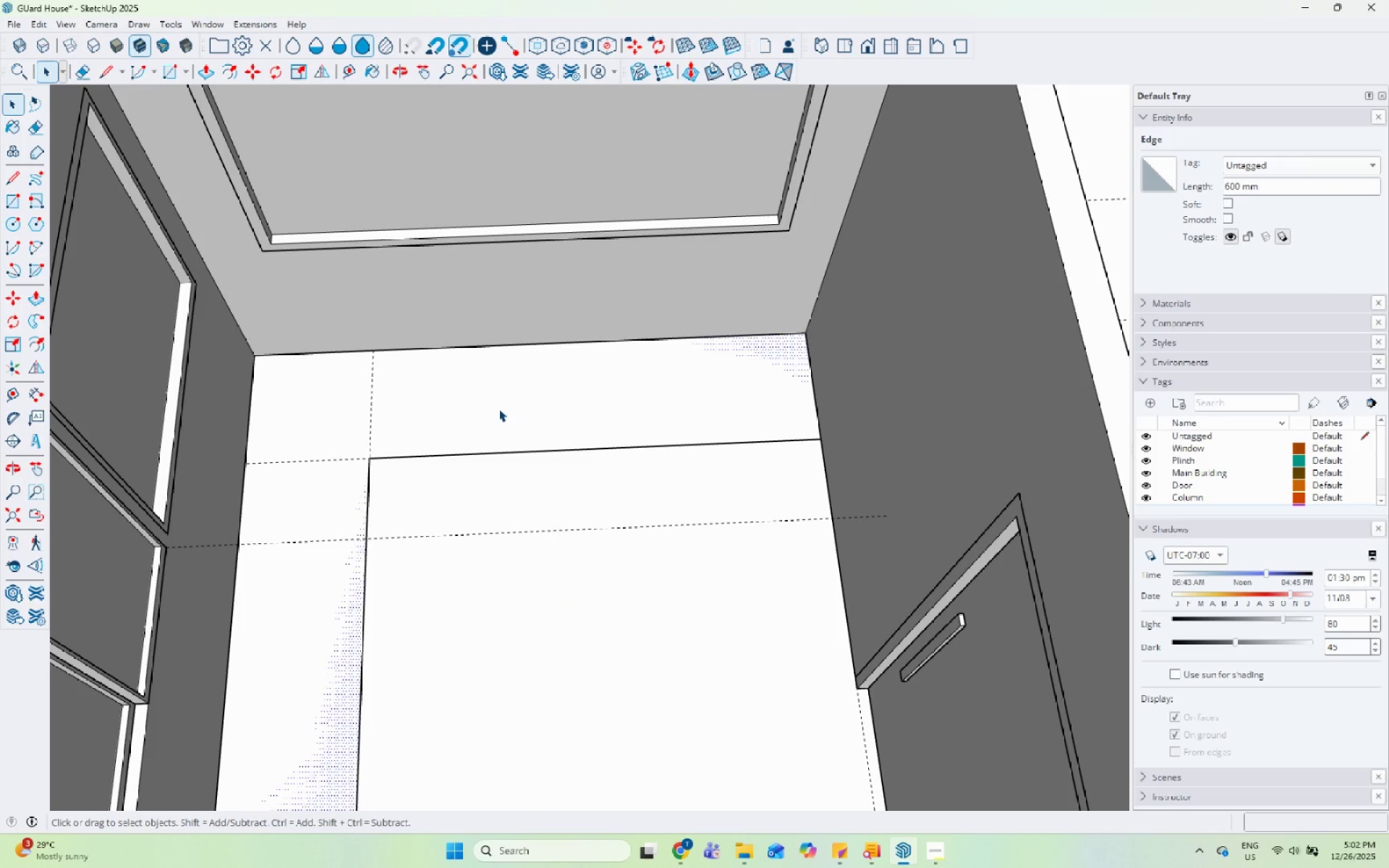 
triple_click([498, 409])
 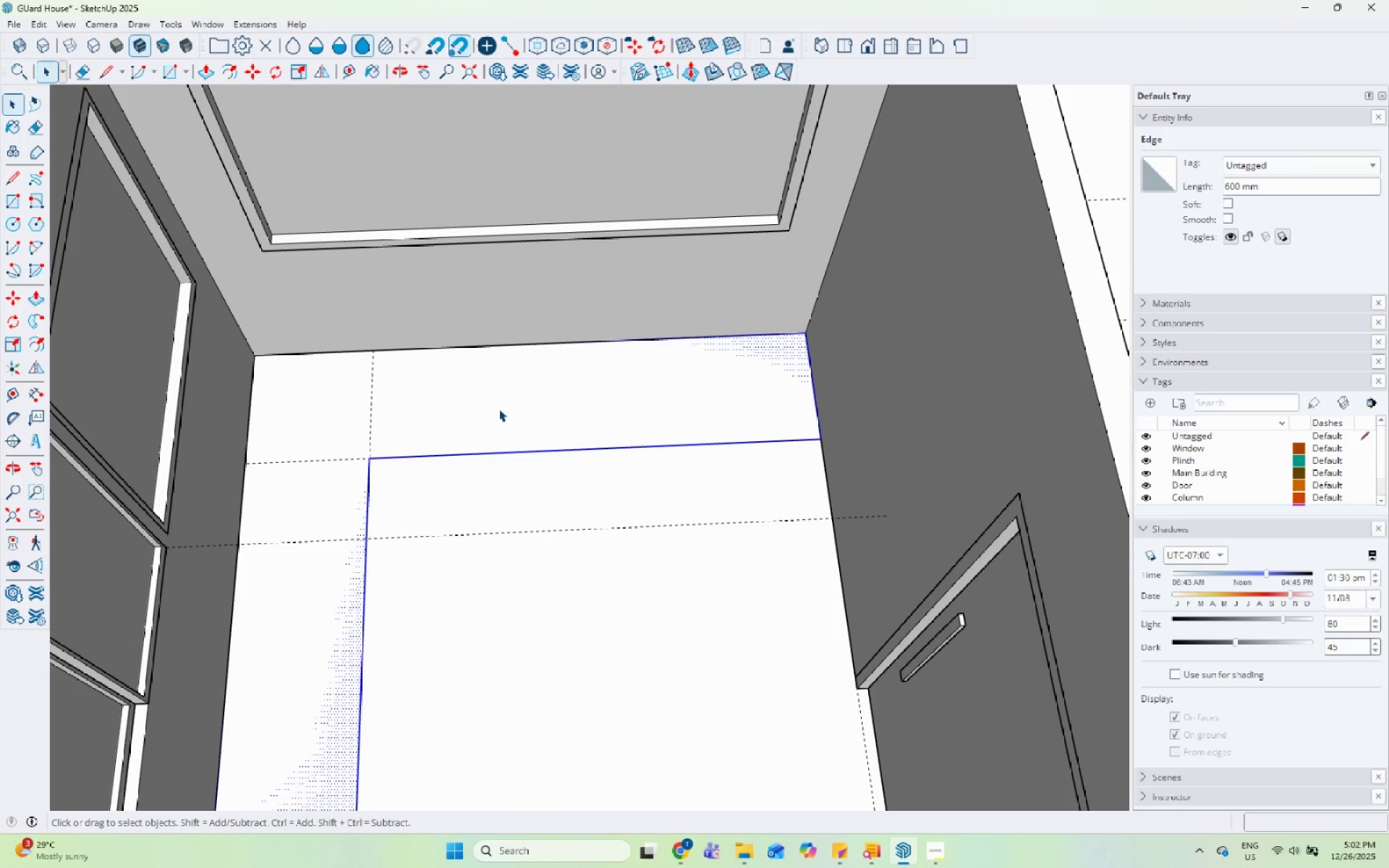 
triple_click([498, 409])
 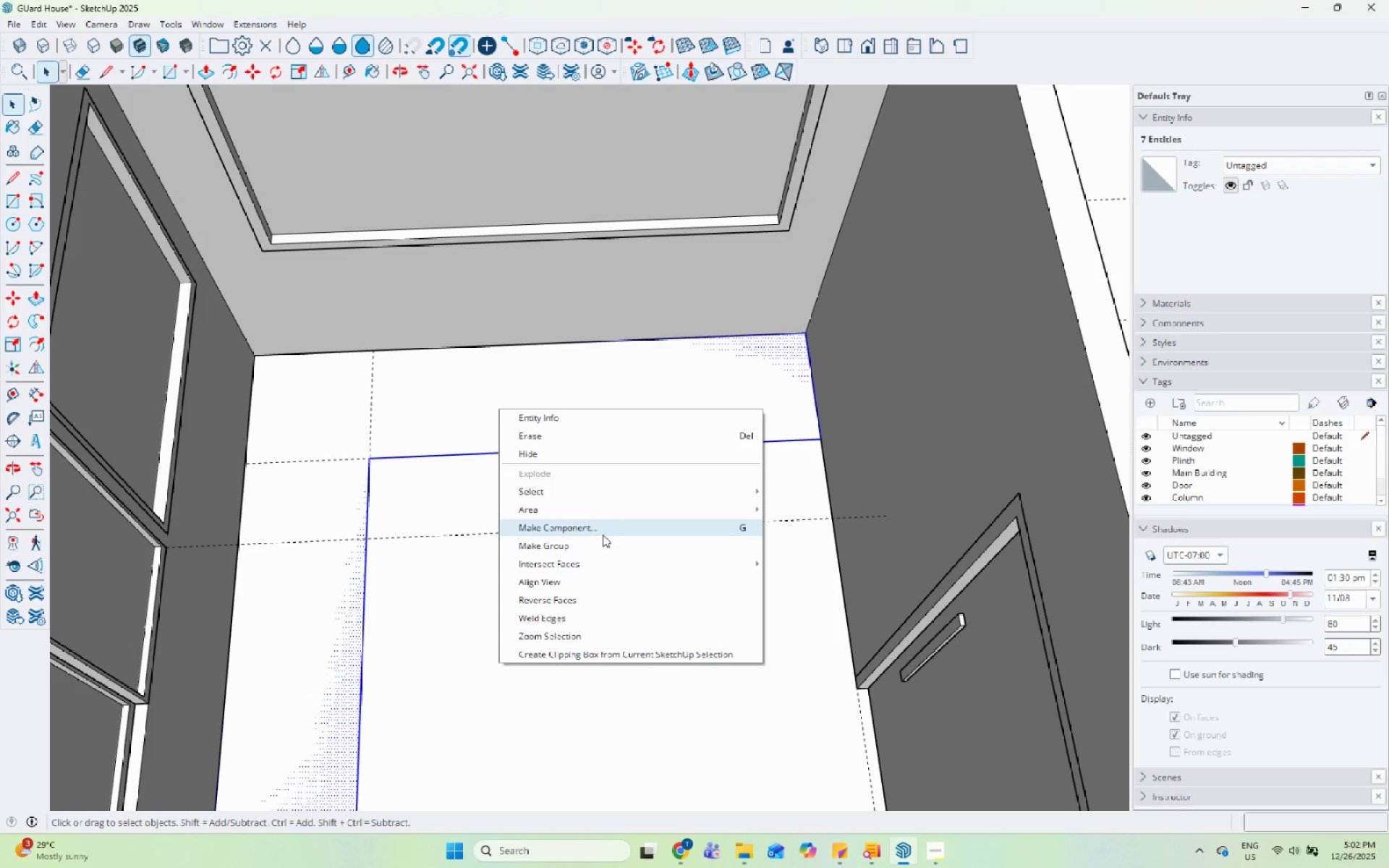 
left_click([599, 542])
 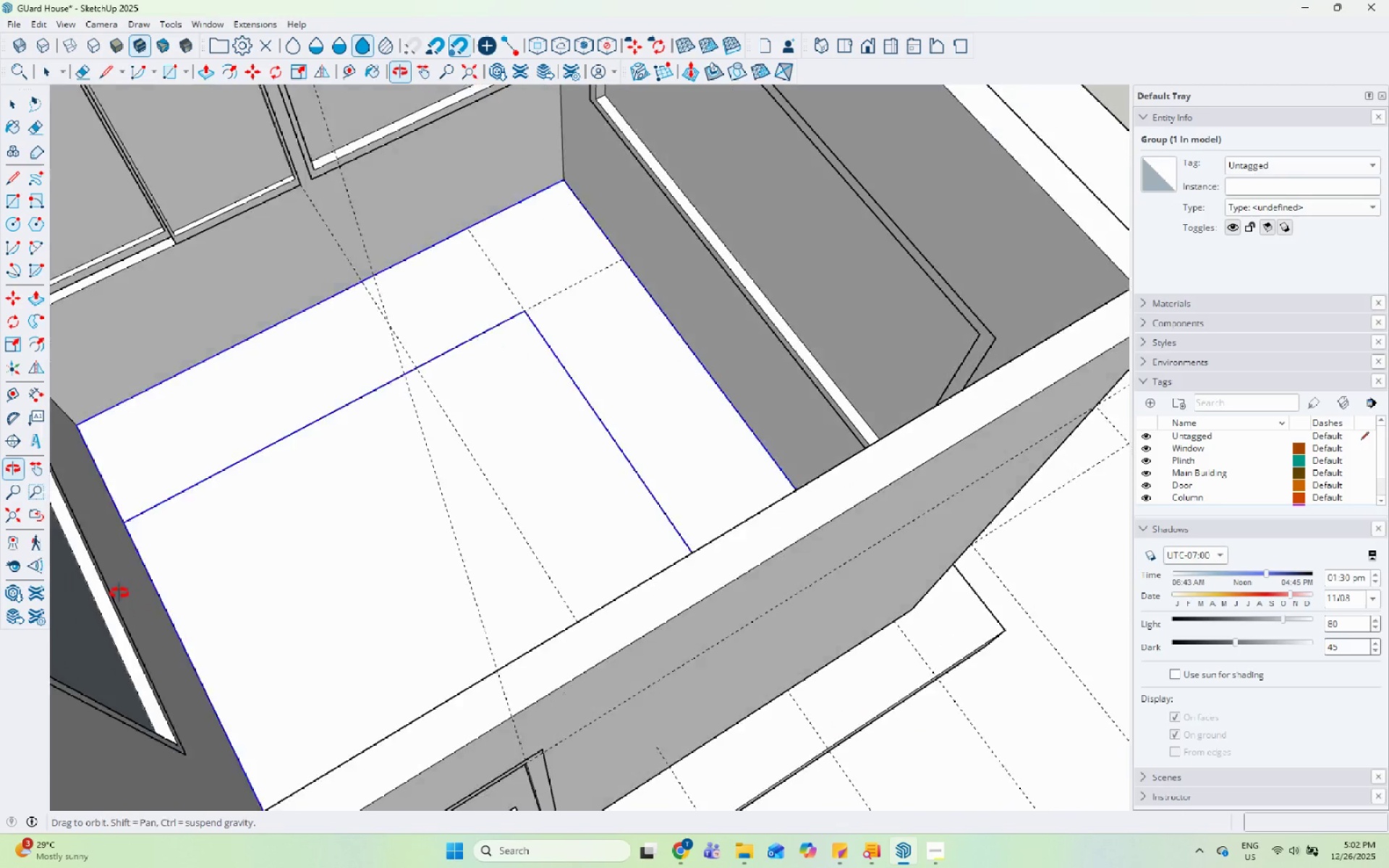 
double_click([583, 254])
 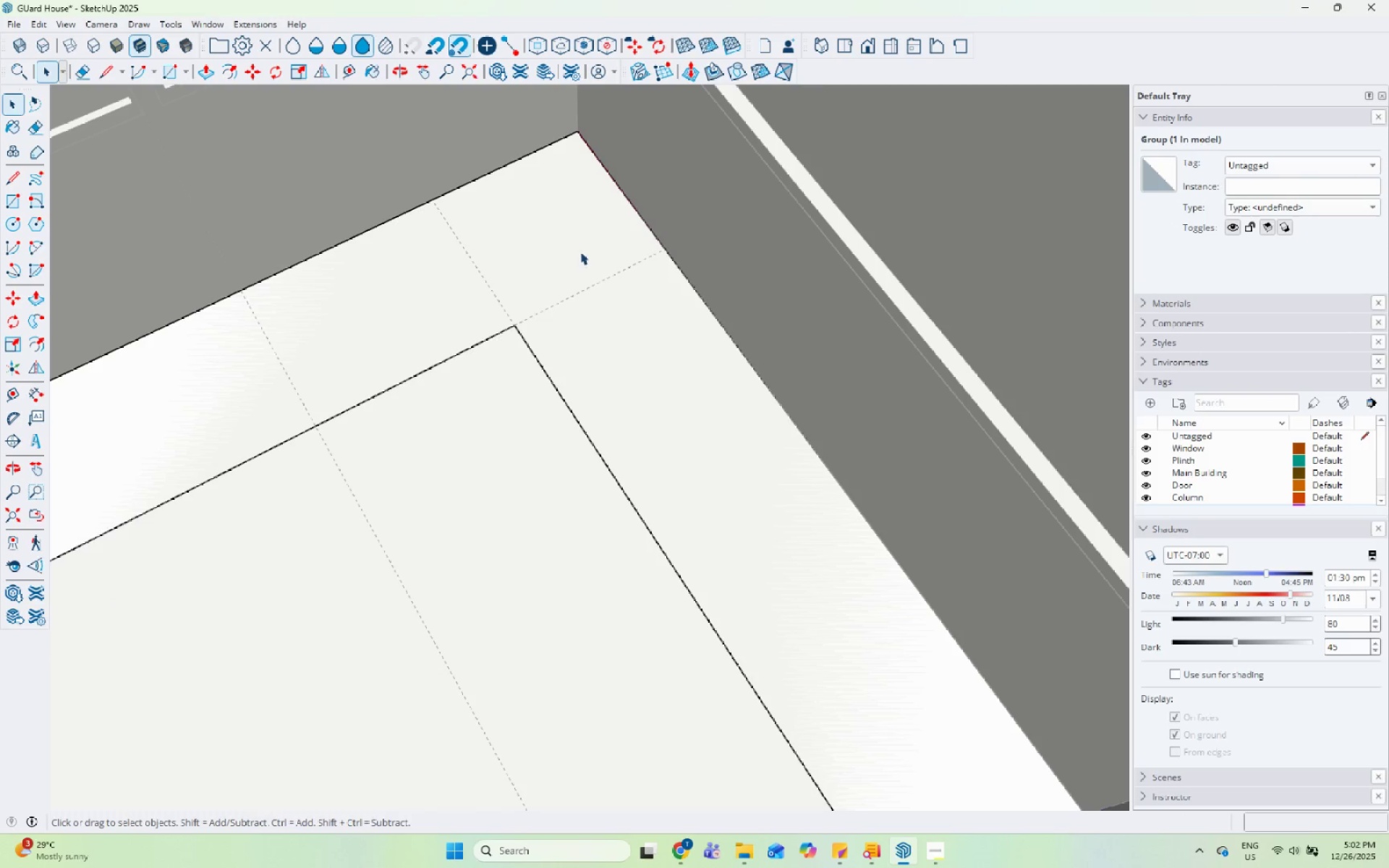 
scroll: coordinate [556, 283], scroll_direction: up, amount: 4.0
 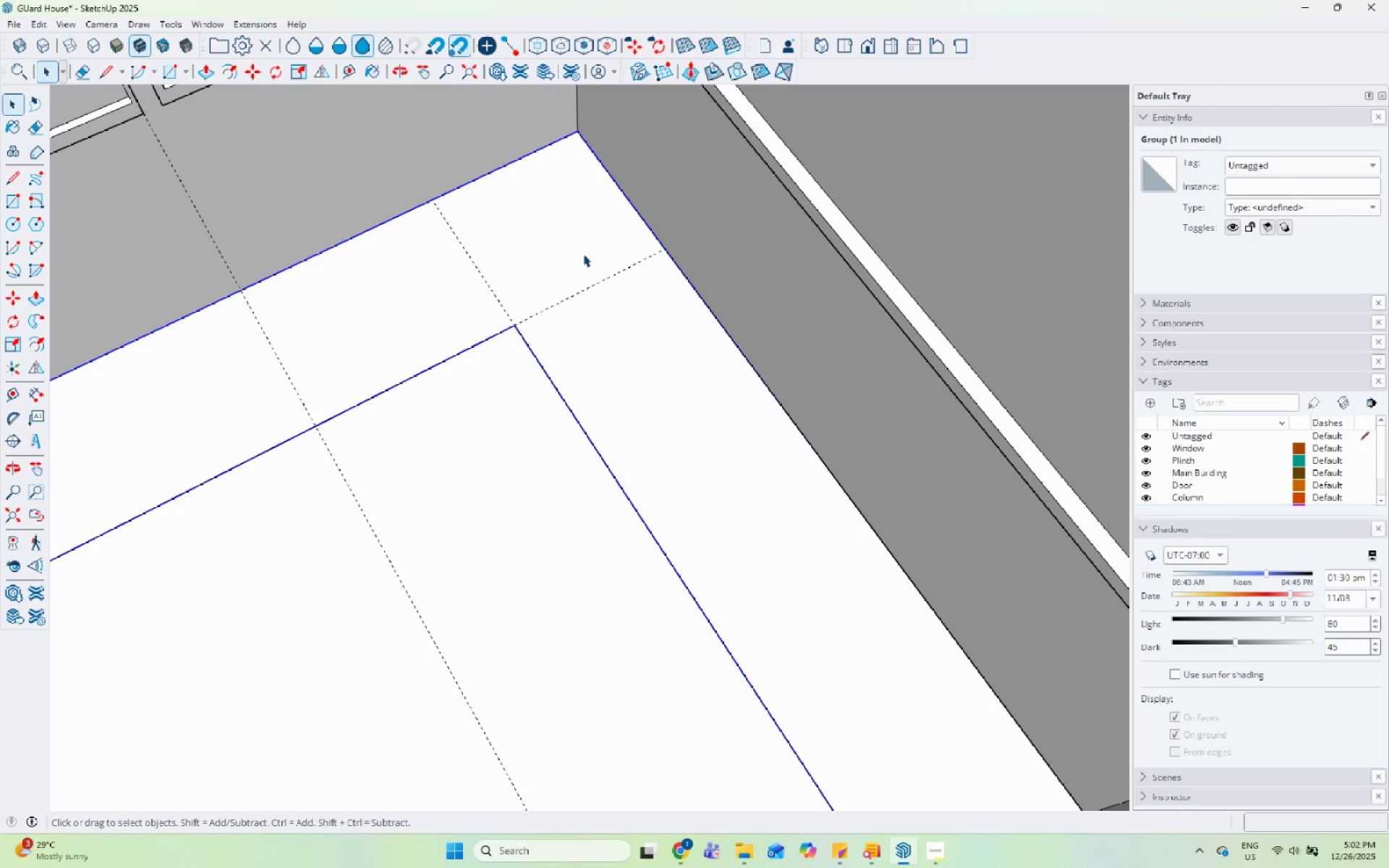 
triple_click([575, 244])
 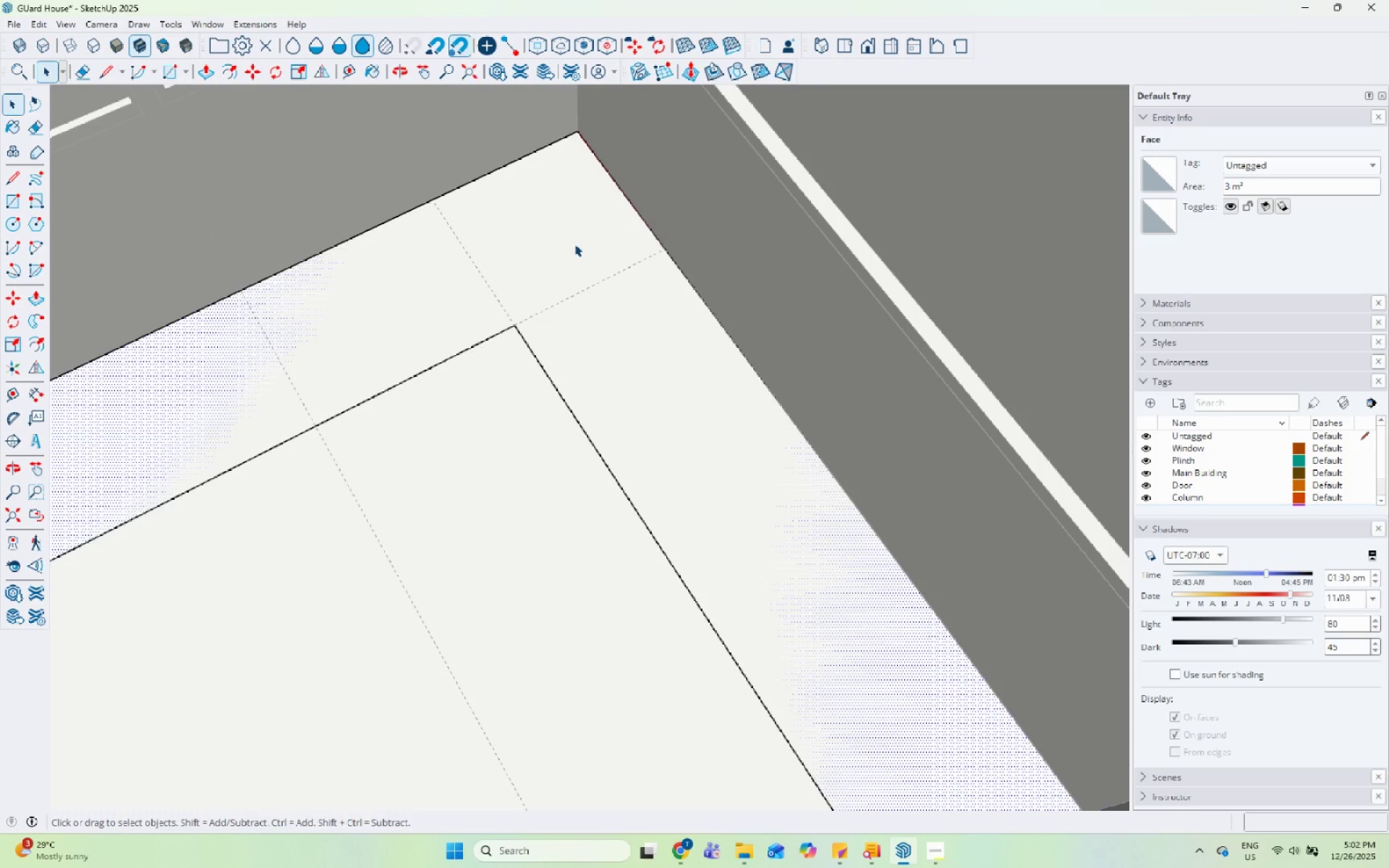 
key(P)
 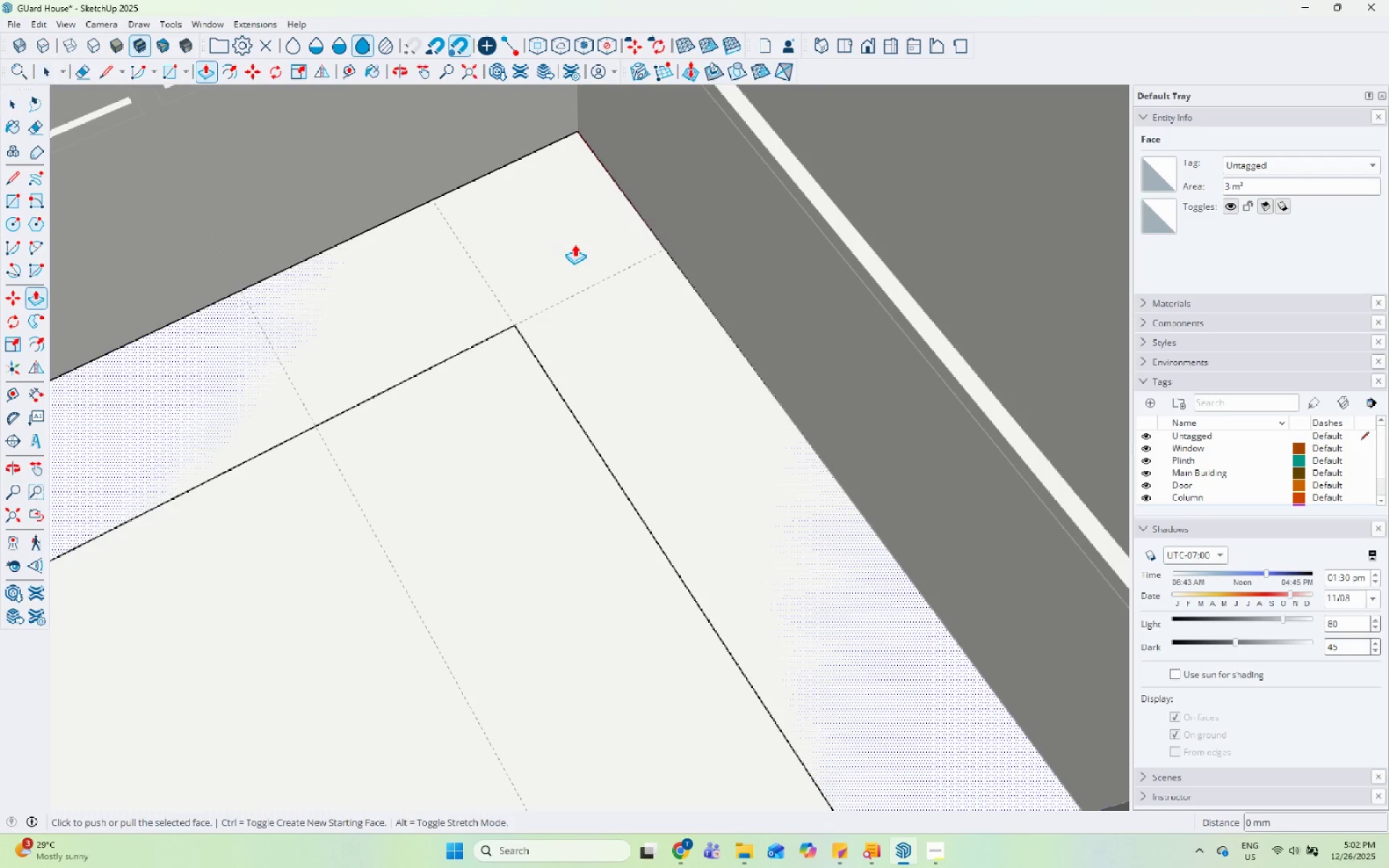 
left_click([574, 244])
 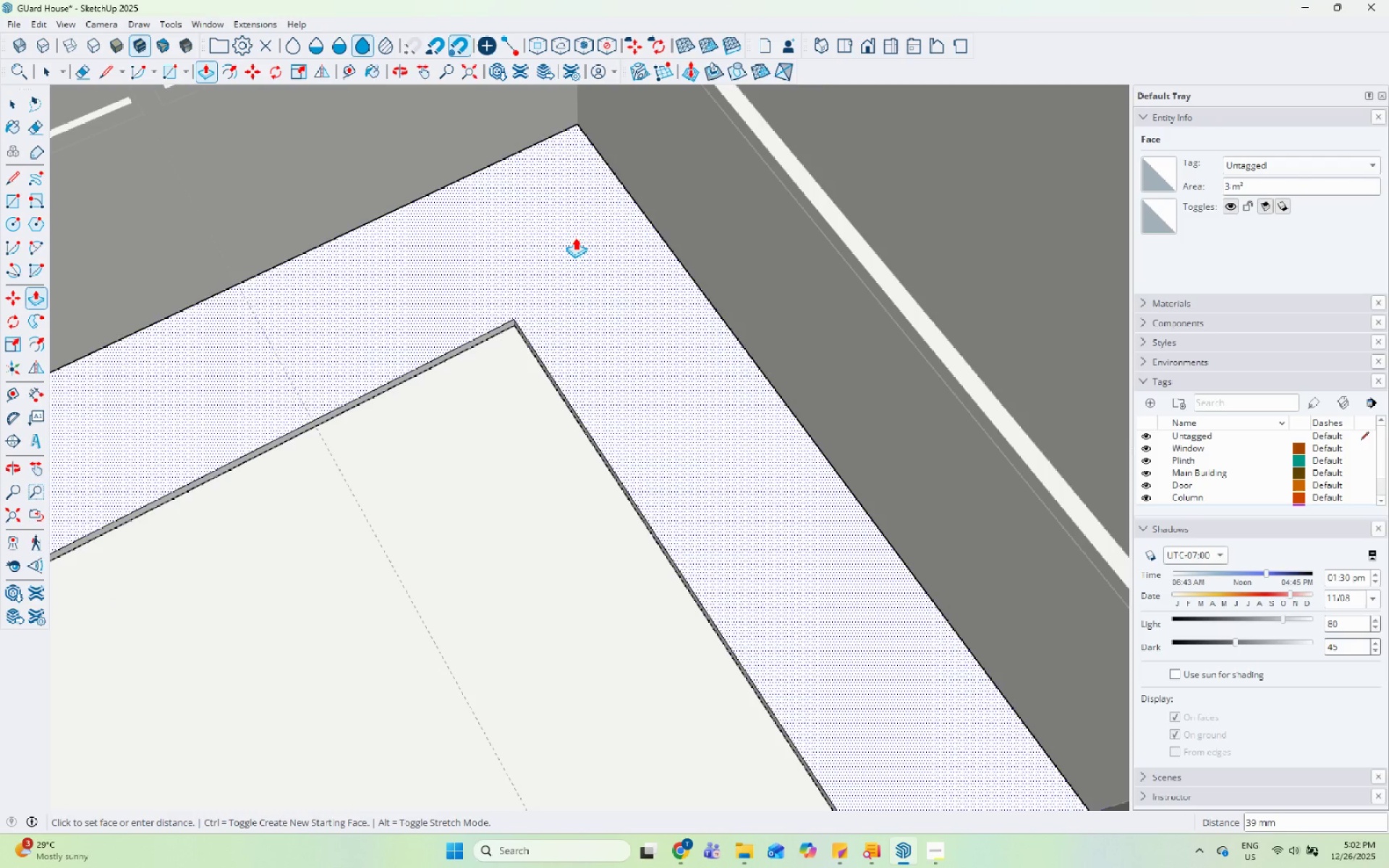 
type(25)
 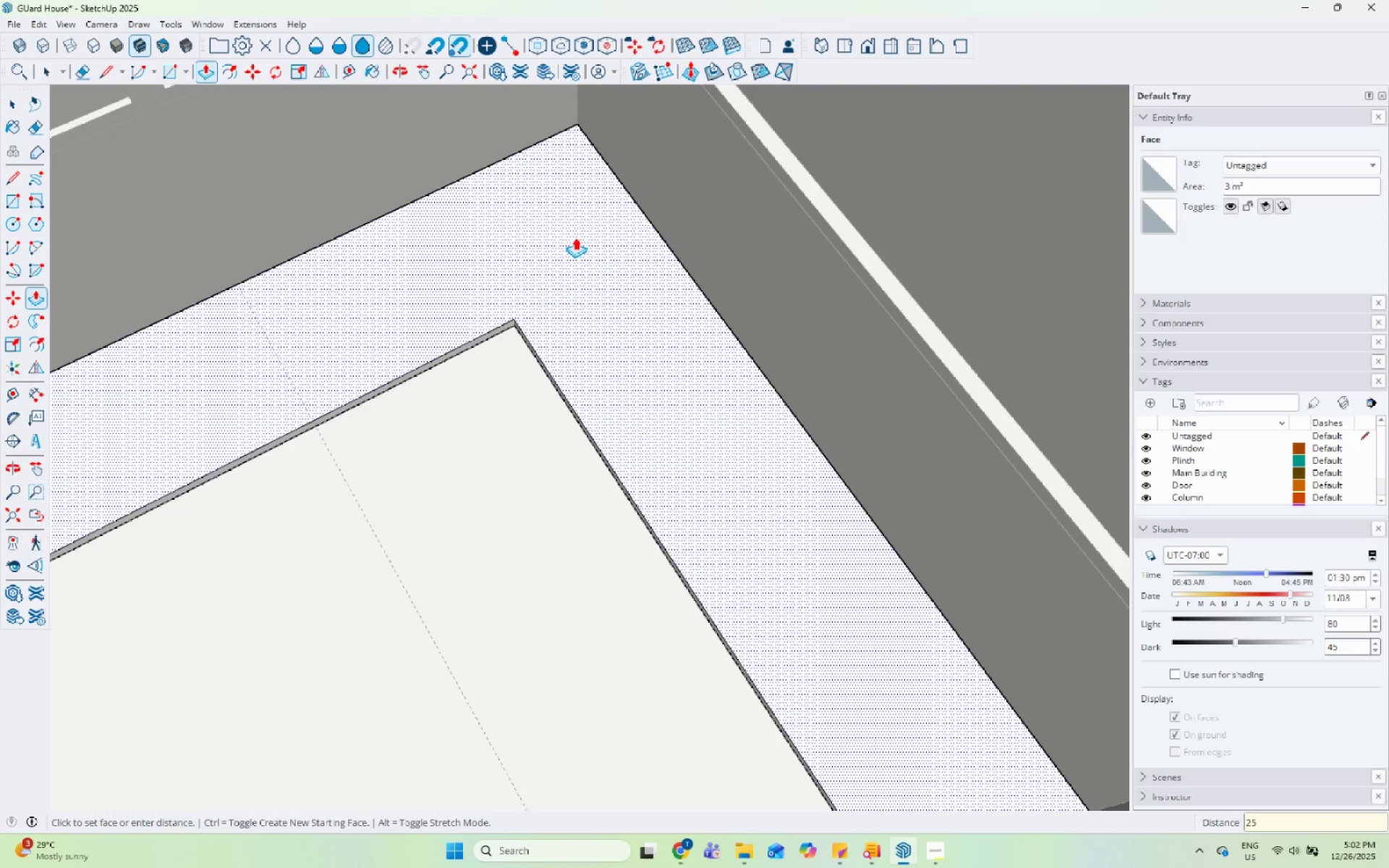 
key(Enter)
 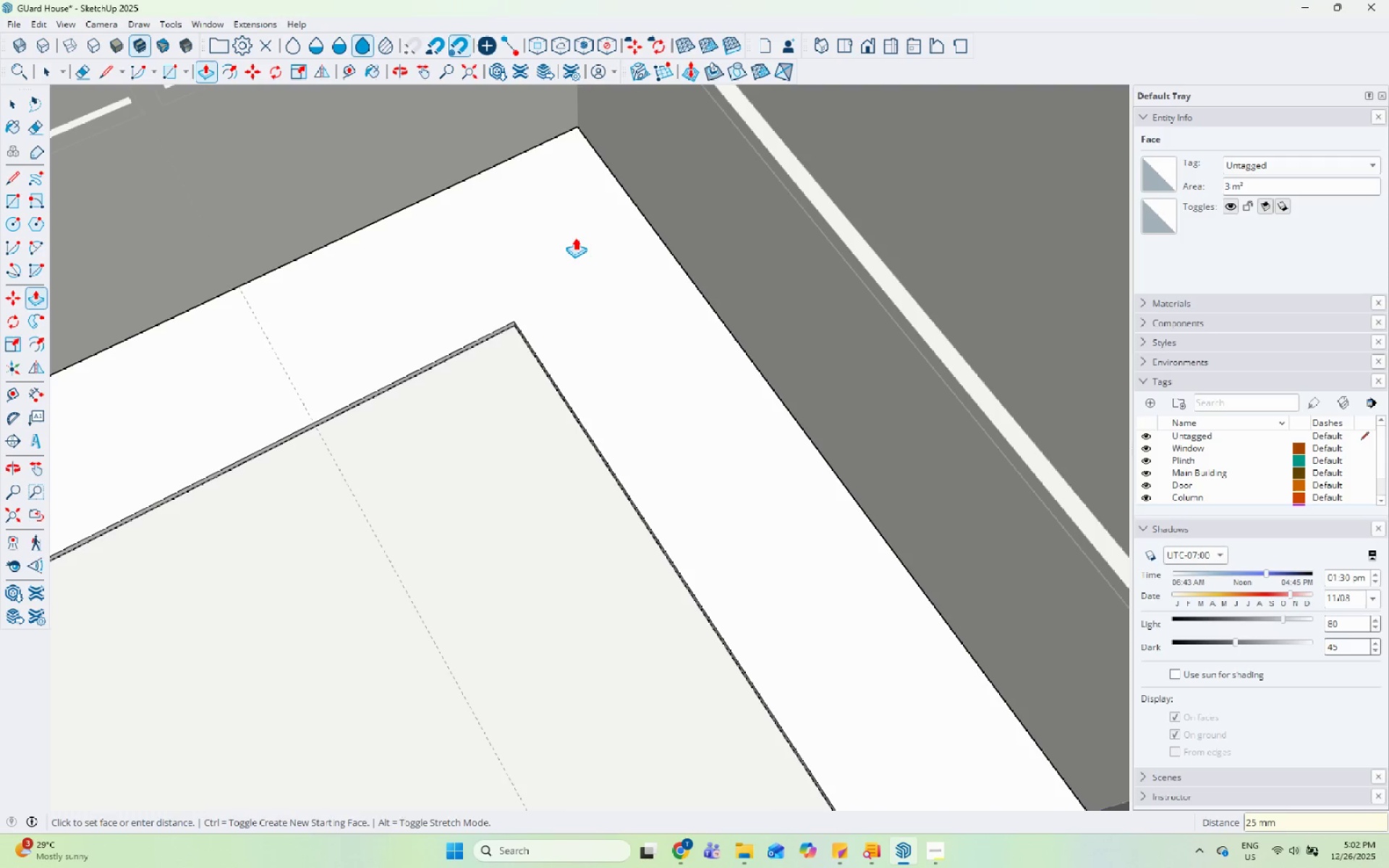 
key(Space)
 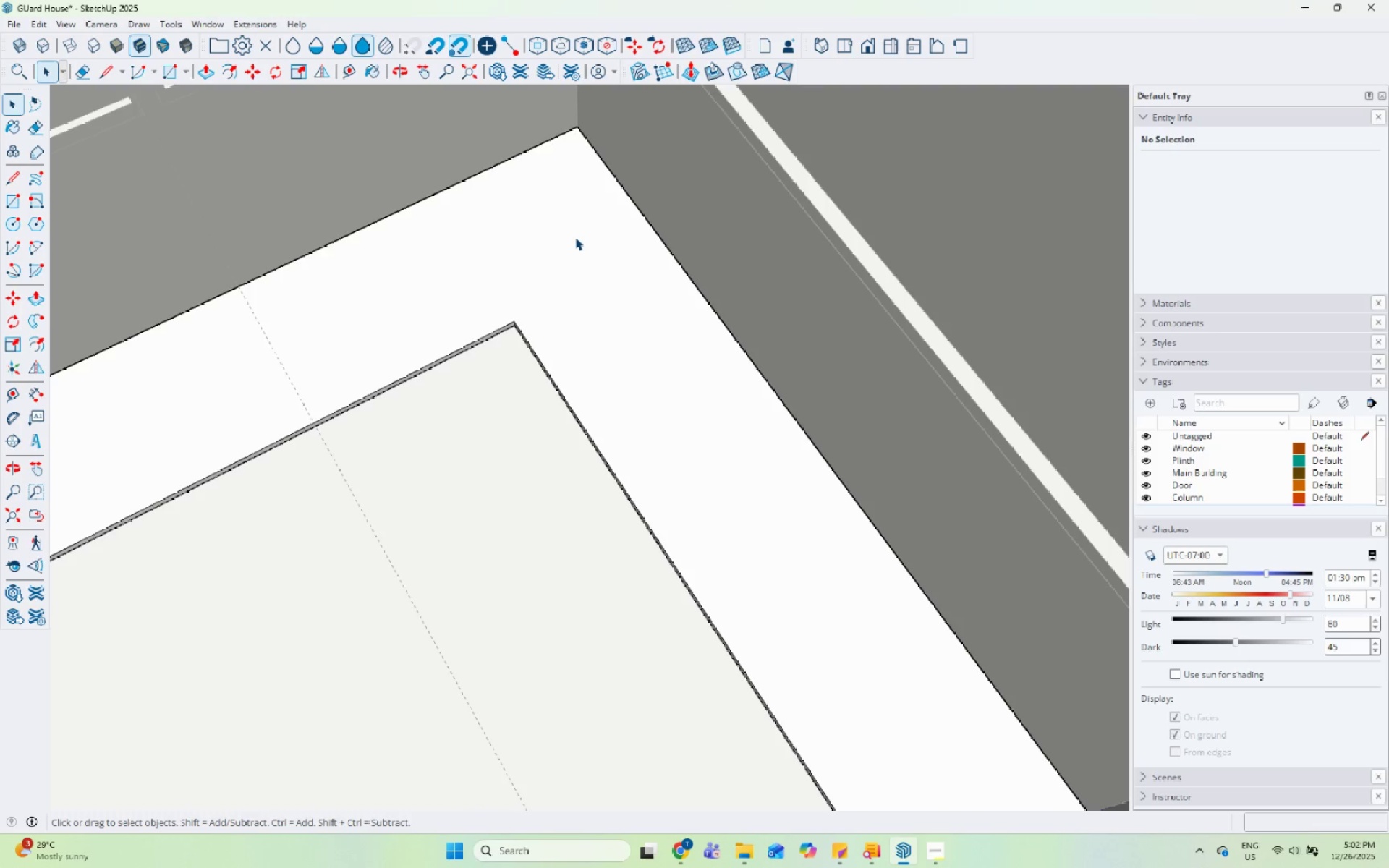 
key(Escape)
 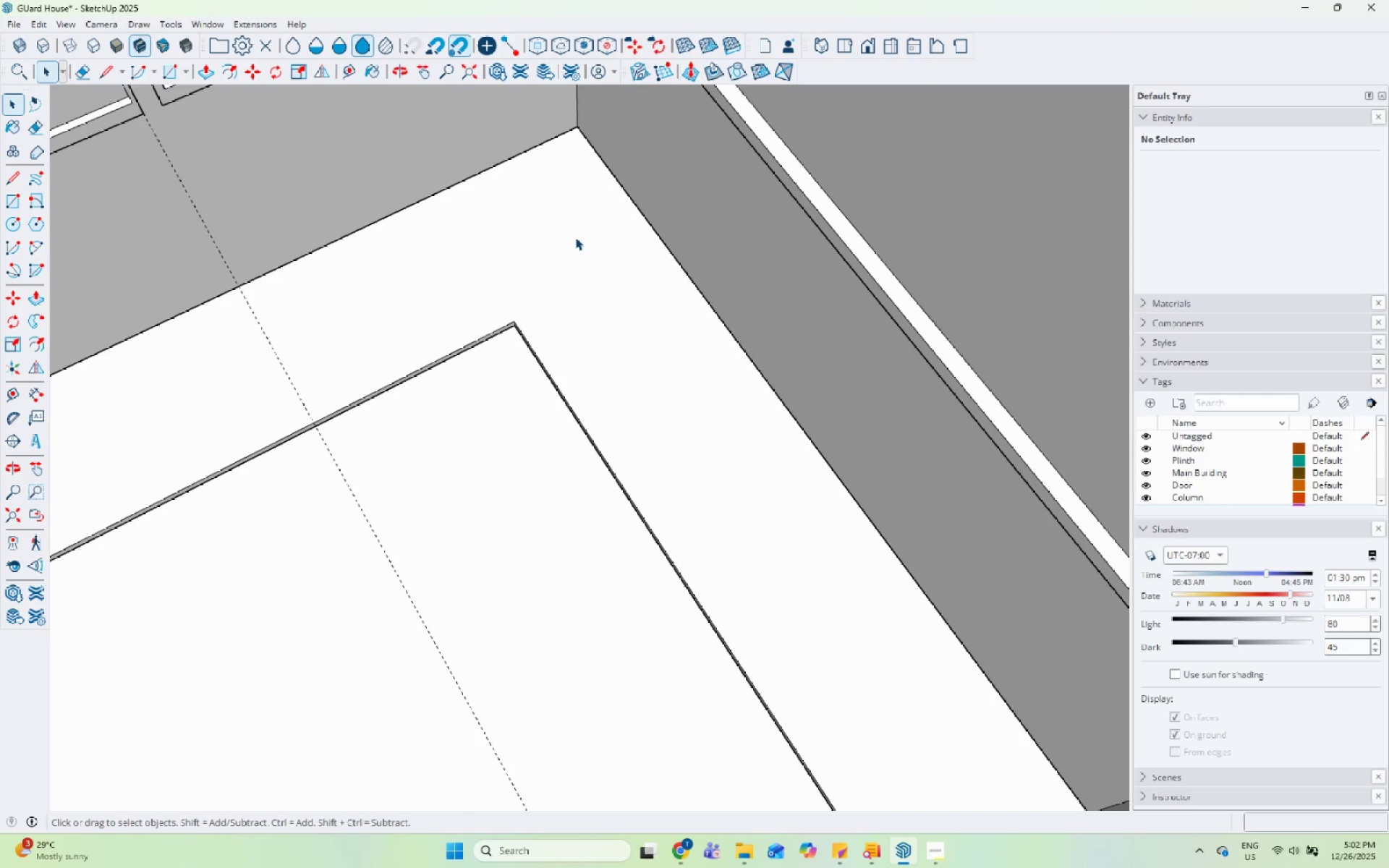 
key(Escape)
 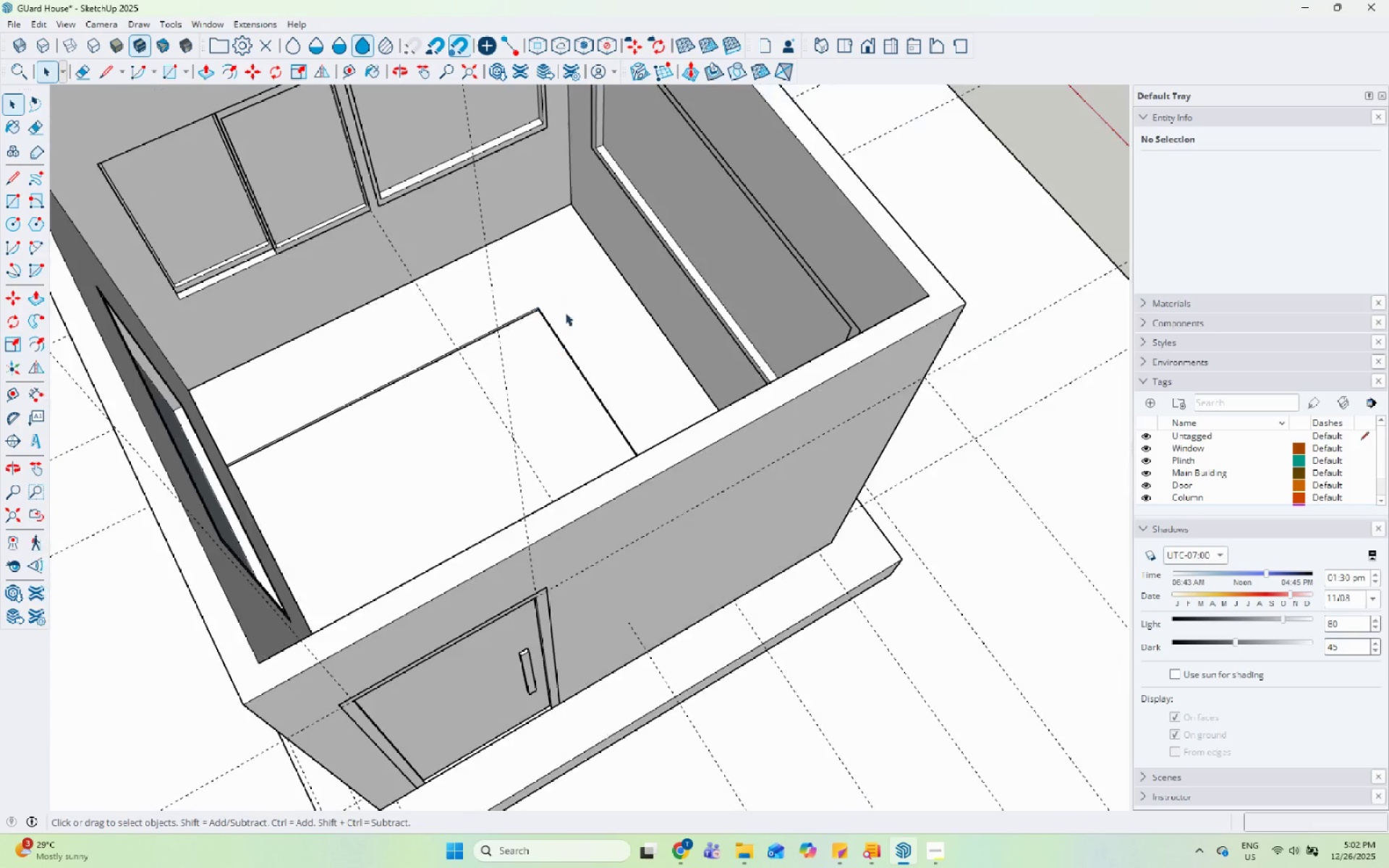 
key(Escape)
 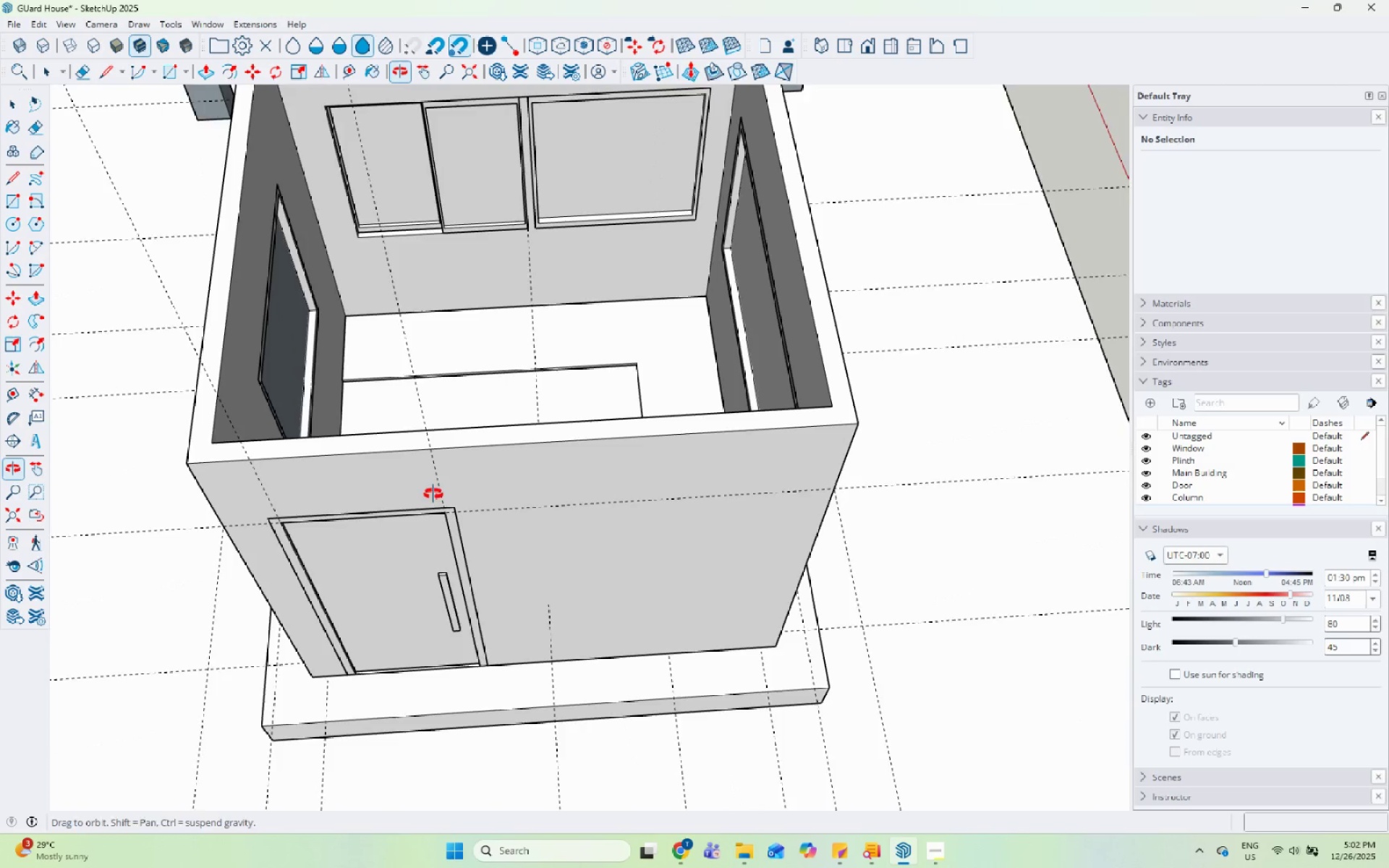 
scroll: coordinate [668, 552], scroll_direction: down, amount: 9.0
 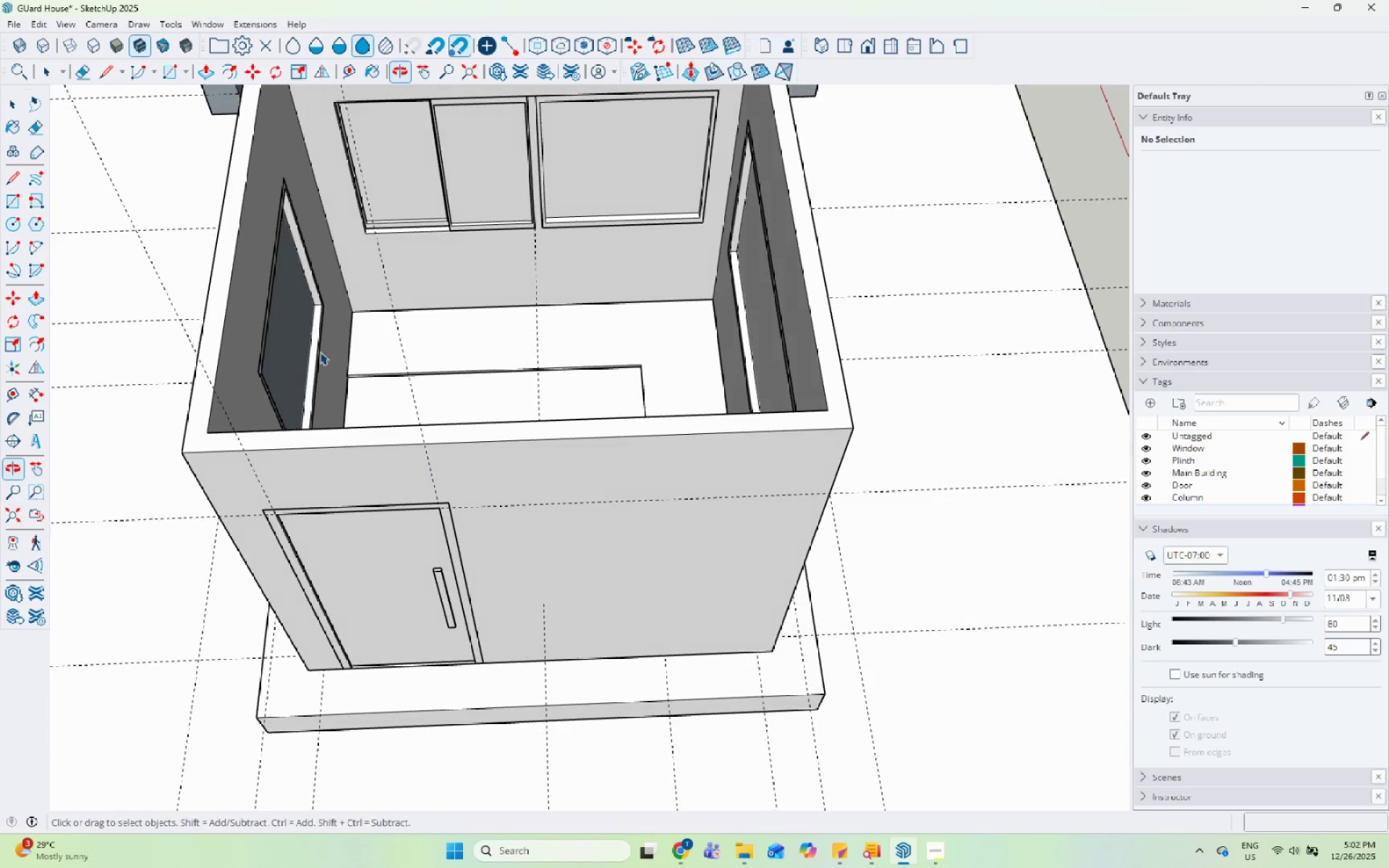 
scroll: coordinate [468, 263], scroll_direction: up, amount: 11.0
 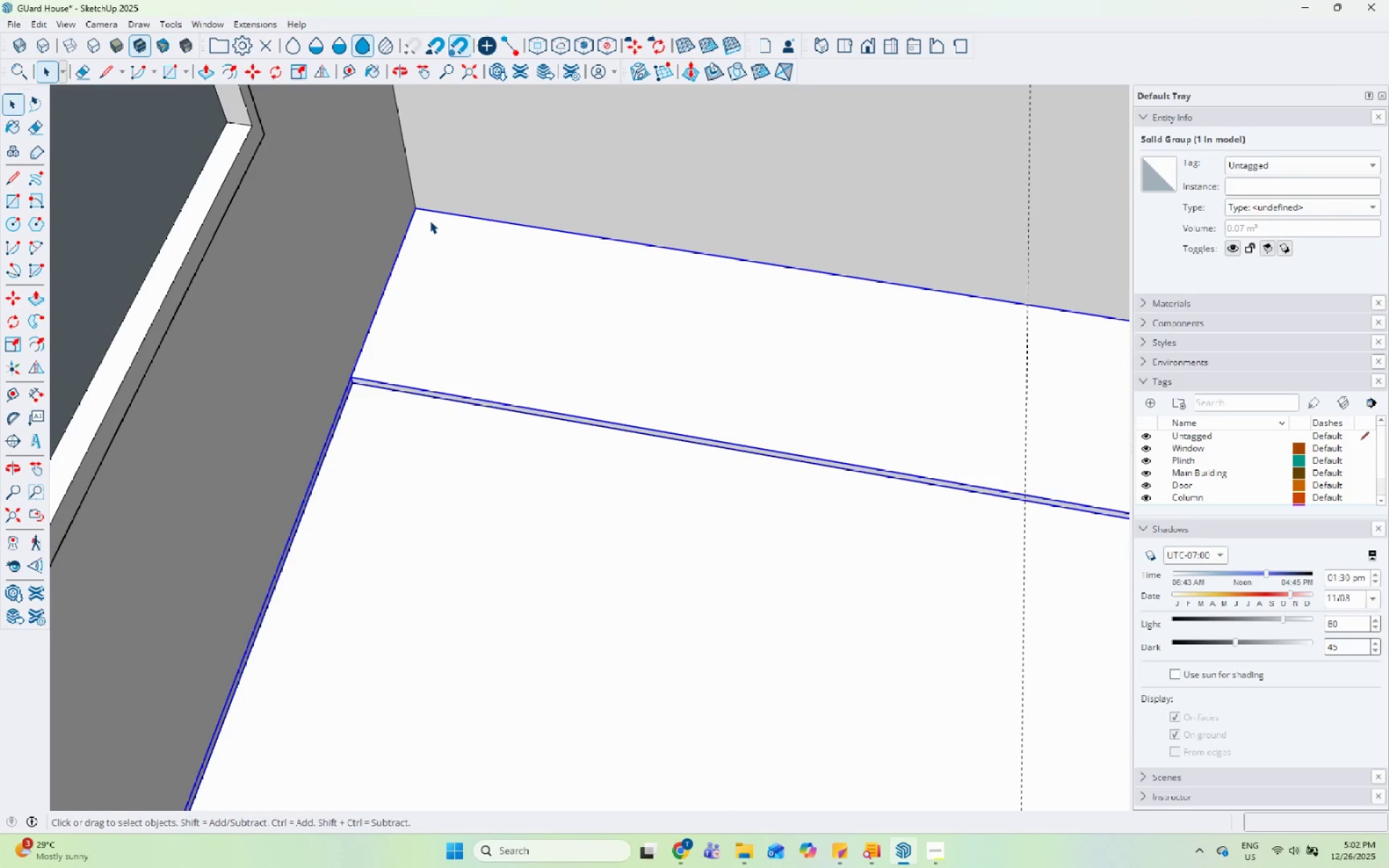 
key(M)
 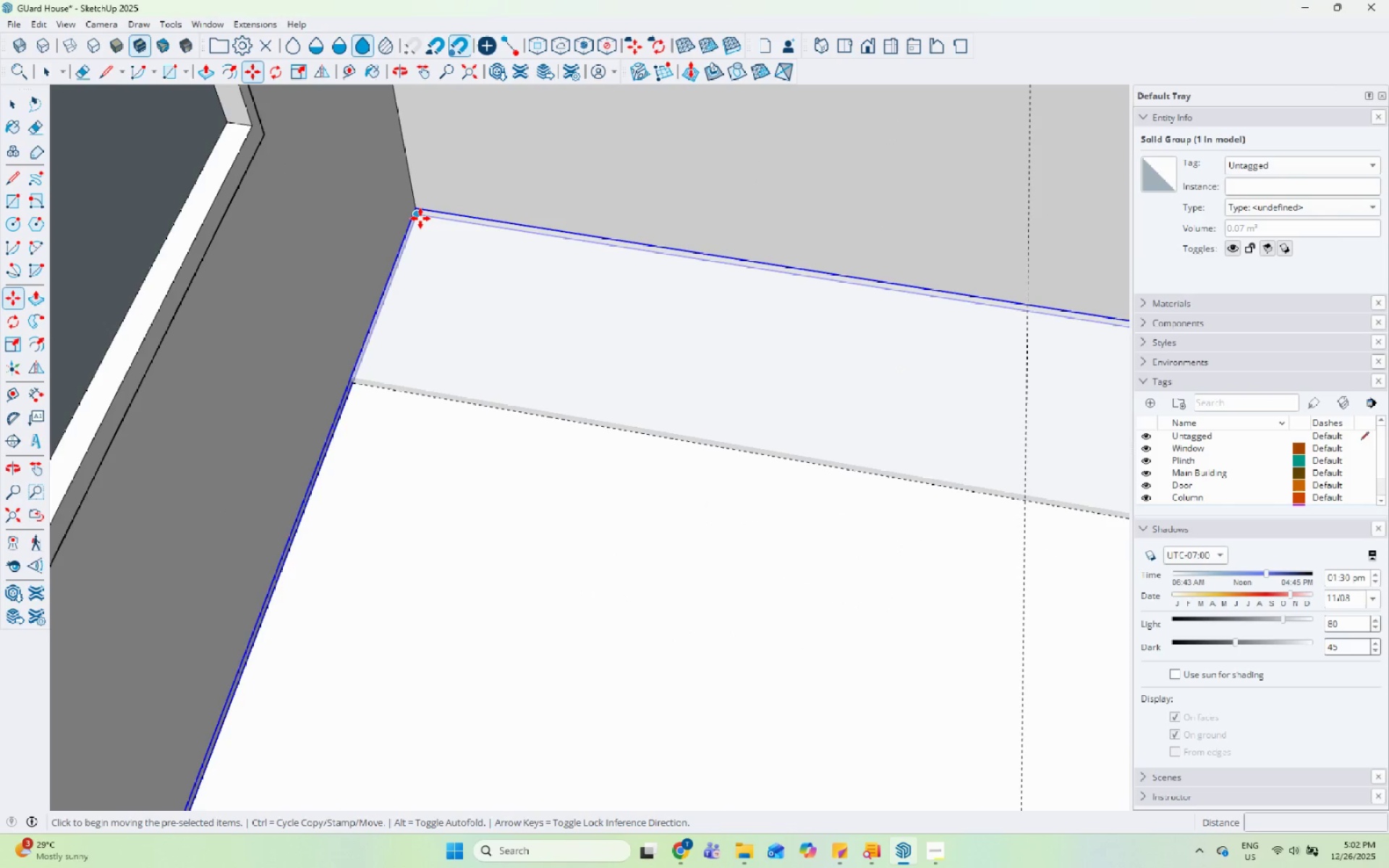 
left_click([420, 218])
 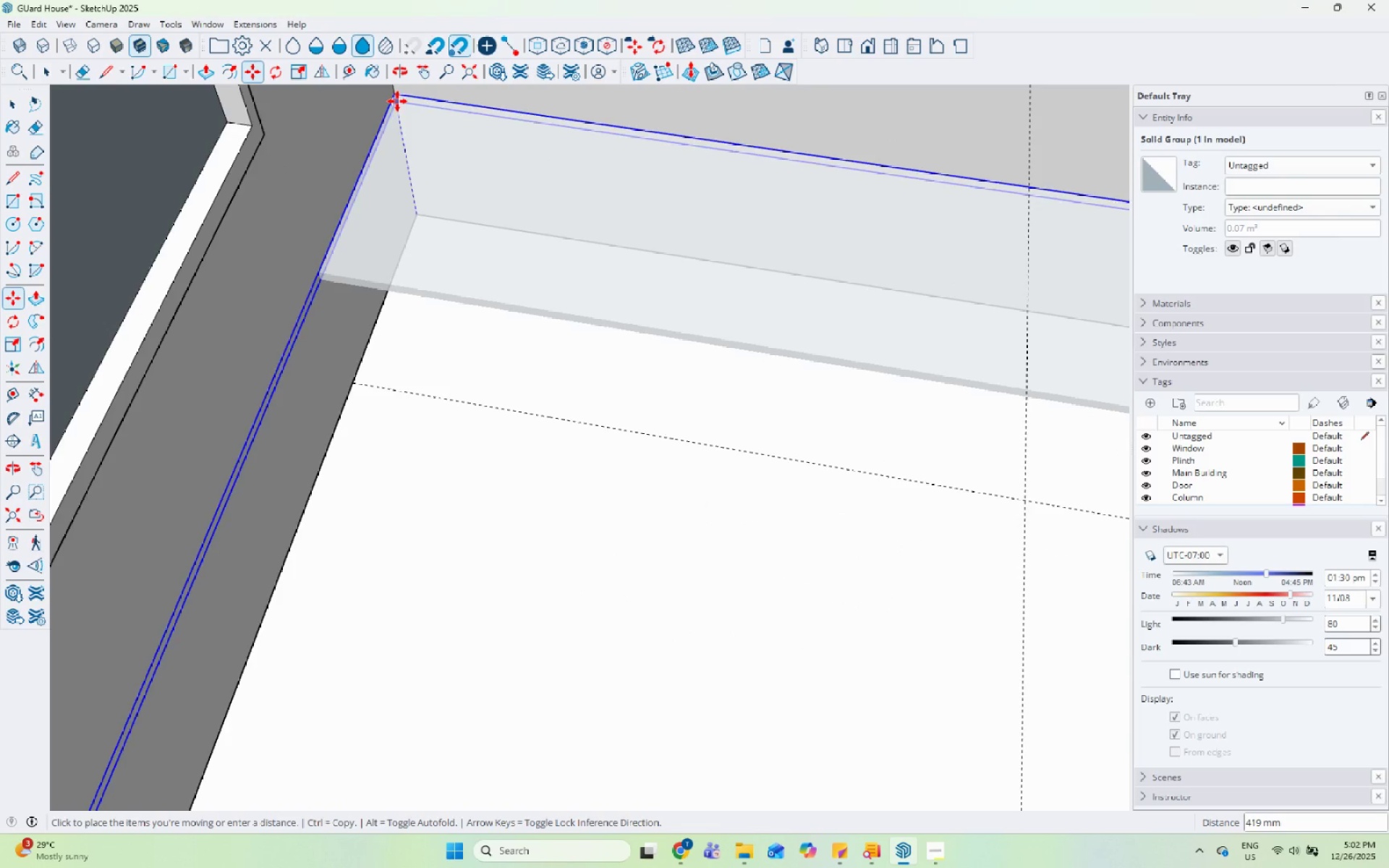 
scroll: coordinate [384, 156], scroll_direction: down, amount: 6.0
 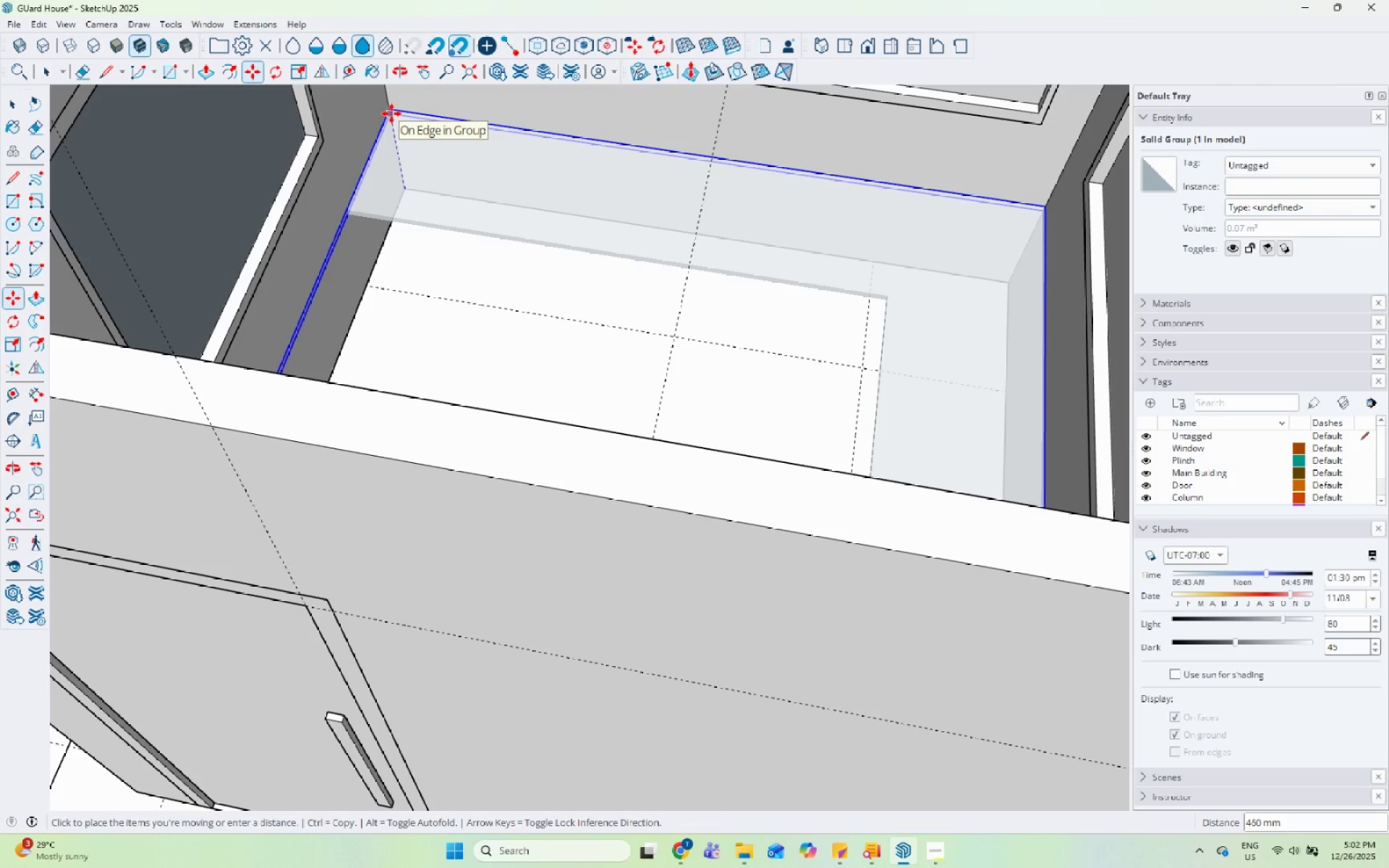 
type(750)
 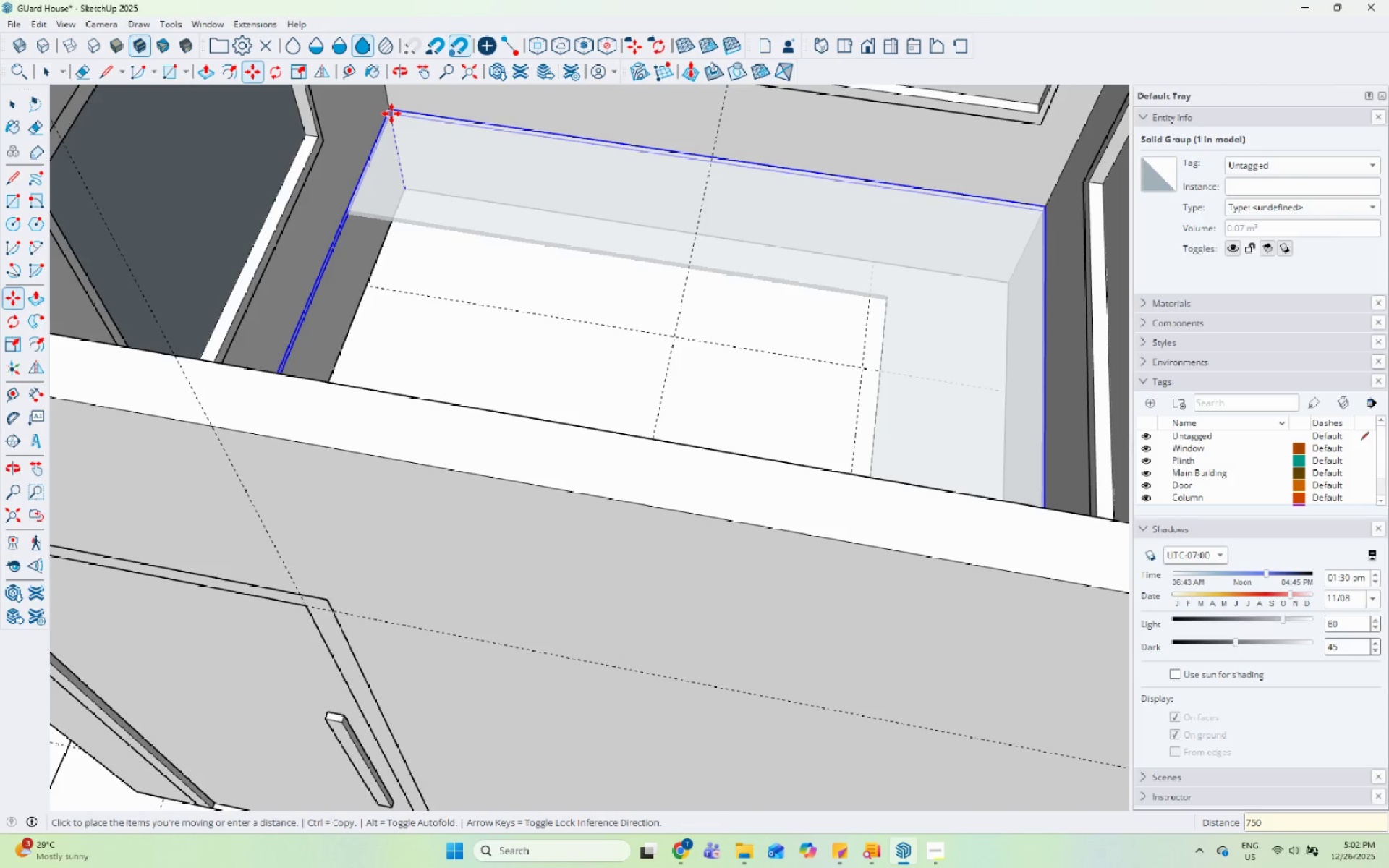 
key(Enter)
 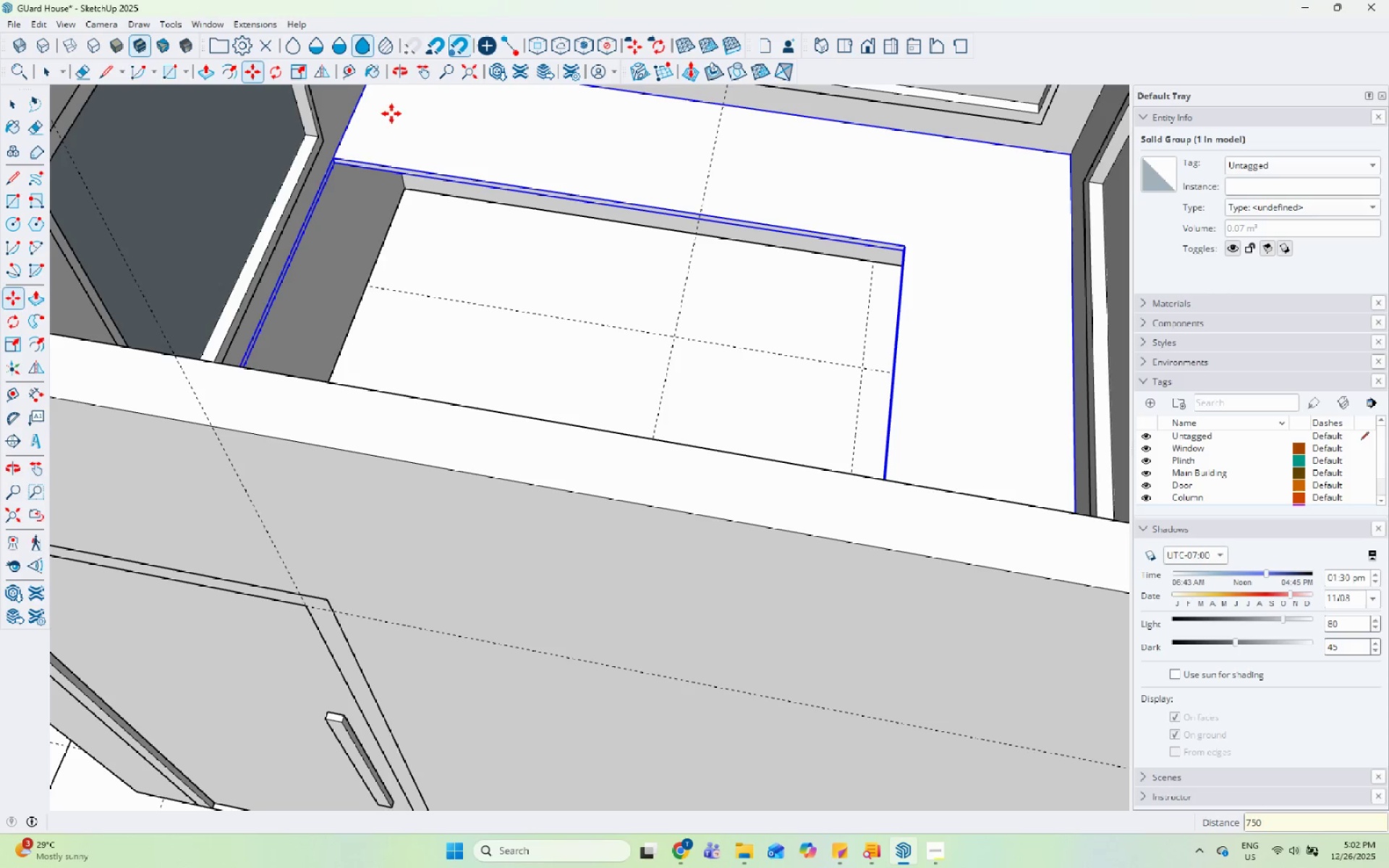 
key(Space)
 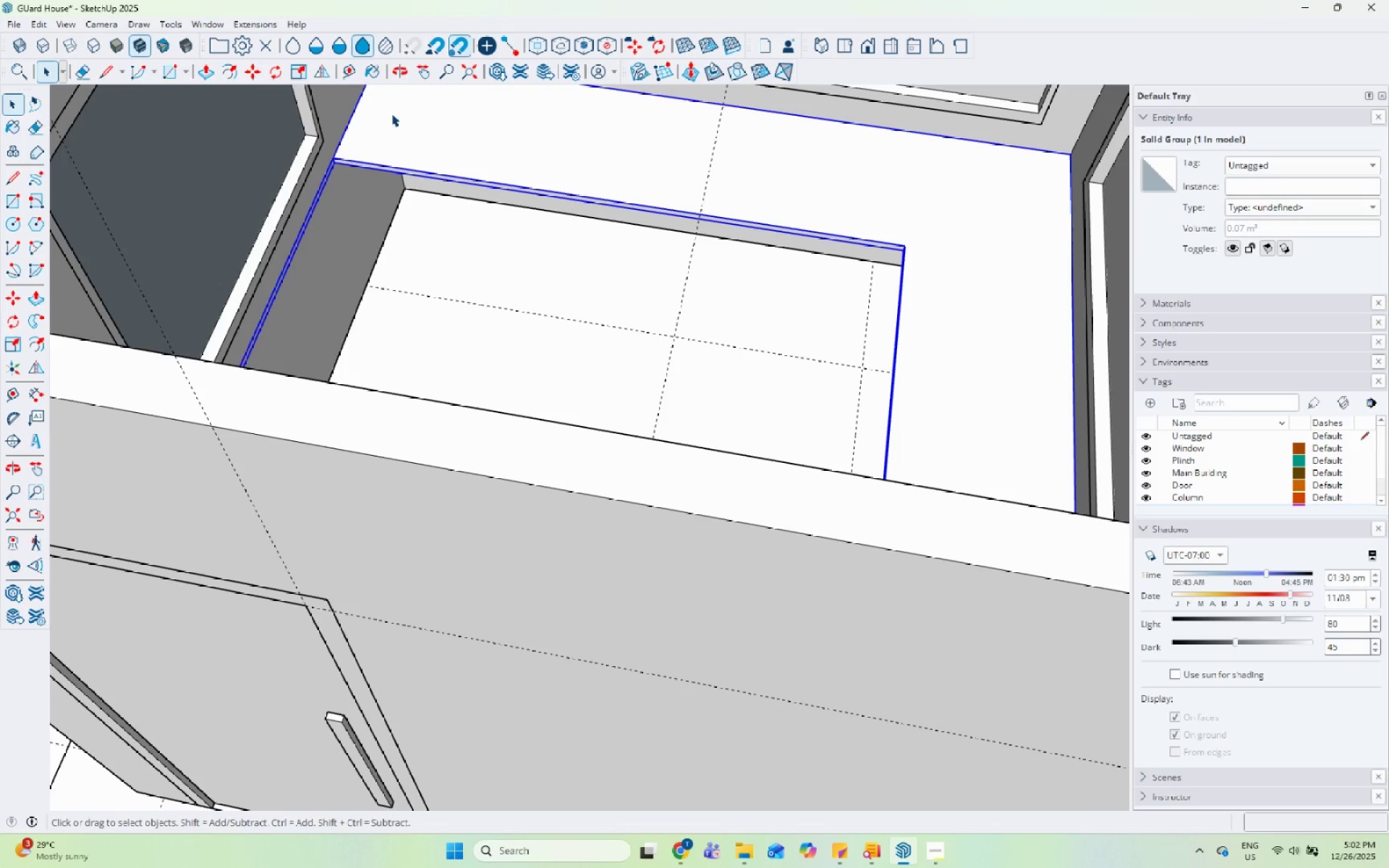 
scroll: coordinate [455, 239], scroll_direction: down, amount: 10.0
 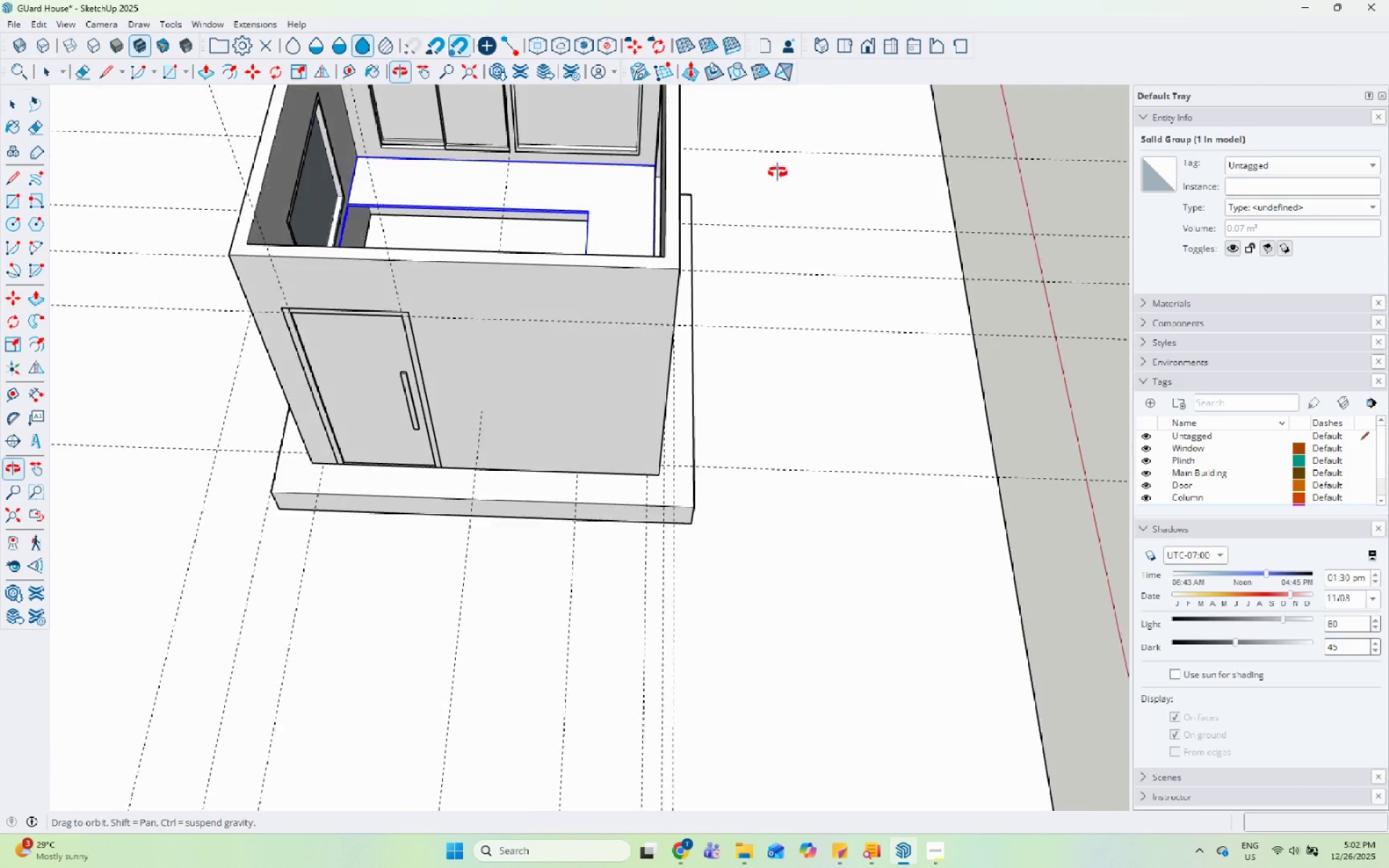 
left_click([806, 197])
 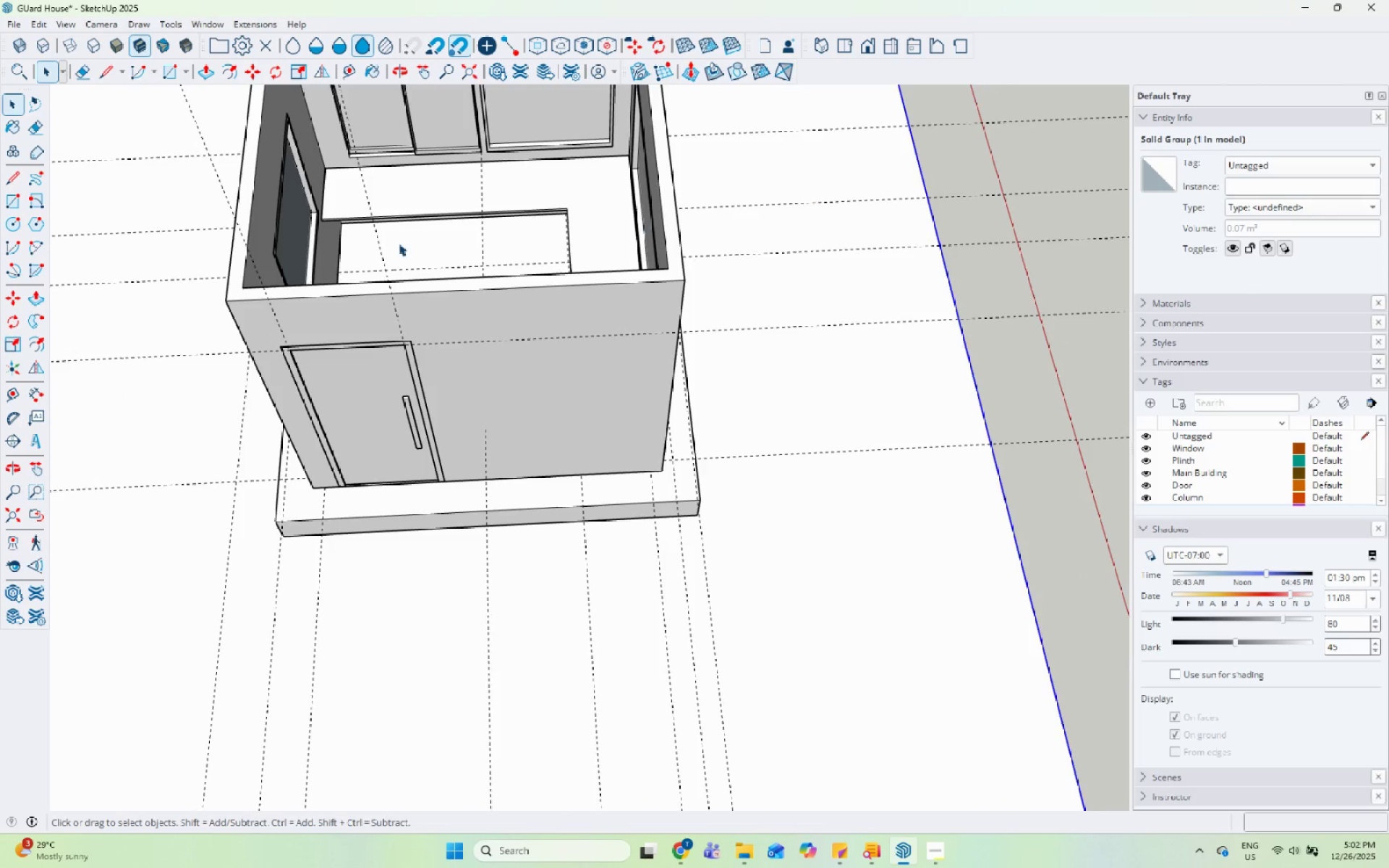 
scroll: coordinate [861, 360], scroll_direction: up, amount: 6.0
 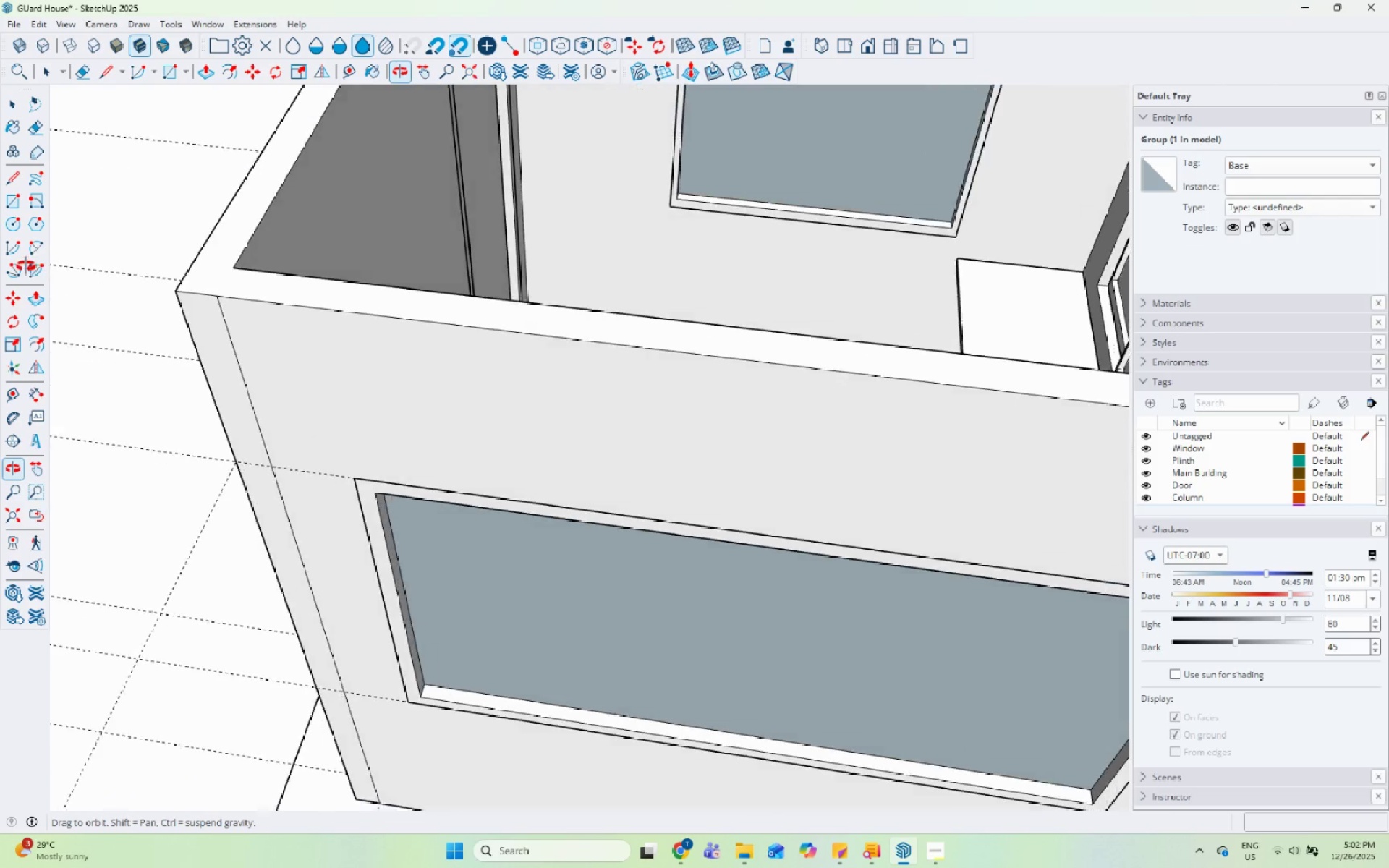 
scroll: coordinate [396, 395], scroll_direction: down, amount: 17.0
 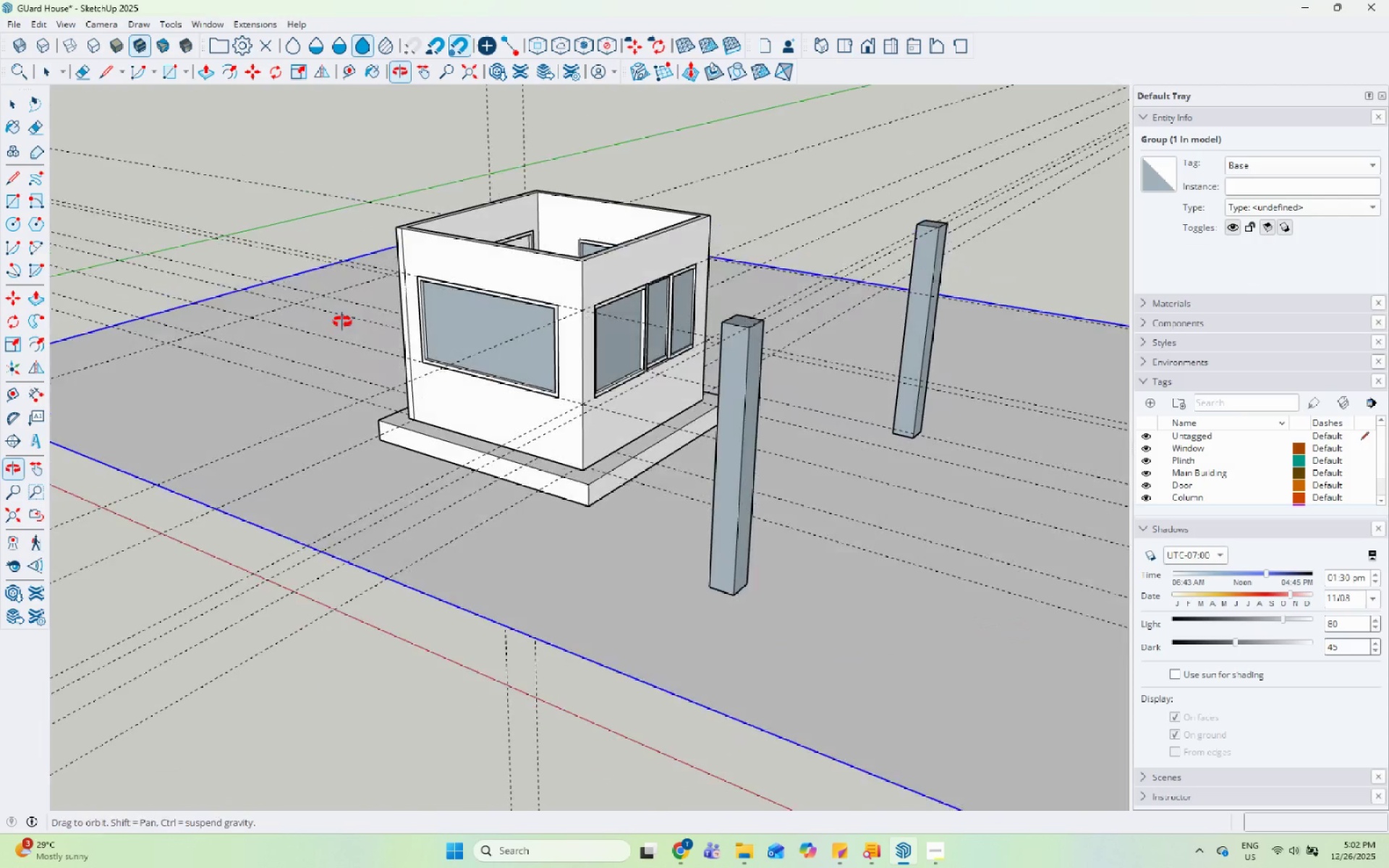 
scroll: coordinate [692, 491], scroll_direction: up, amount: 5.0
 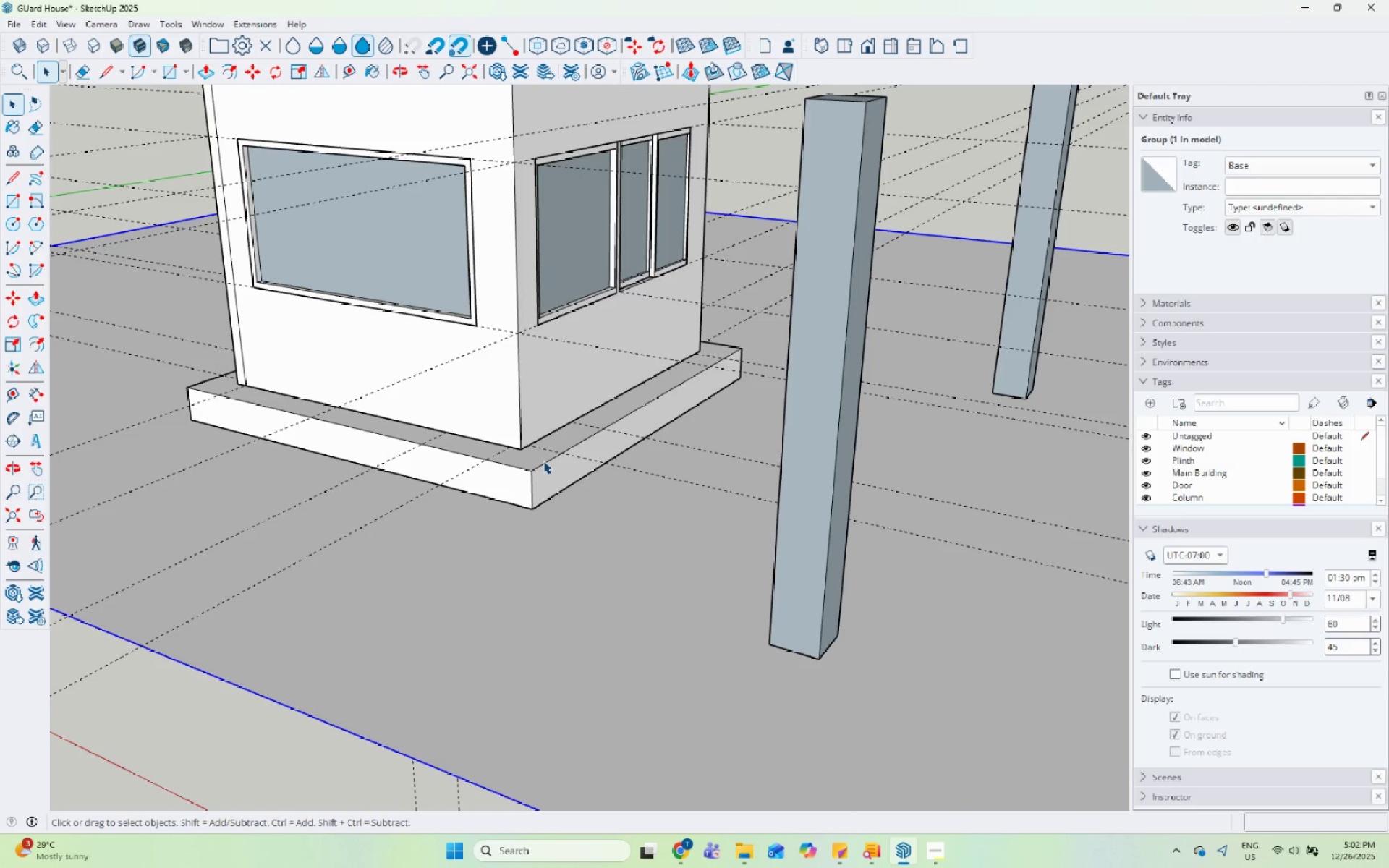 
left_click_drag(start_coordinate=[13, 390], to_coordinate=[23, 390])
 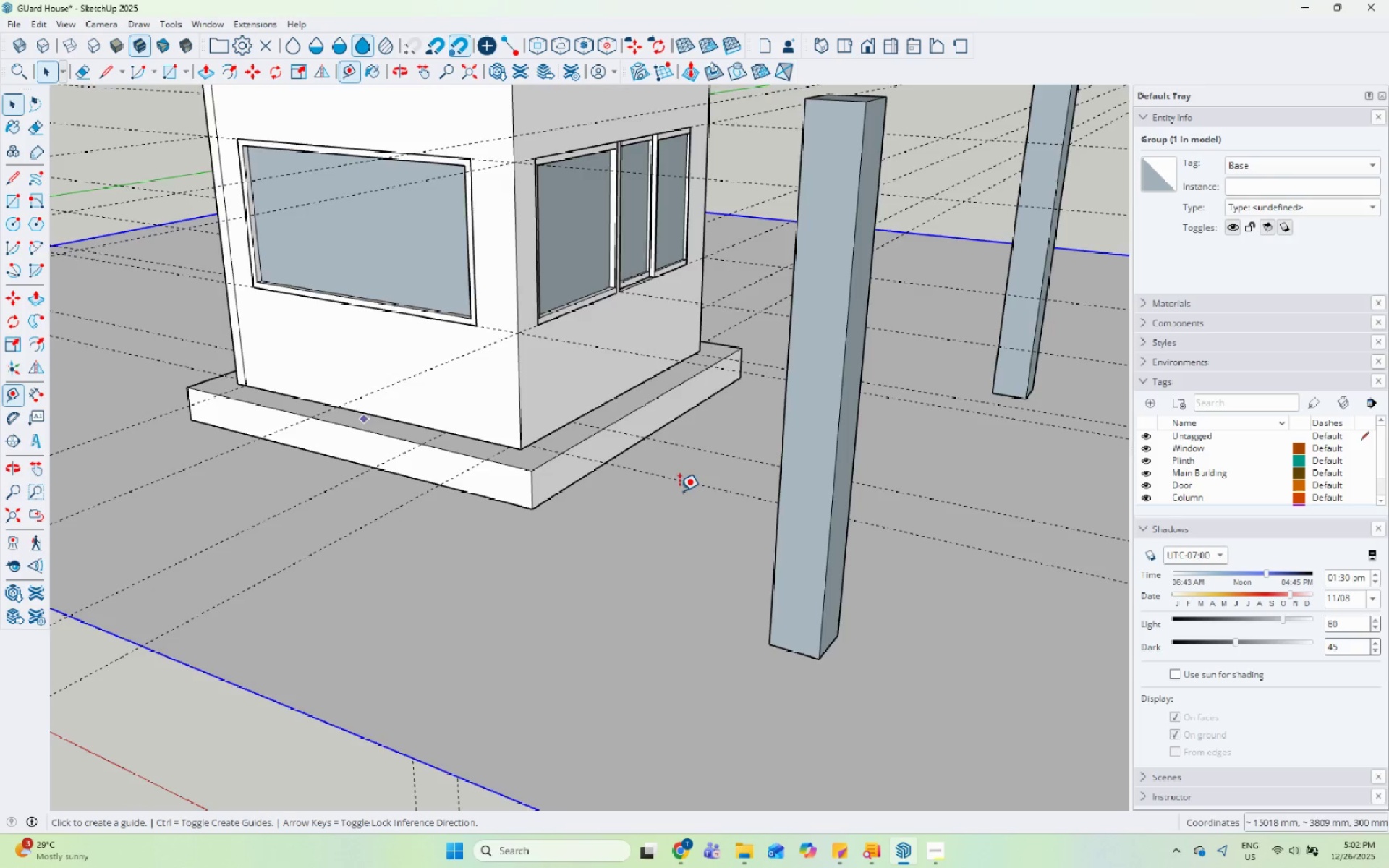 
scroll: coordinate [457, 420], scroll_direction: up, amount: 8.0
 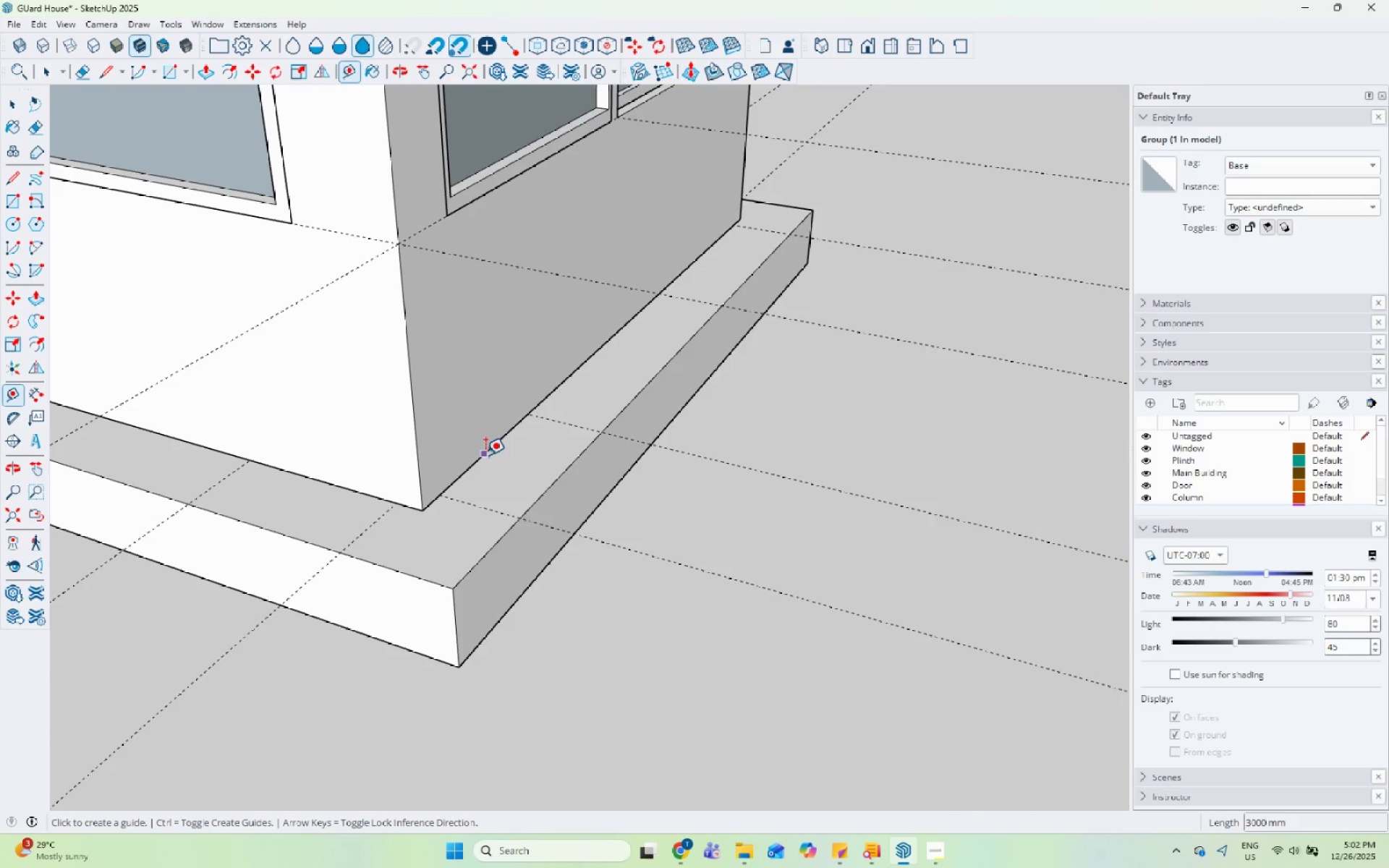 
left_click([485, 455])
 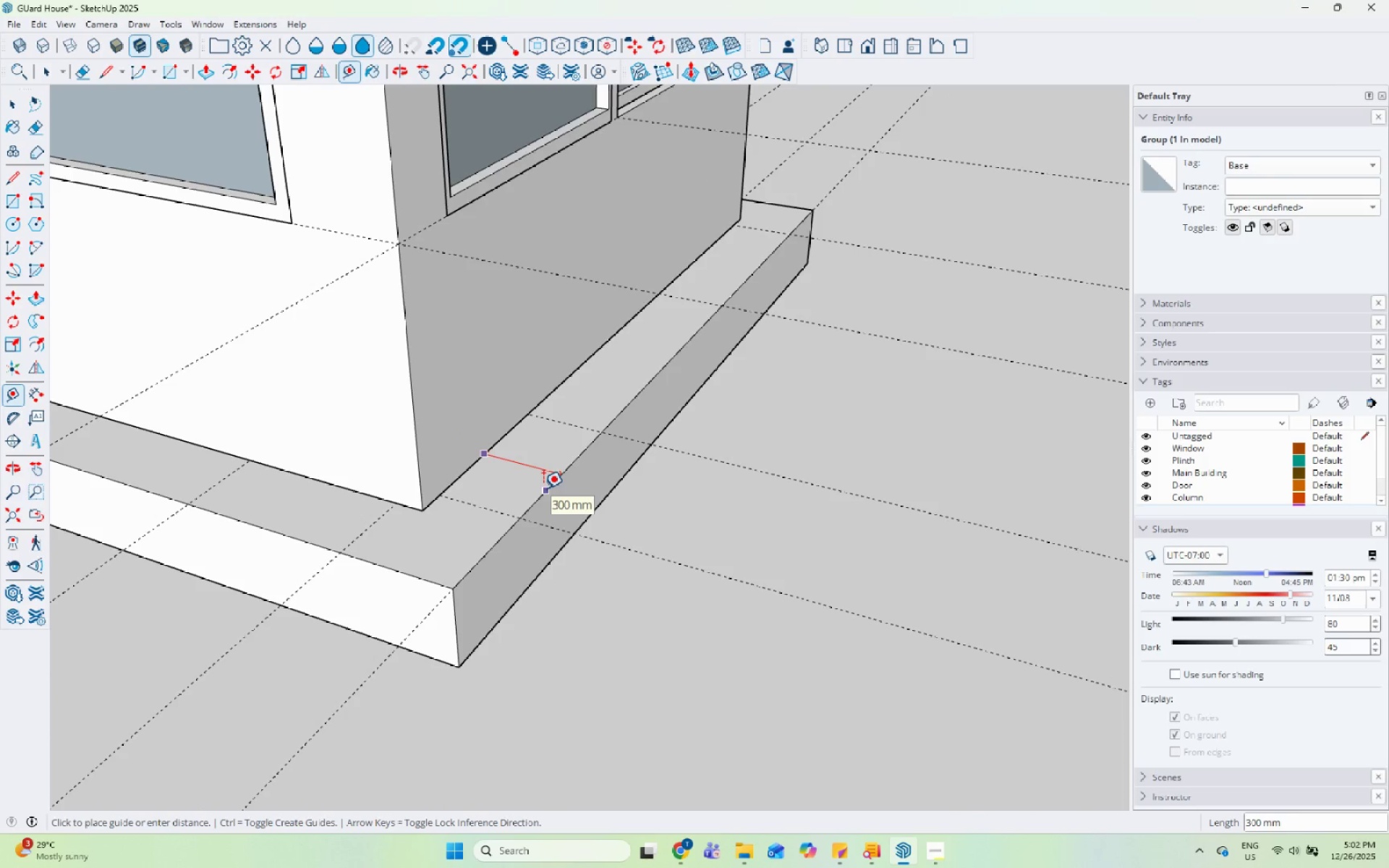 
scroll: coordinate [543, 488], scroll_direction: down, amount: 9.0
 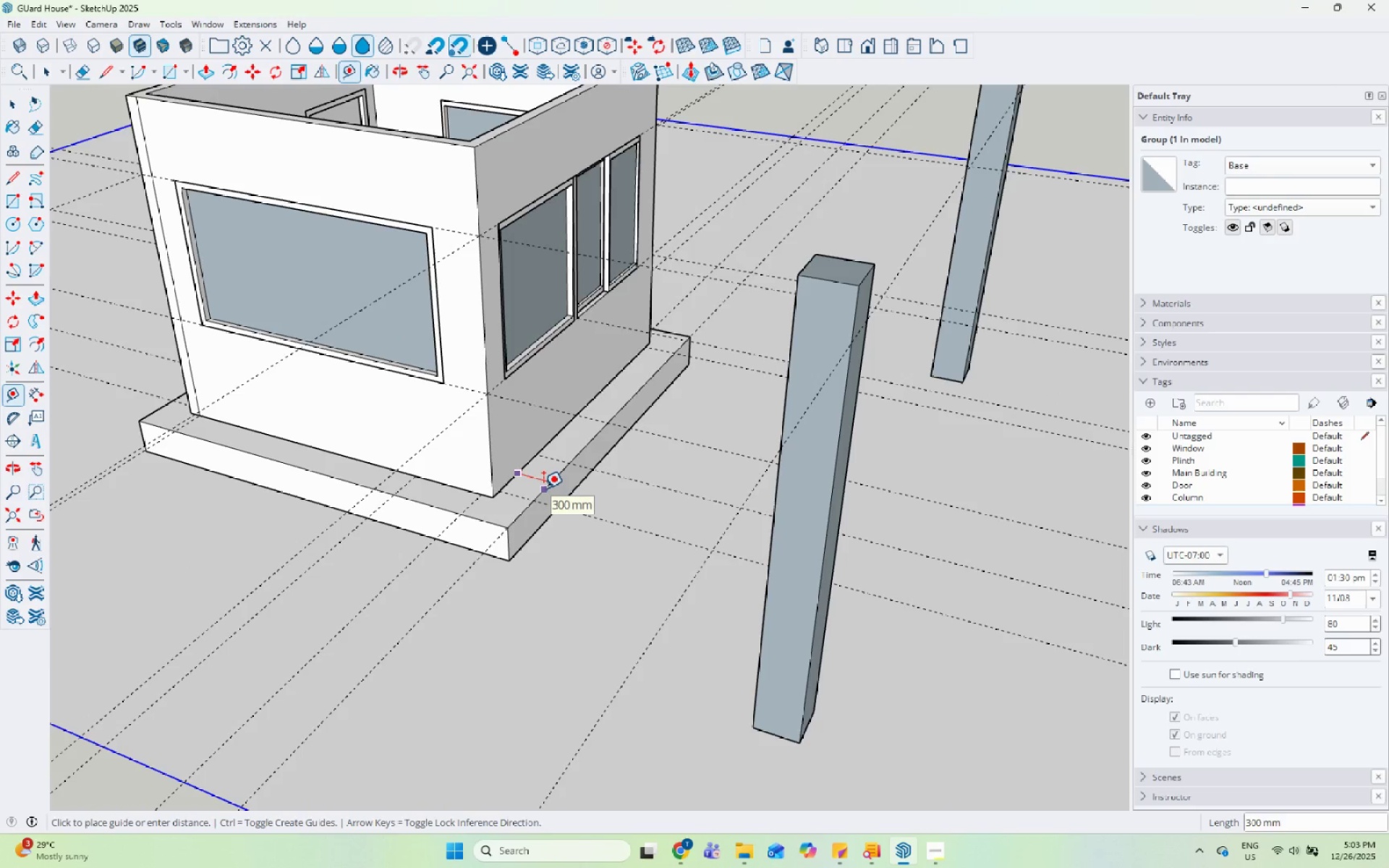 
key(Escape)
 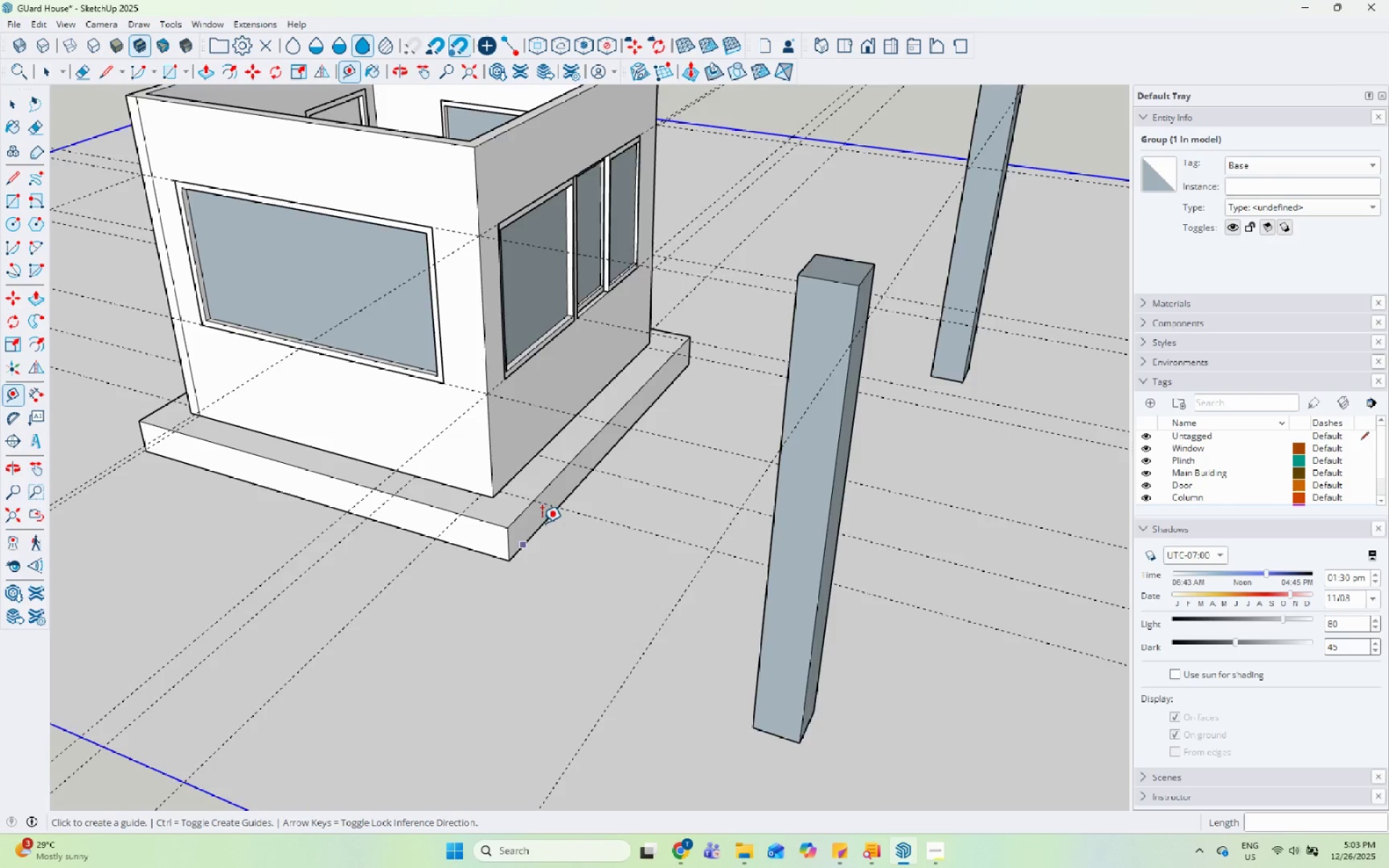 
scroll: coordinate [542, 520], scroll_direction: up, amount: 5.0
 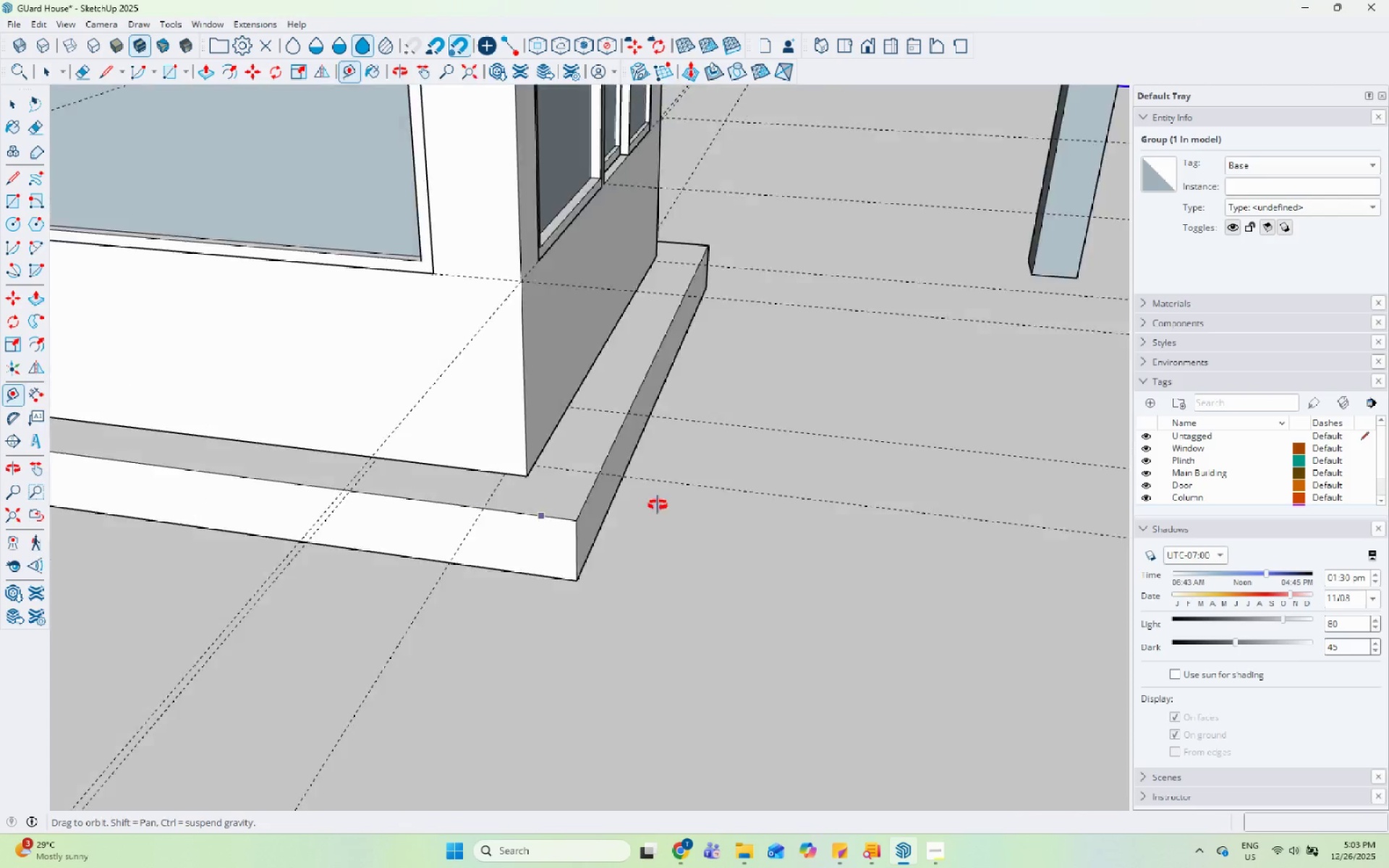 
key(Space)
 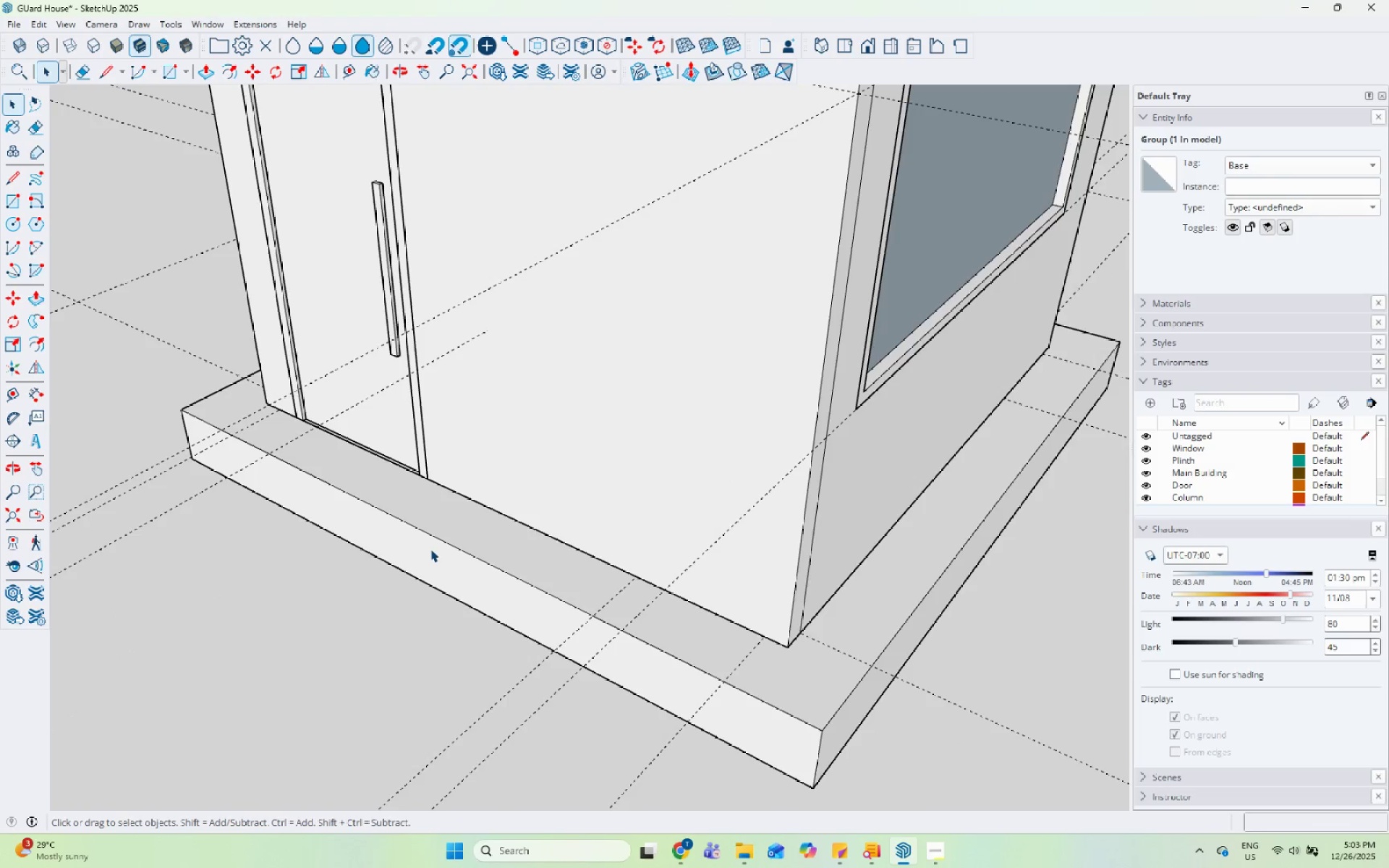 
left_click([429, 549])
 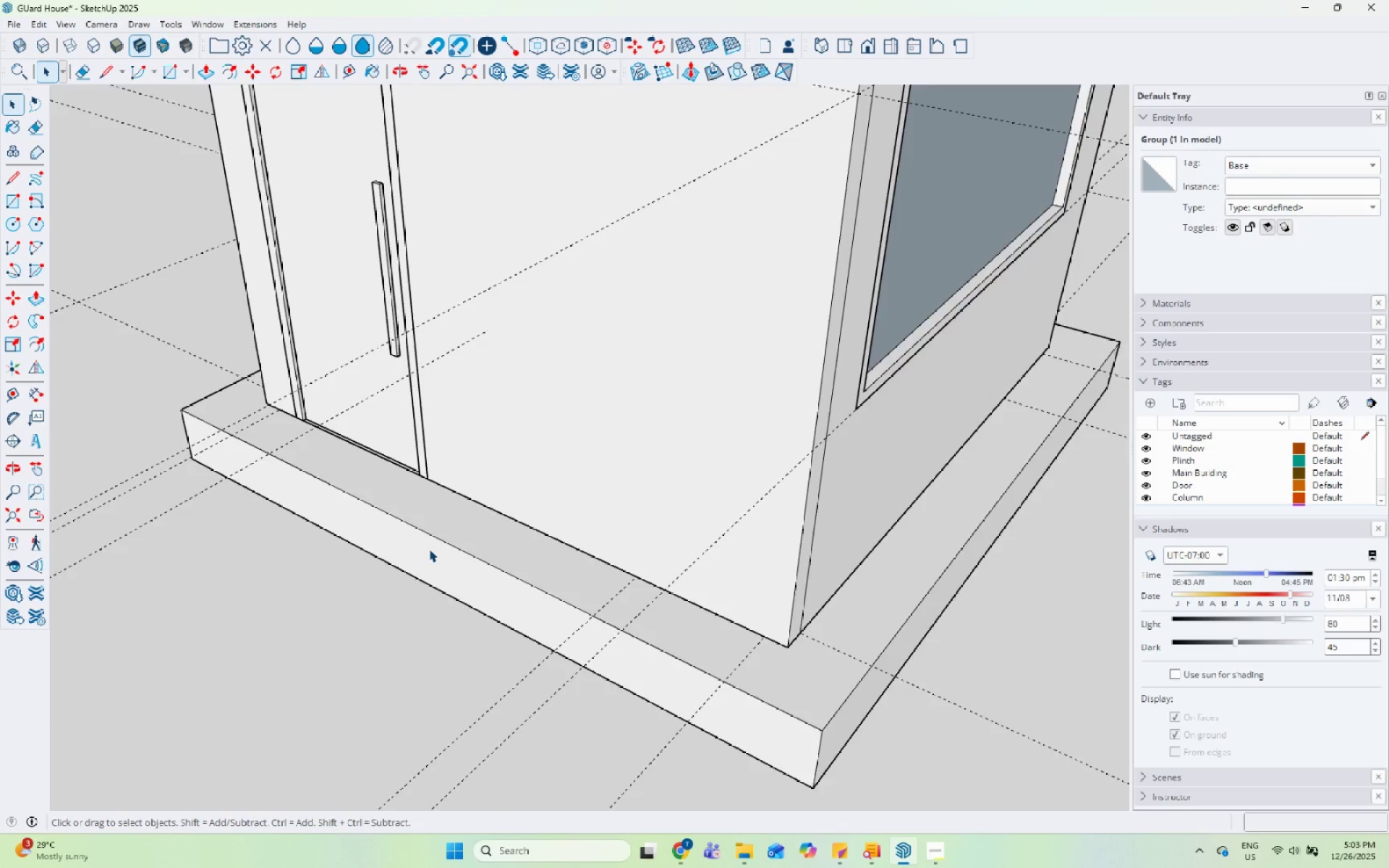 
scroll: coordinate [483, 548], scroll_direction: down, amount: 1.0
 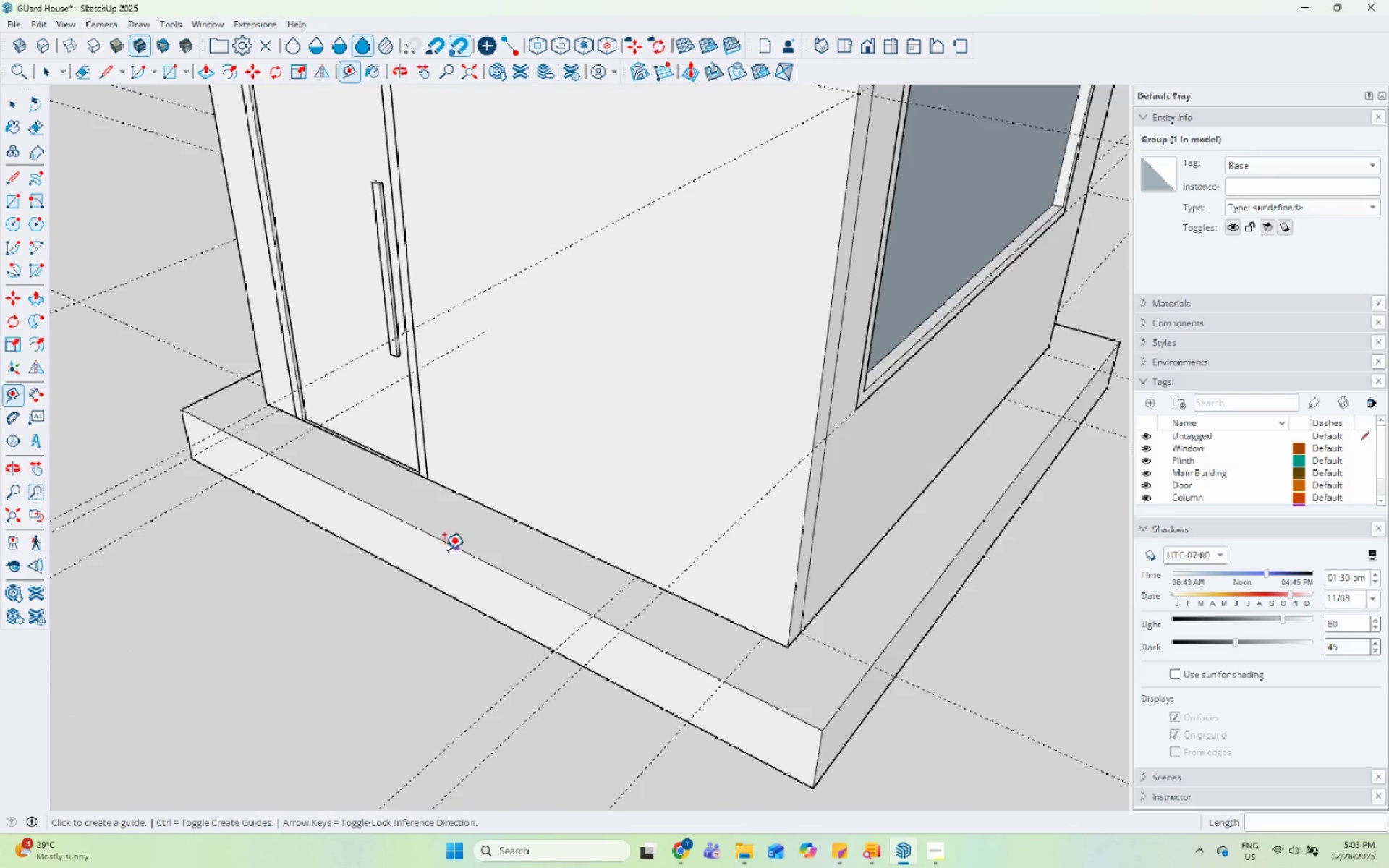 
double_click([429, 549])
 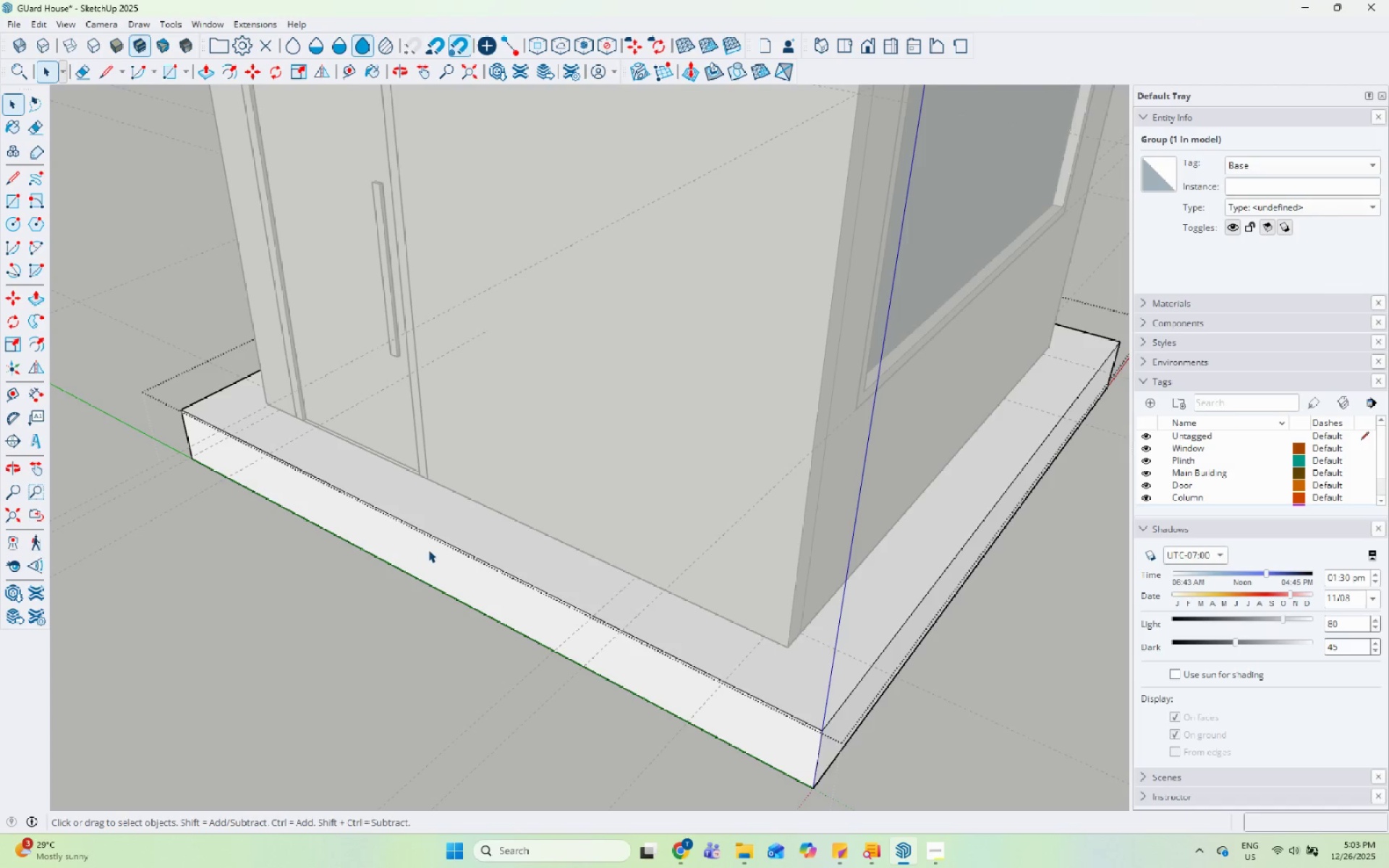 
triple_click([420, 550])
 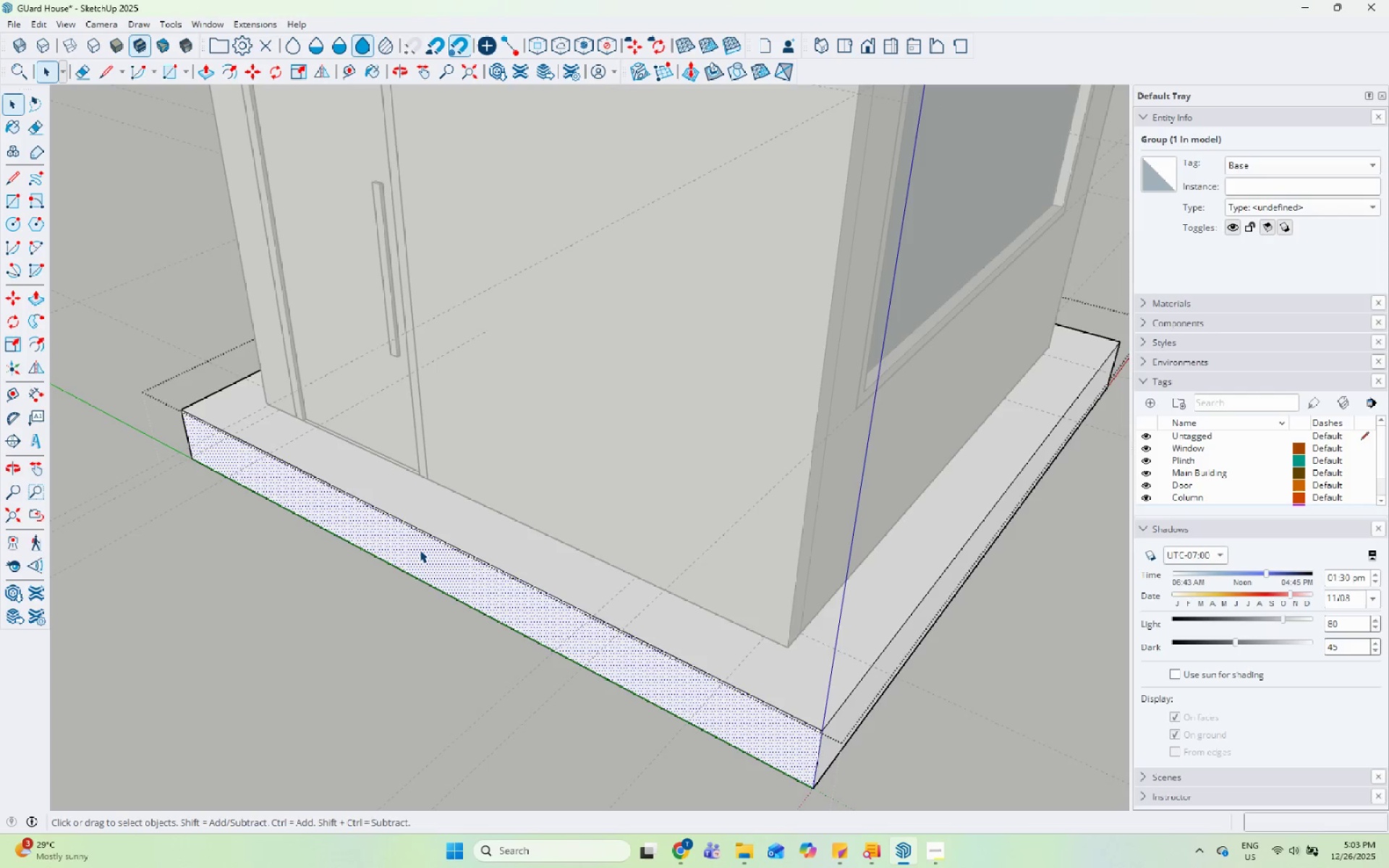 
key(Escape)
 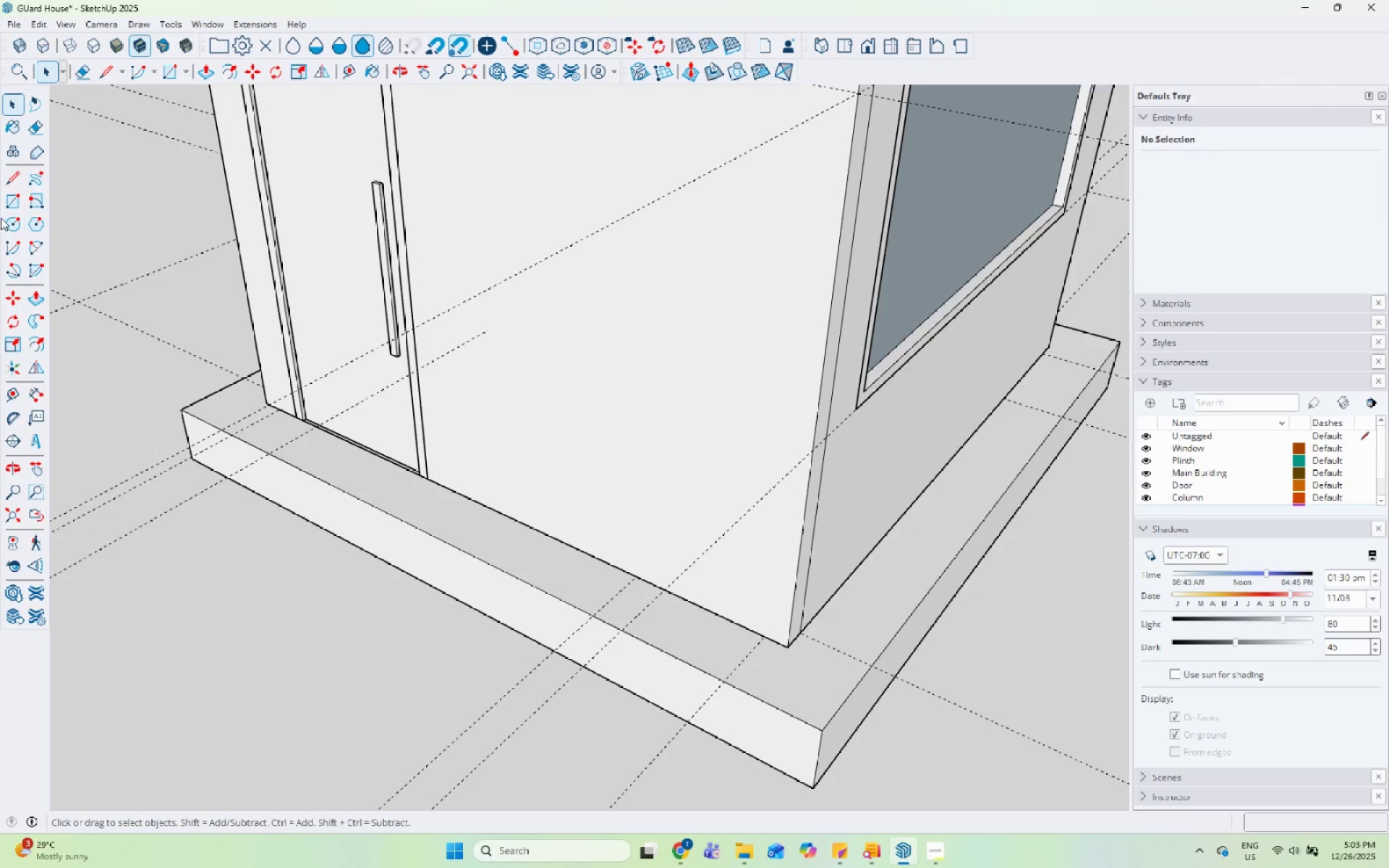 
left_click_drag(start_coordinate=[6, 194], to_coordinate=[9, 194])
 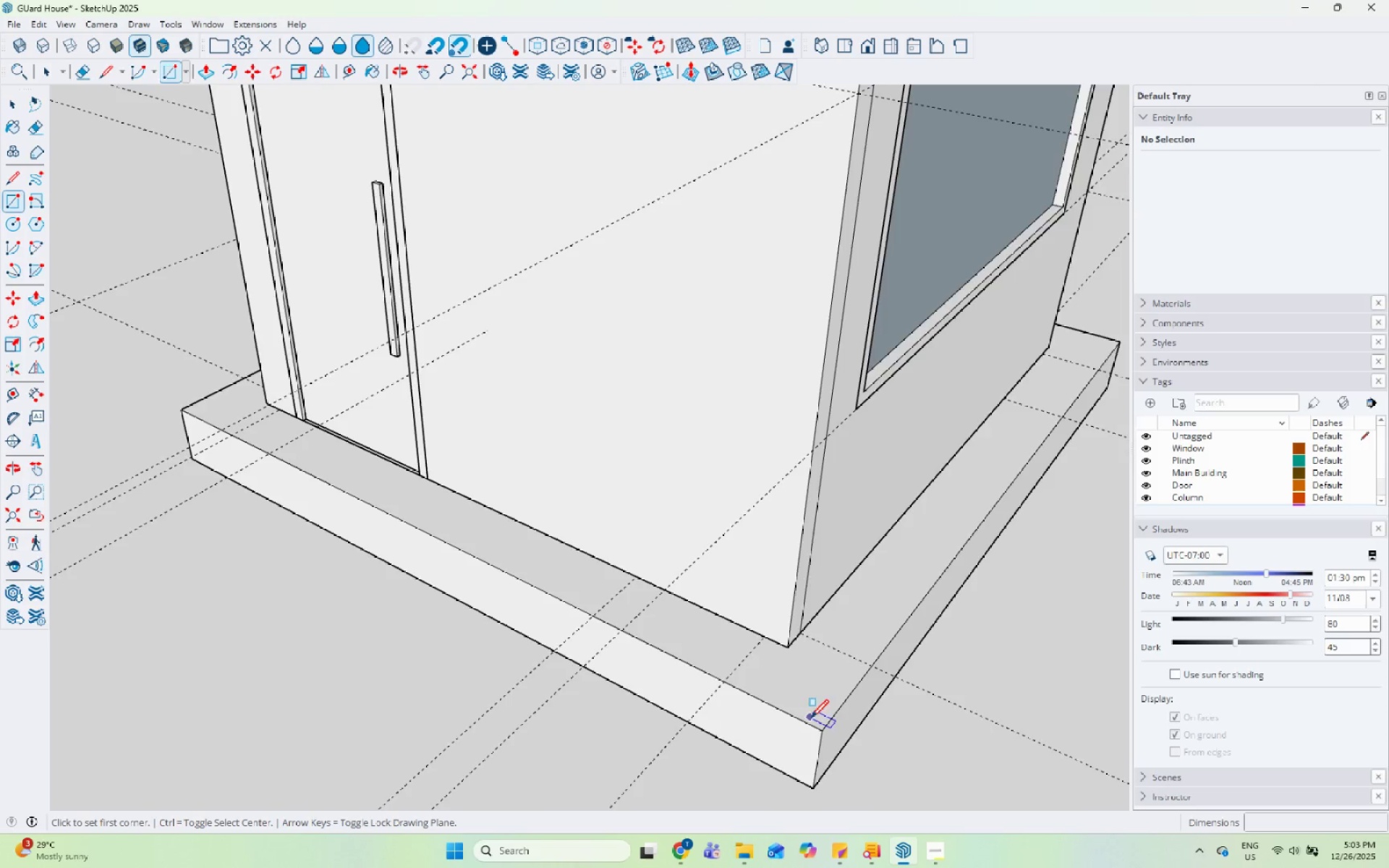 
scroll: coordinate [844, 641], scroll_direction: none, amount: 0.0
 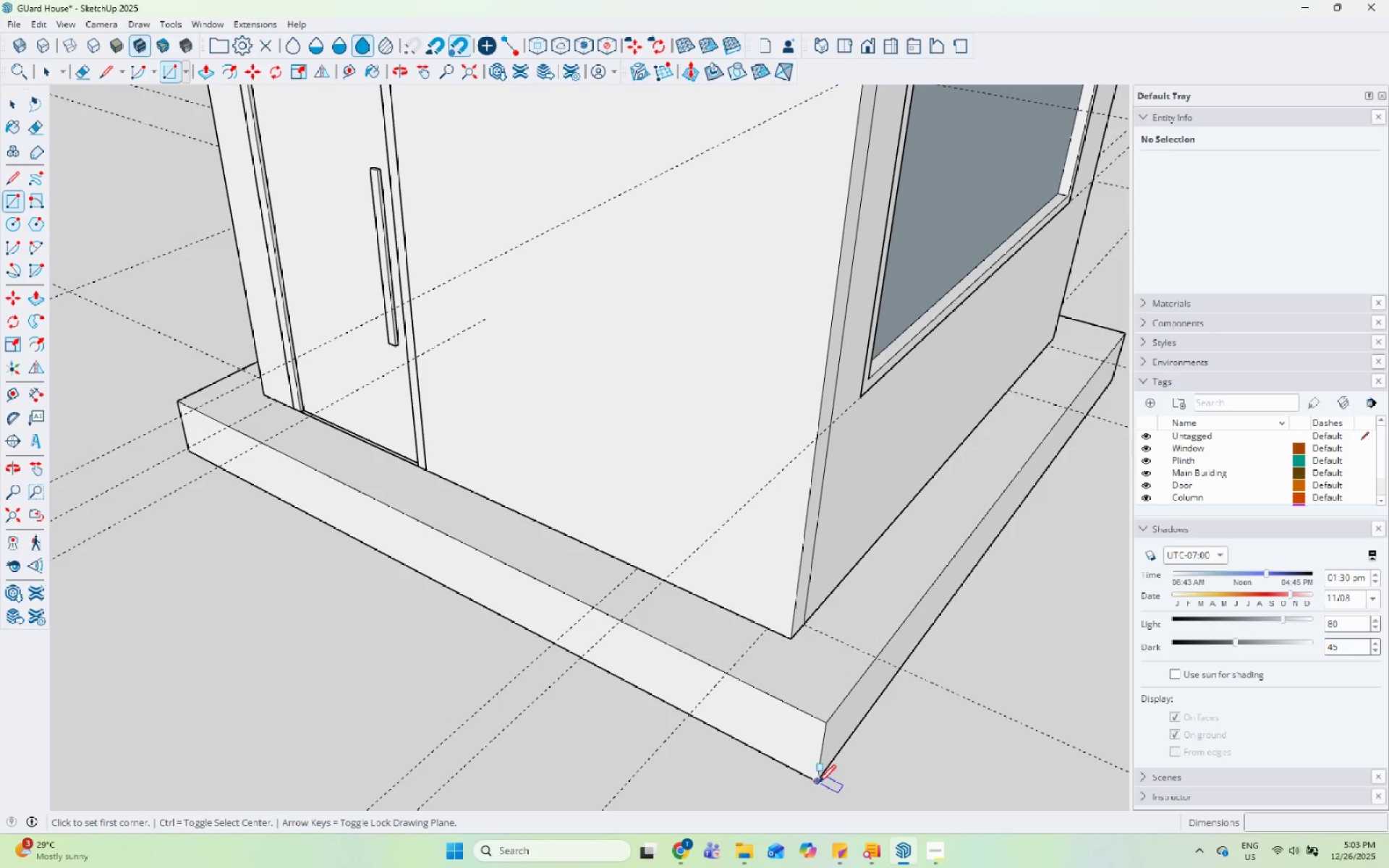 
left_click_drag(start_coordinate=[818, 784], to_coordinate=[812, 783])
 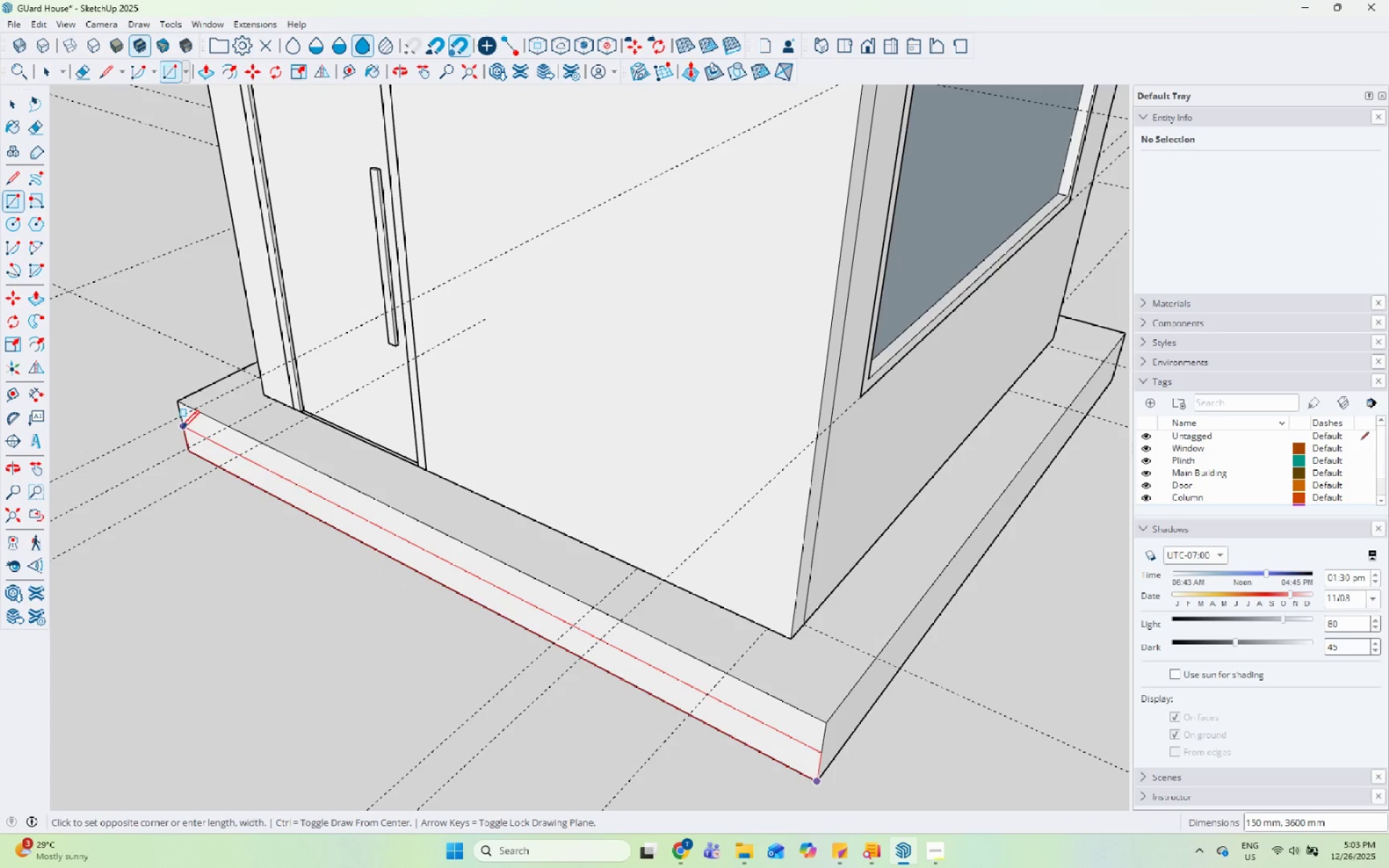 
left_click([182, 430])
 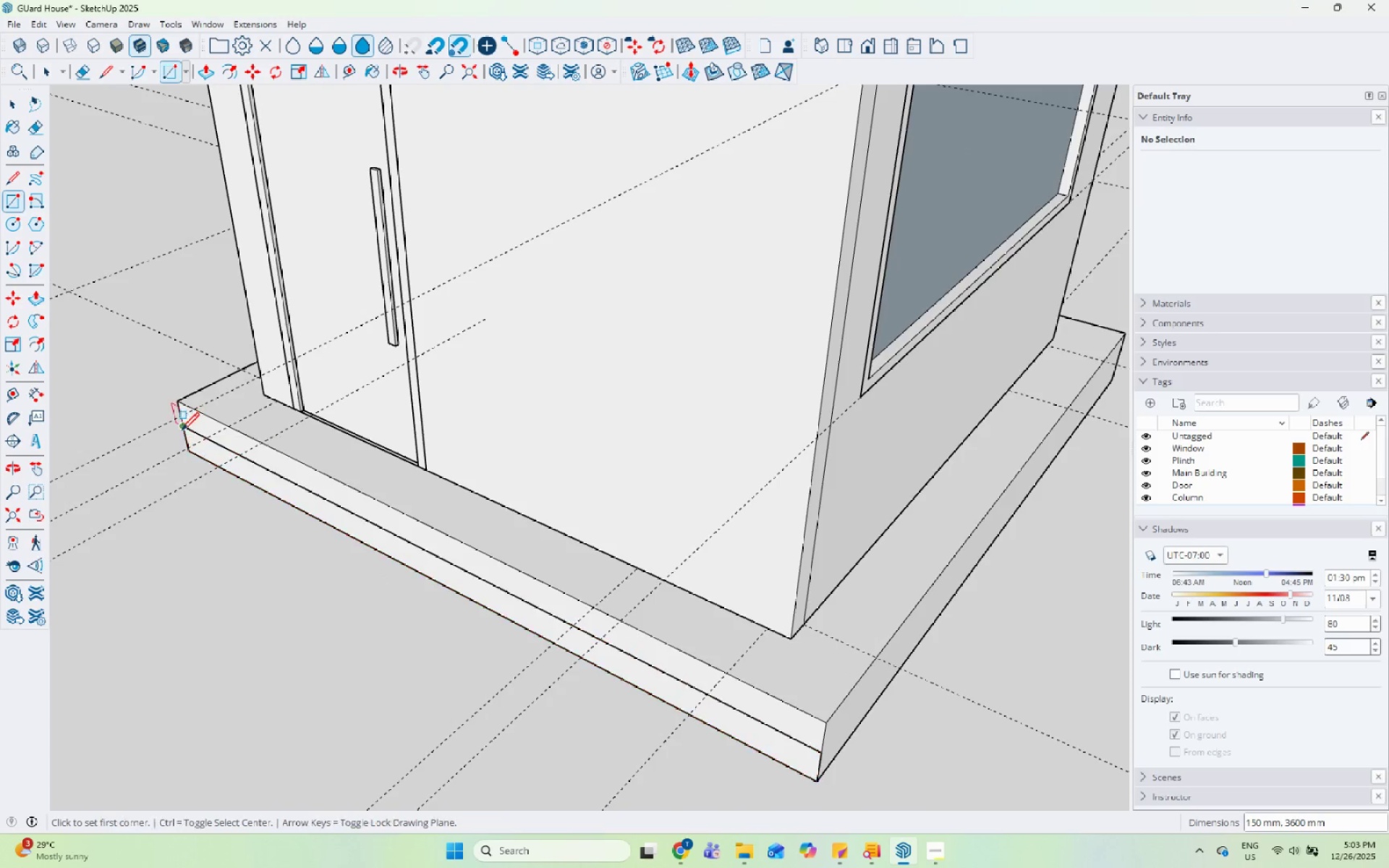 
key(Space)
 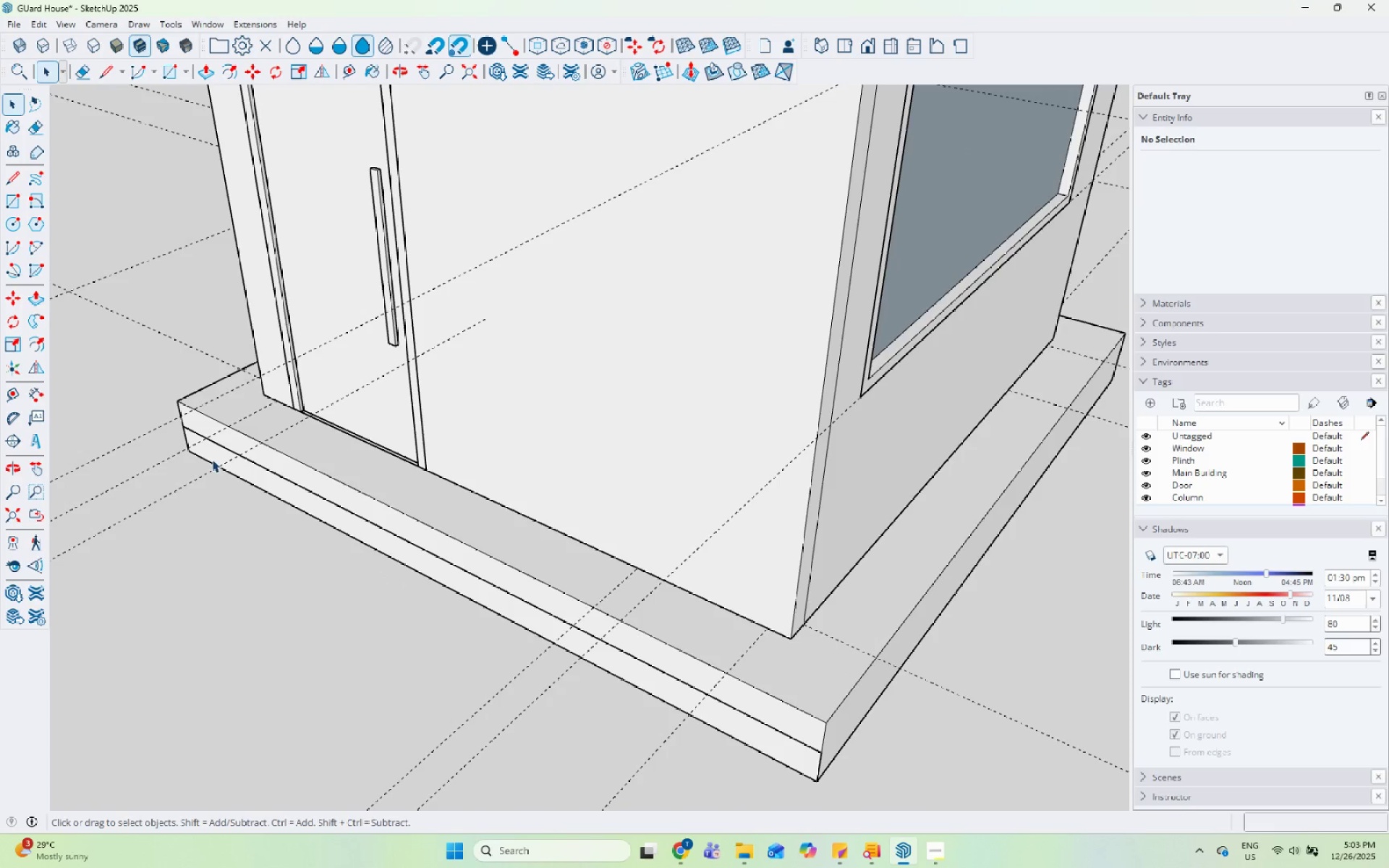 
left_click([213, 458])
 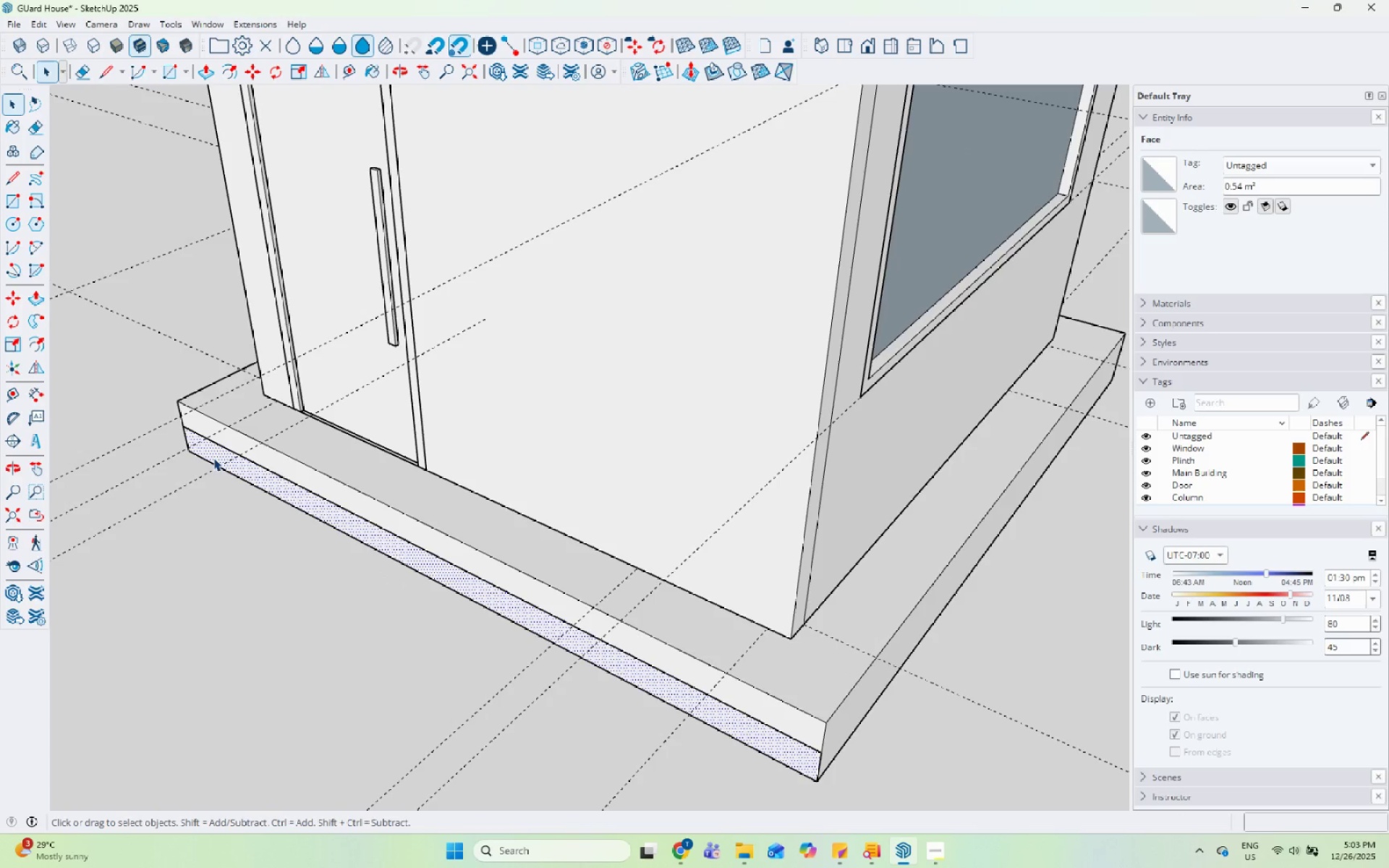 
key(P)
 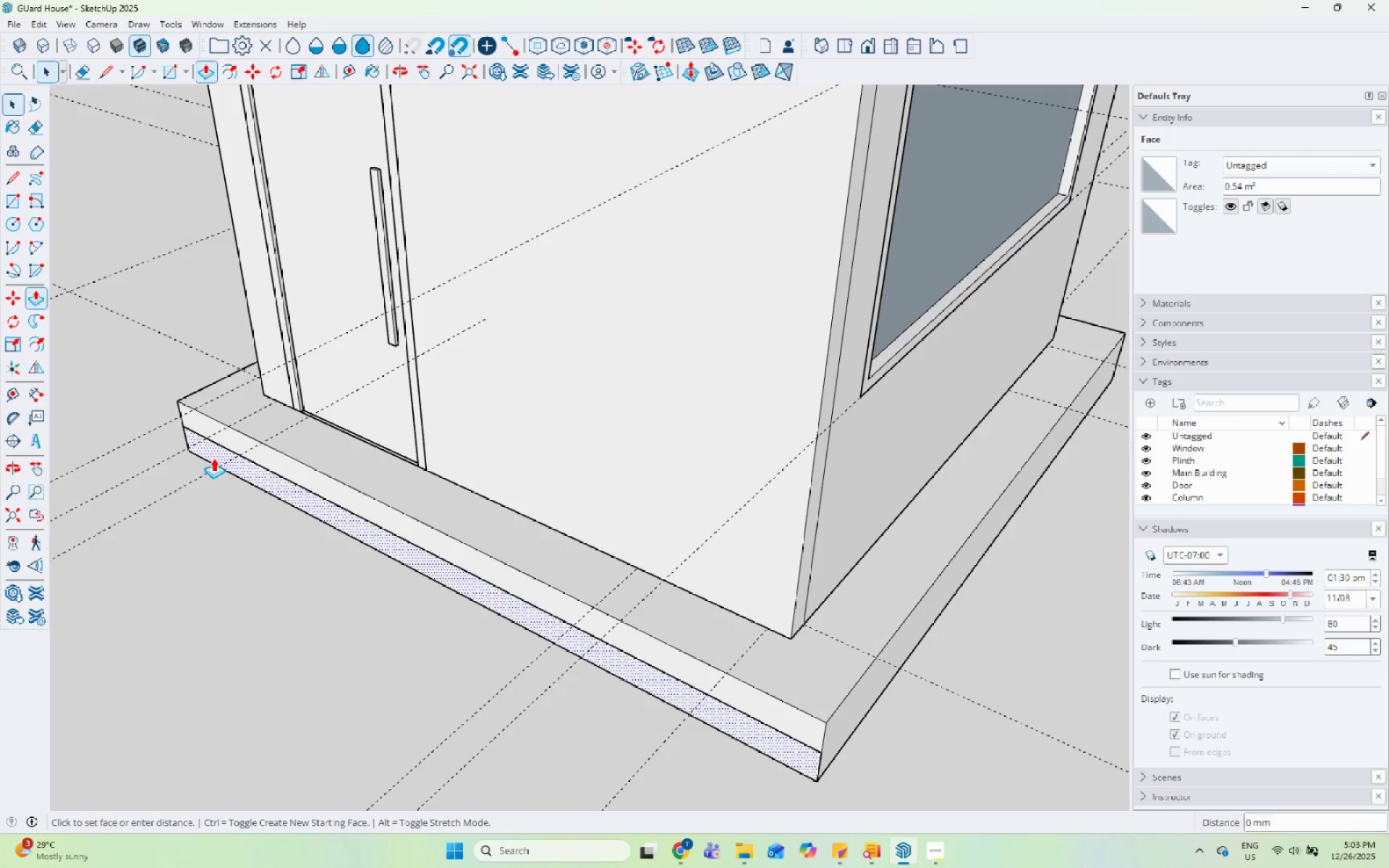 
left_click([213, 458])
 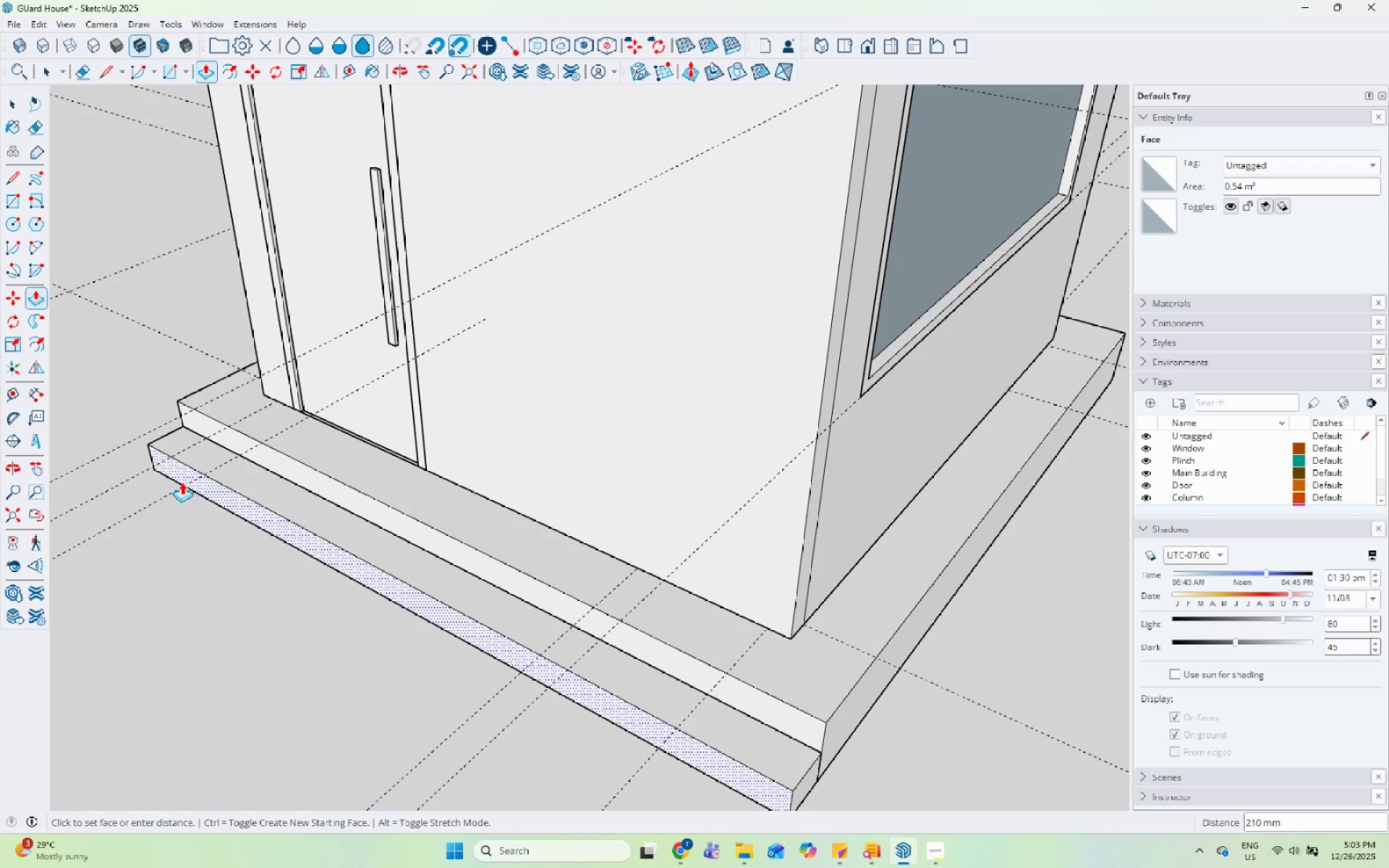 
type(300)
 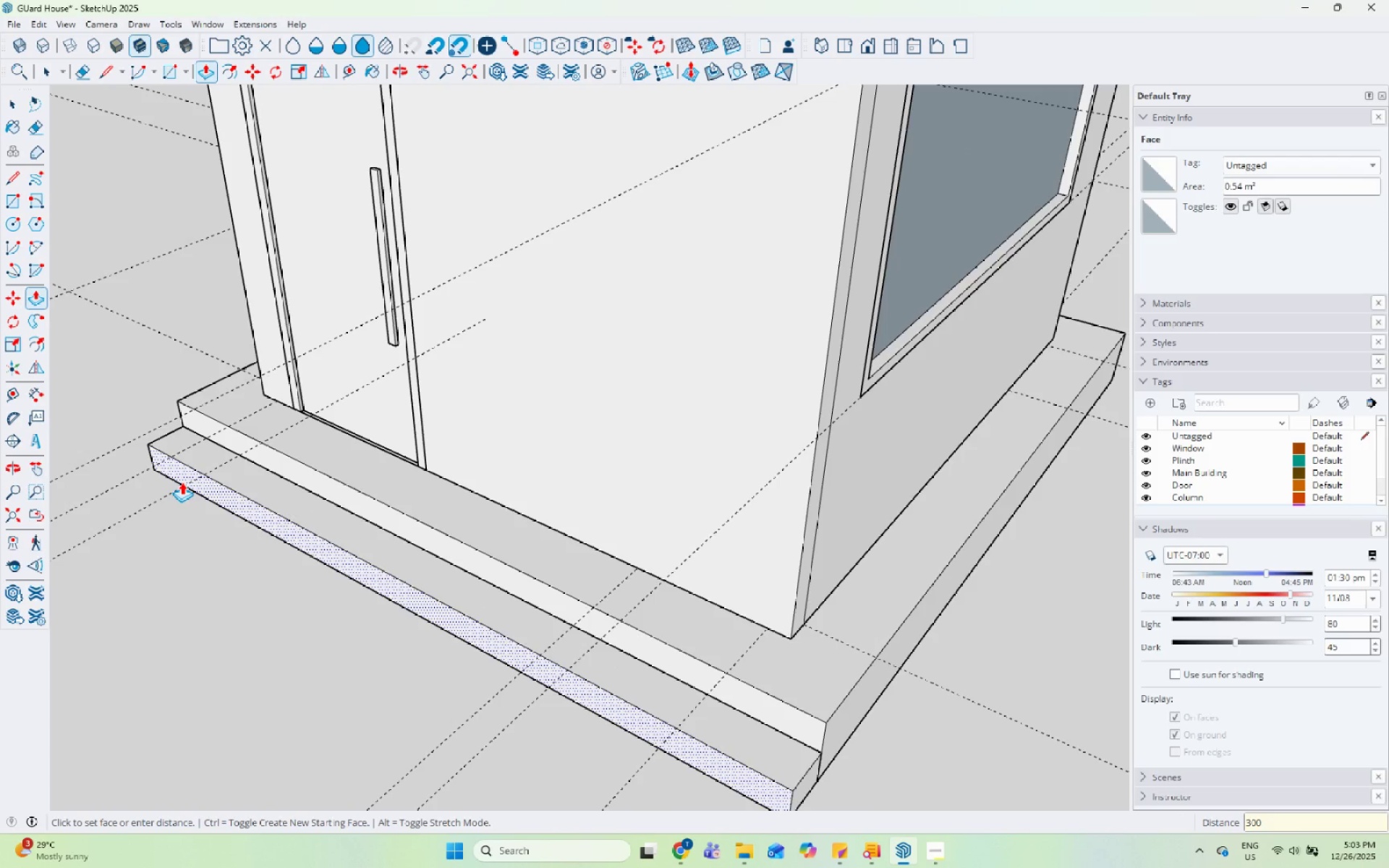 
key(Enter)
 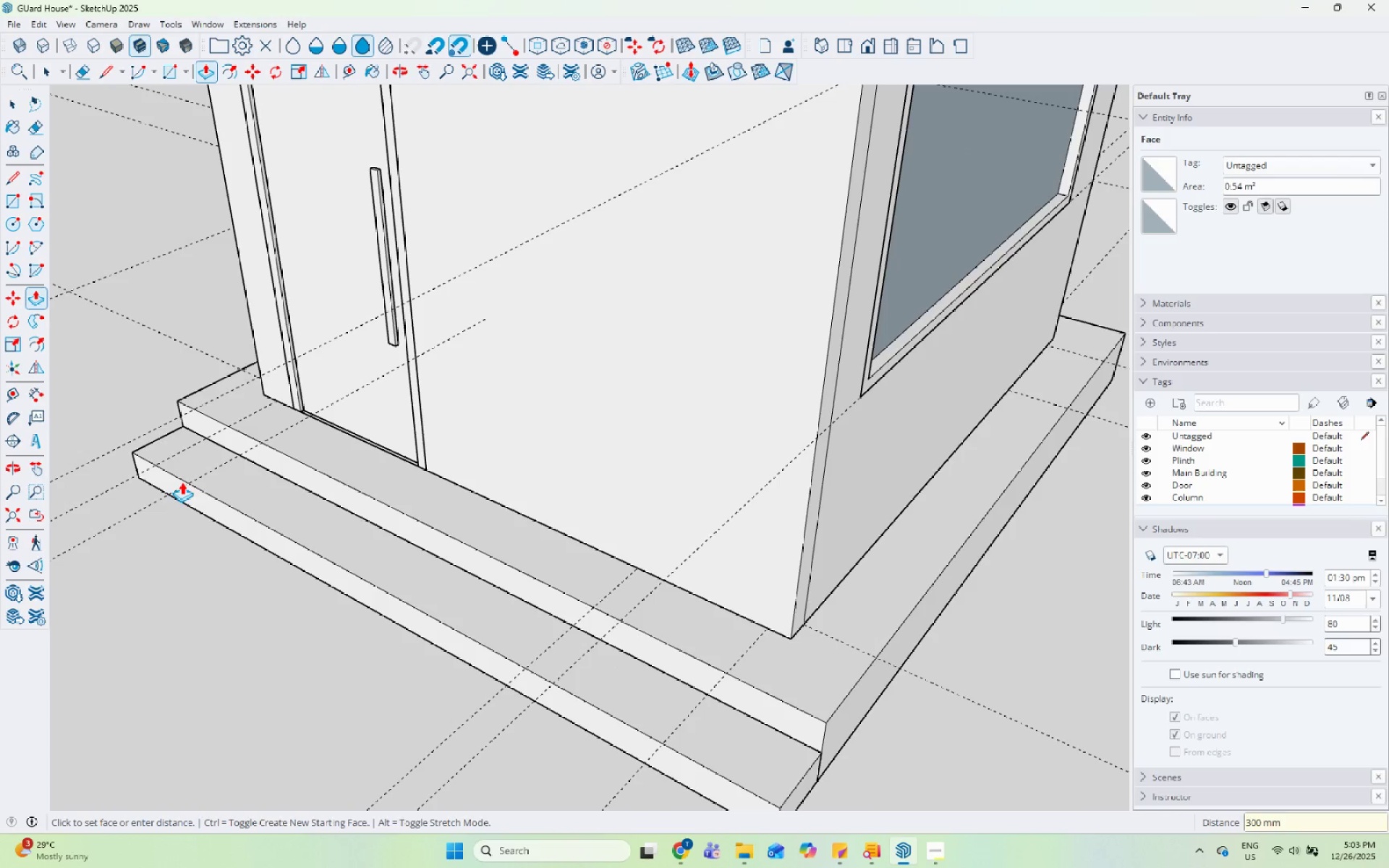 
key(Space)
 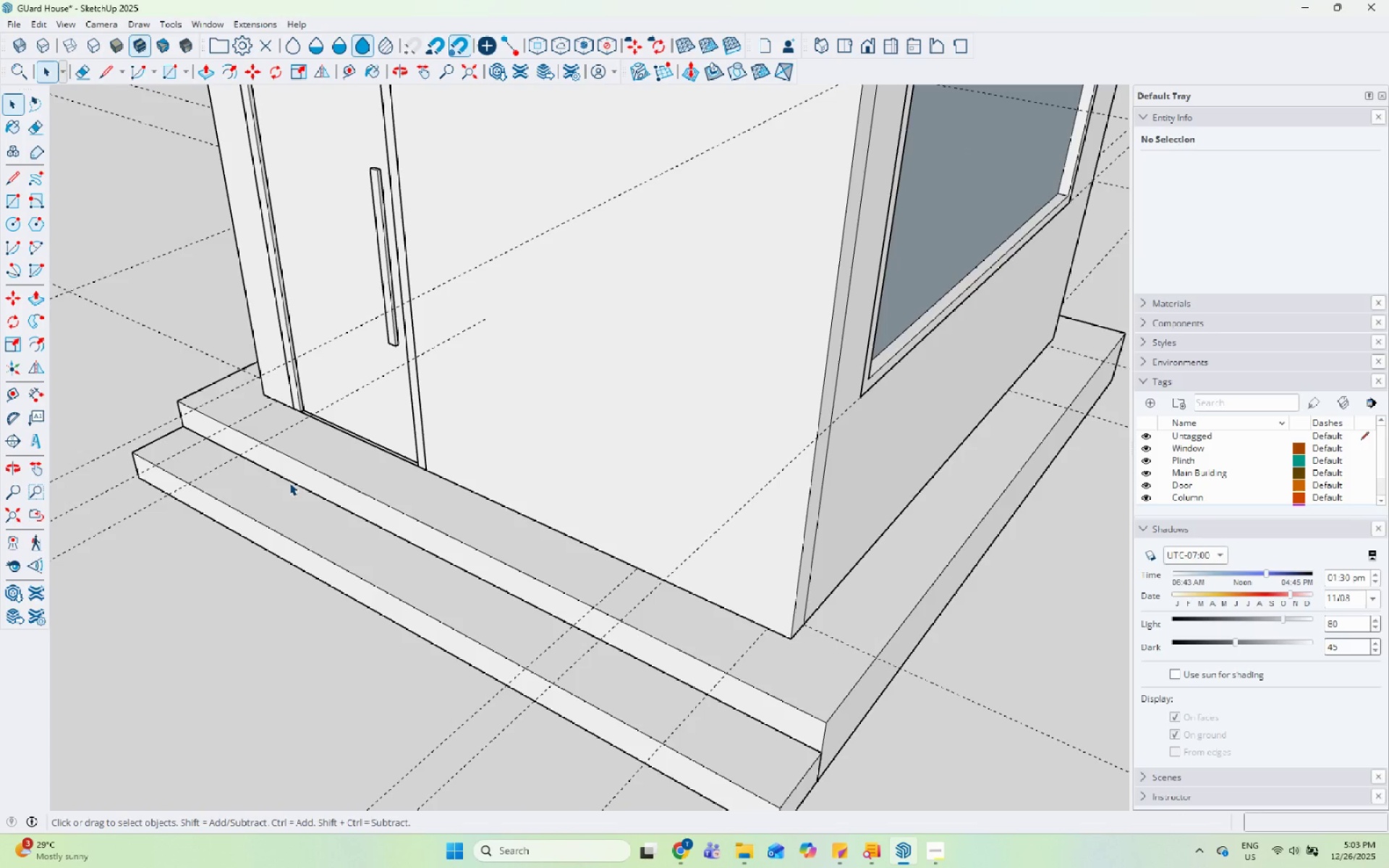 
double_click([291, 491])
 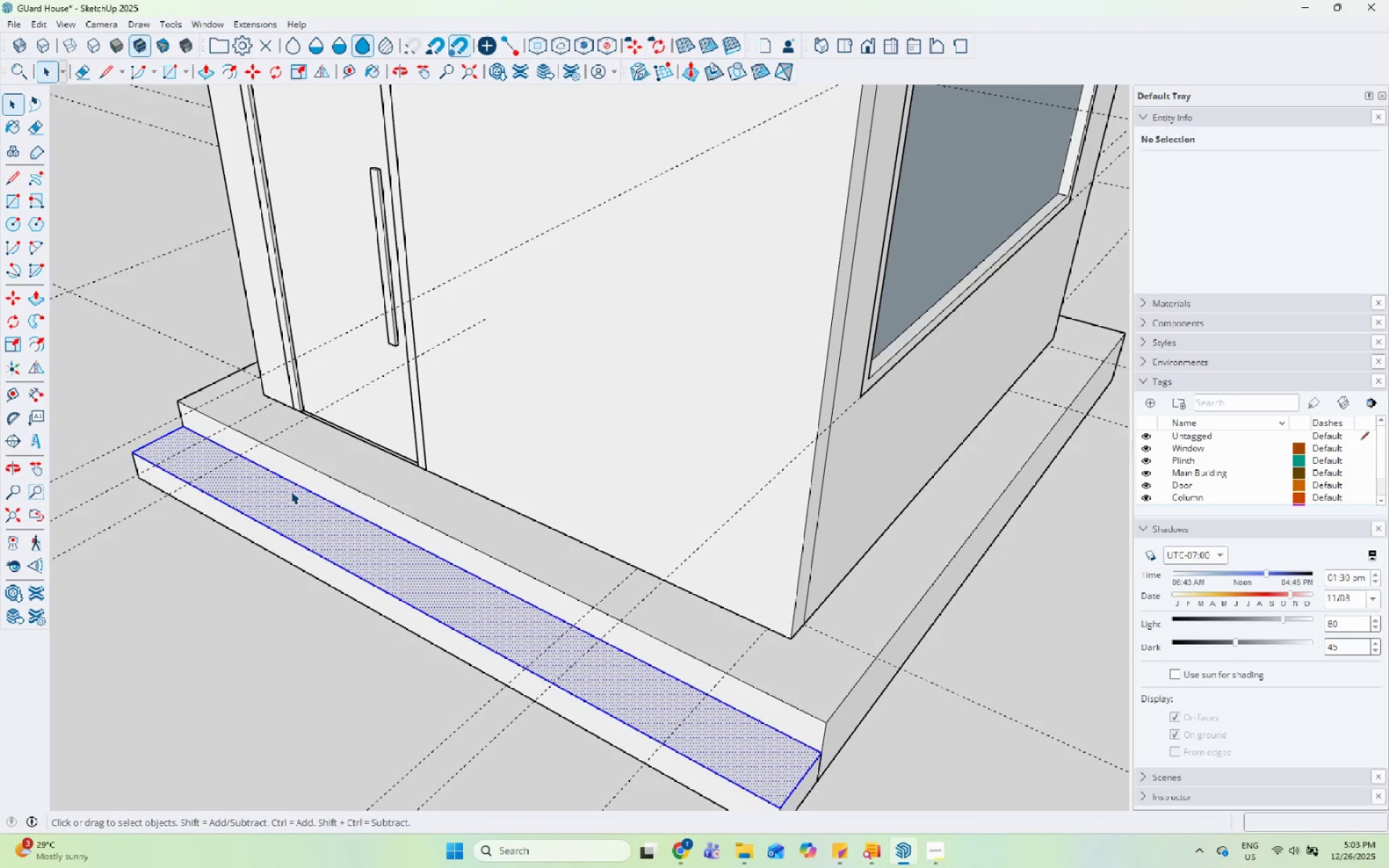 
triple_click([291, 491])
 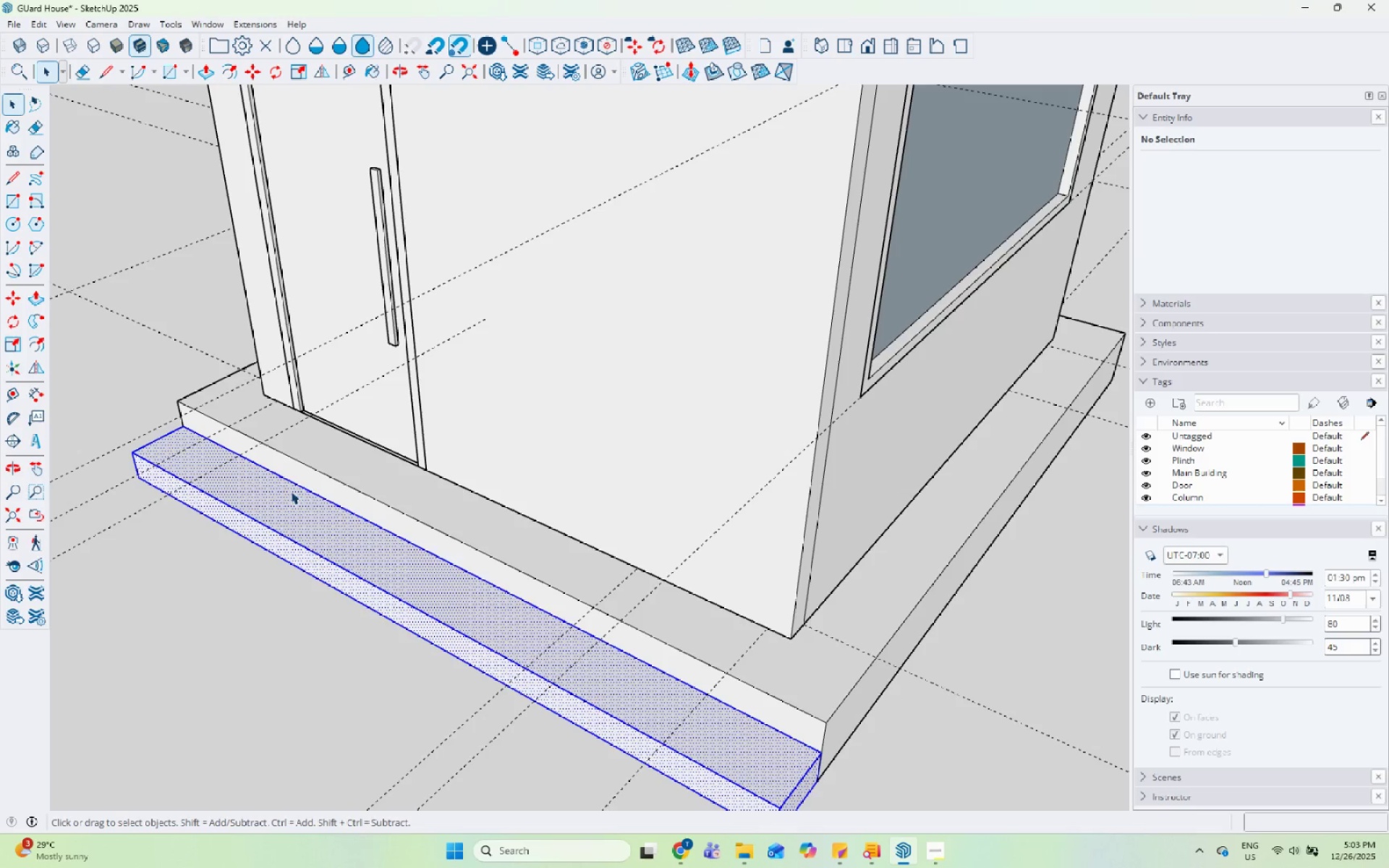 
right_click([291, 491])
 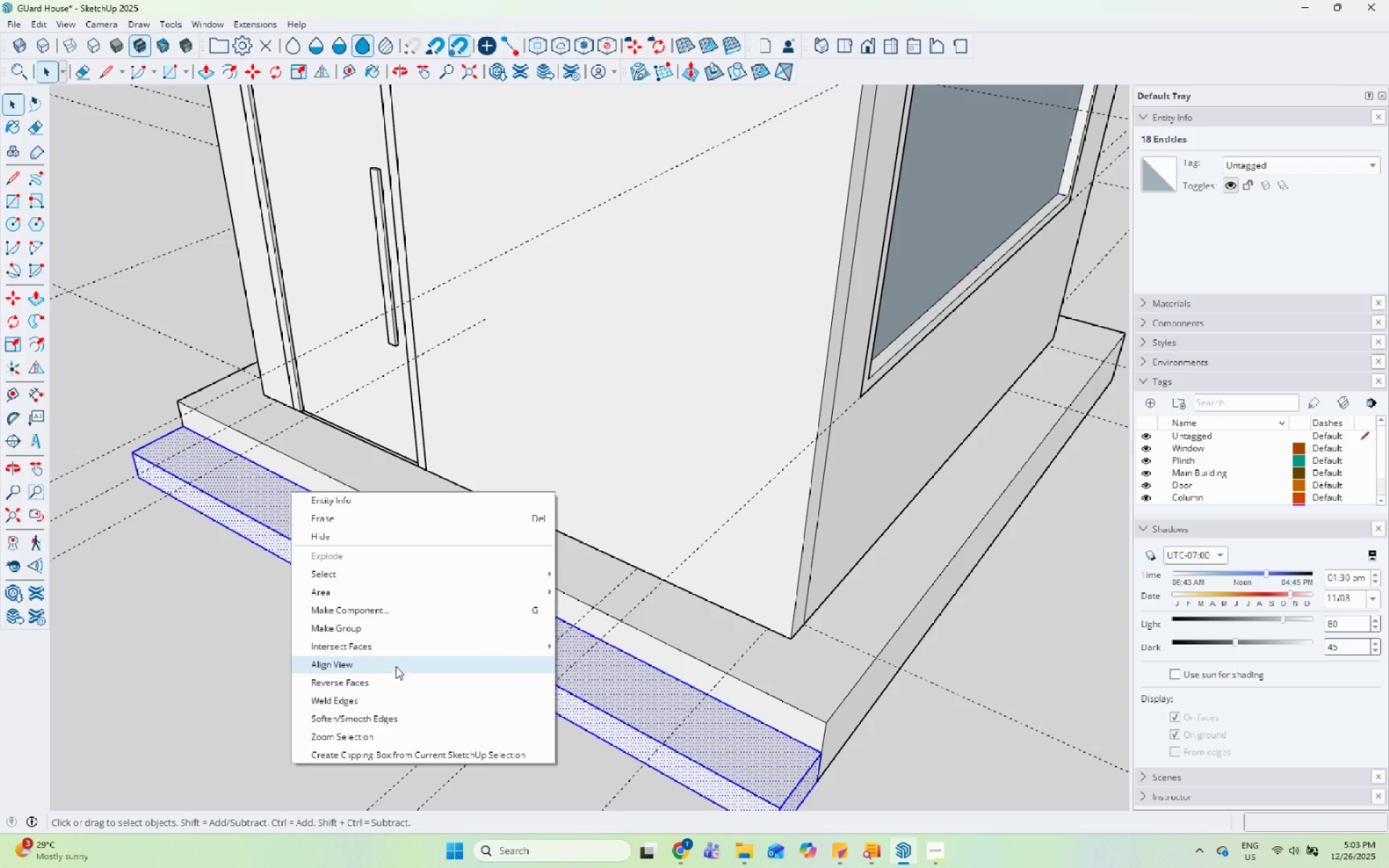 
left_click([409, 626])
 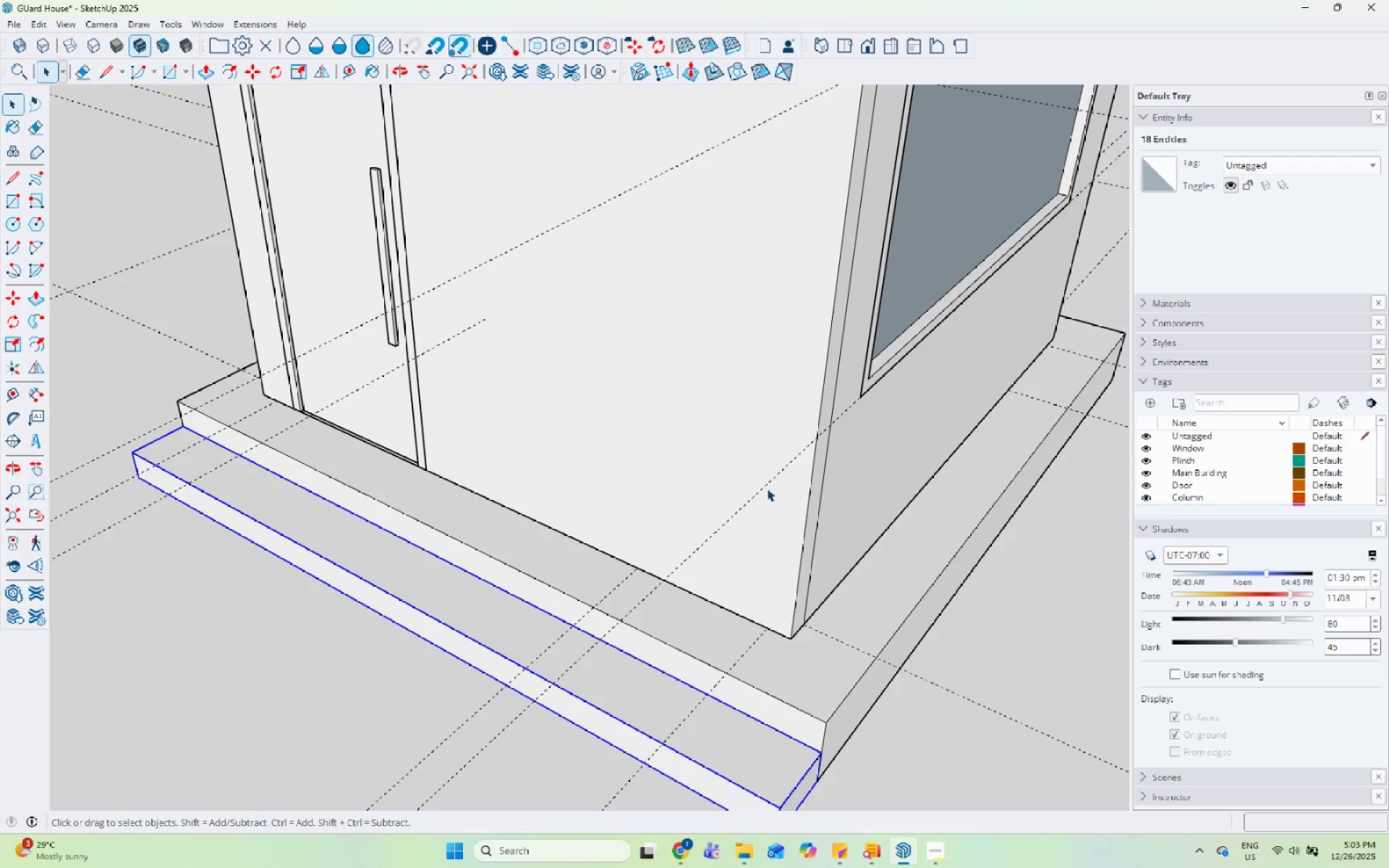 
scroll: coordinate [770, 488], scroll_direction: down, amount: 4.0
 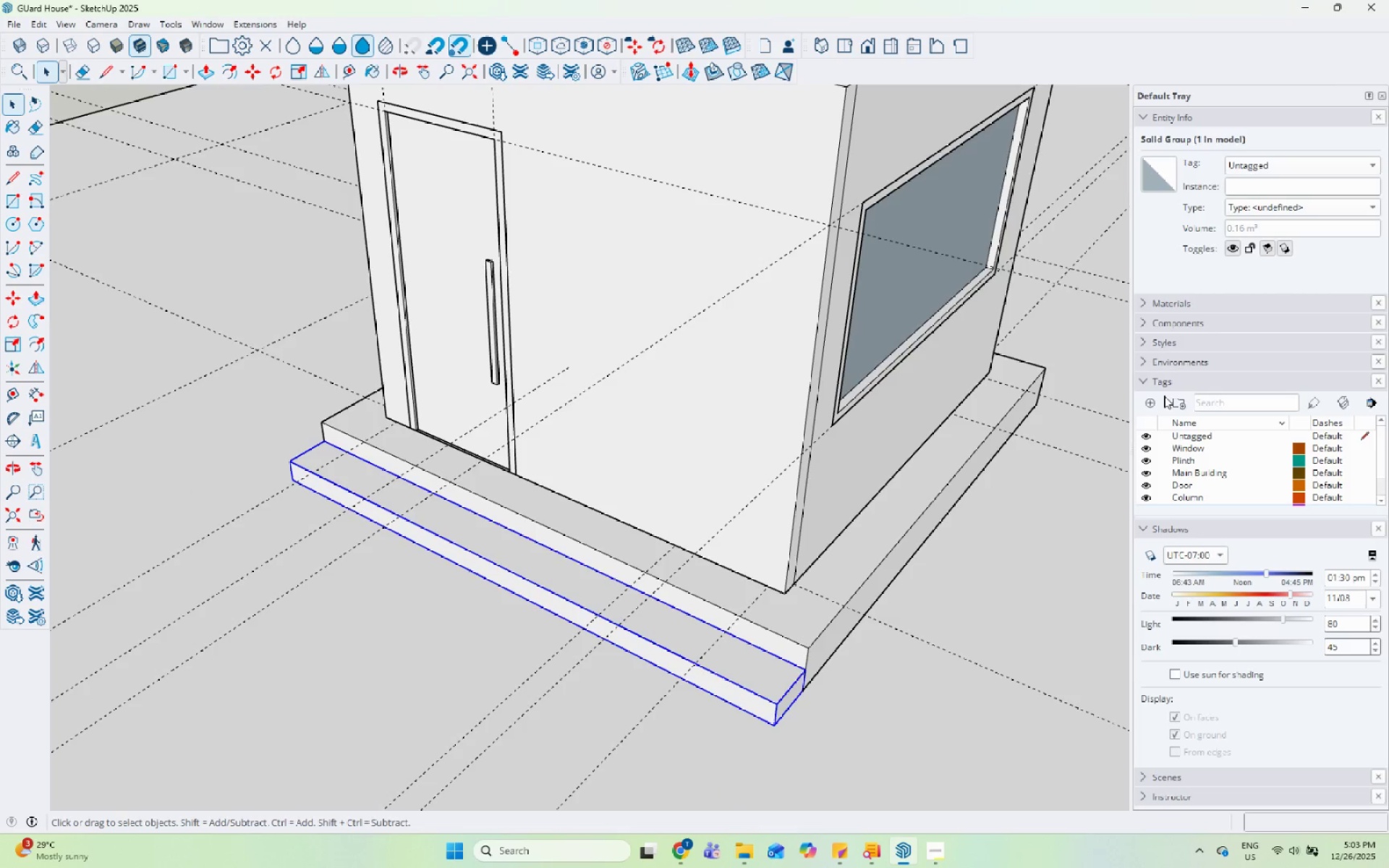 
left_click([1153, 397])
 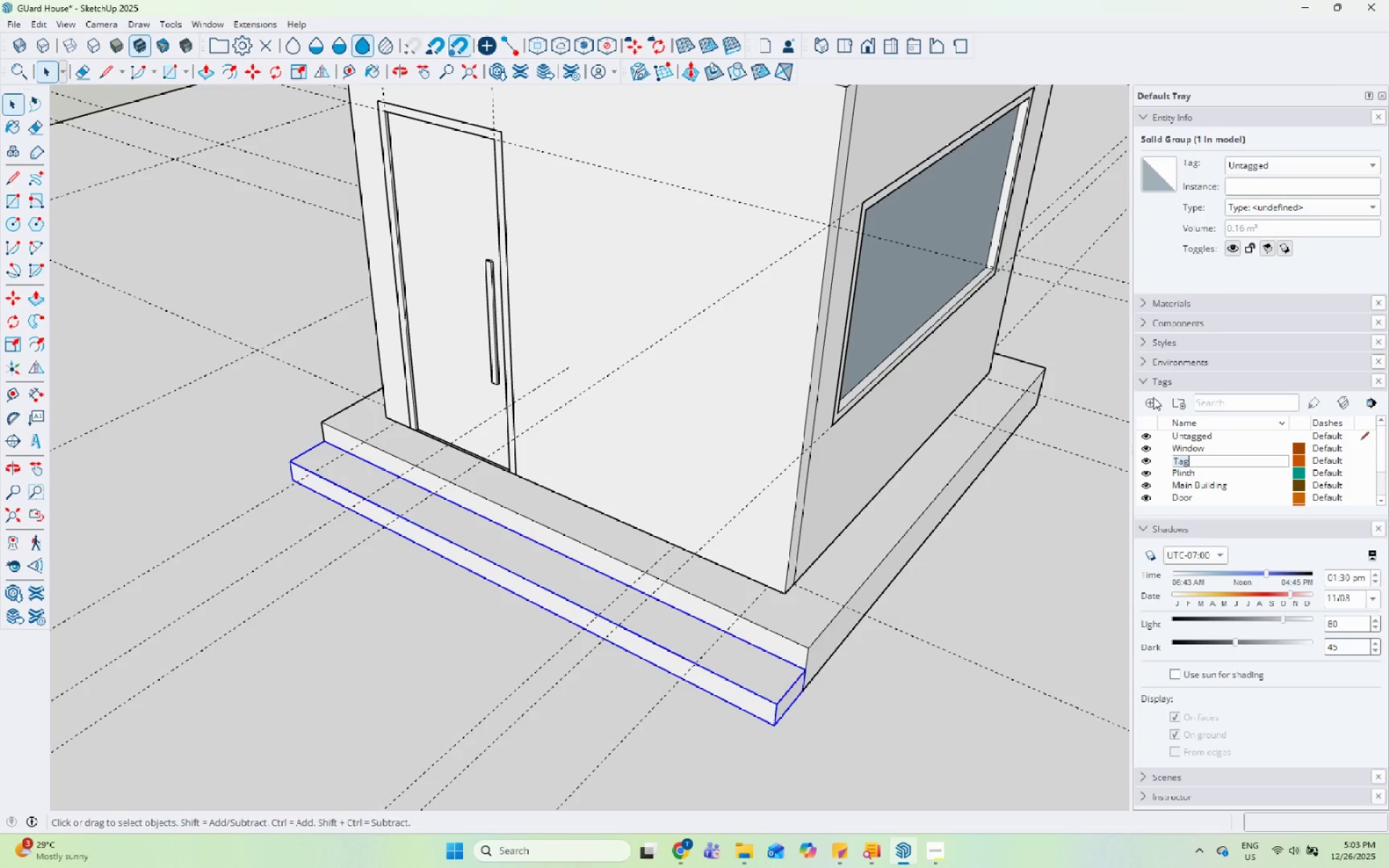 
type(Steo)
key(Backspace)
type(p)
 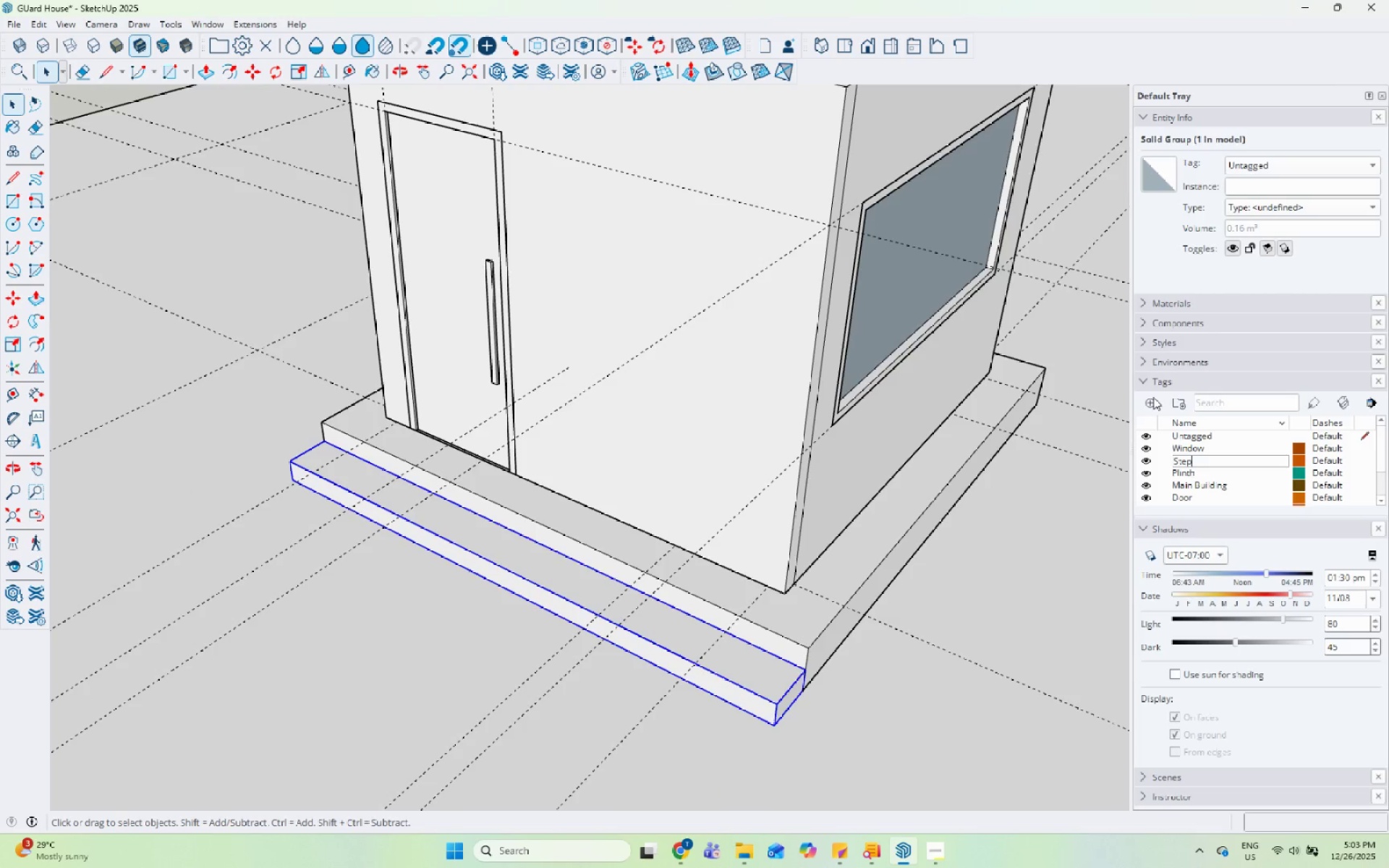 
key(Enter)
 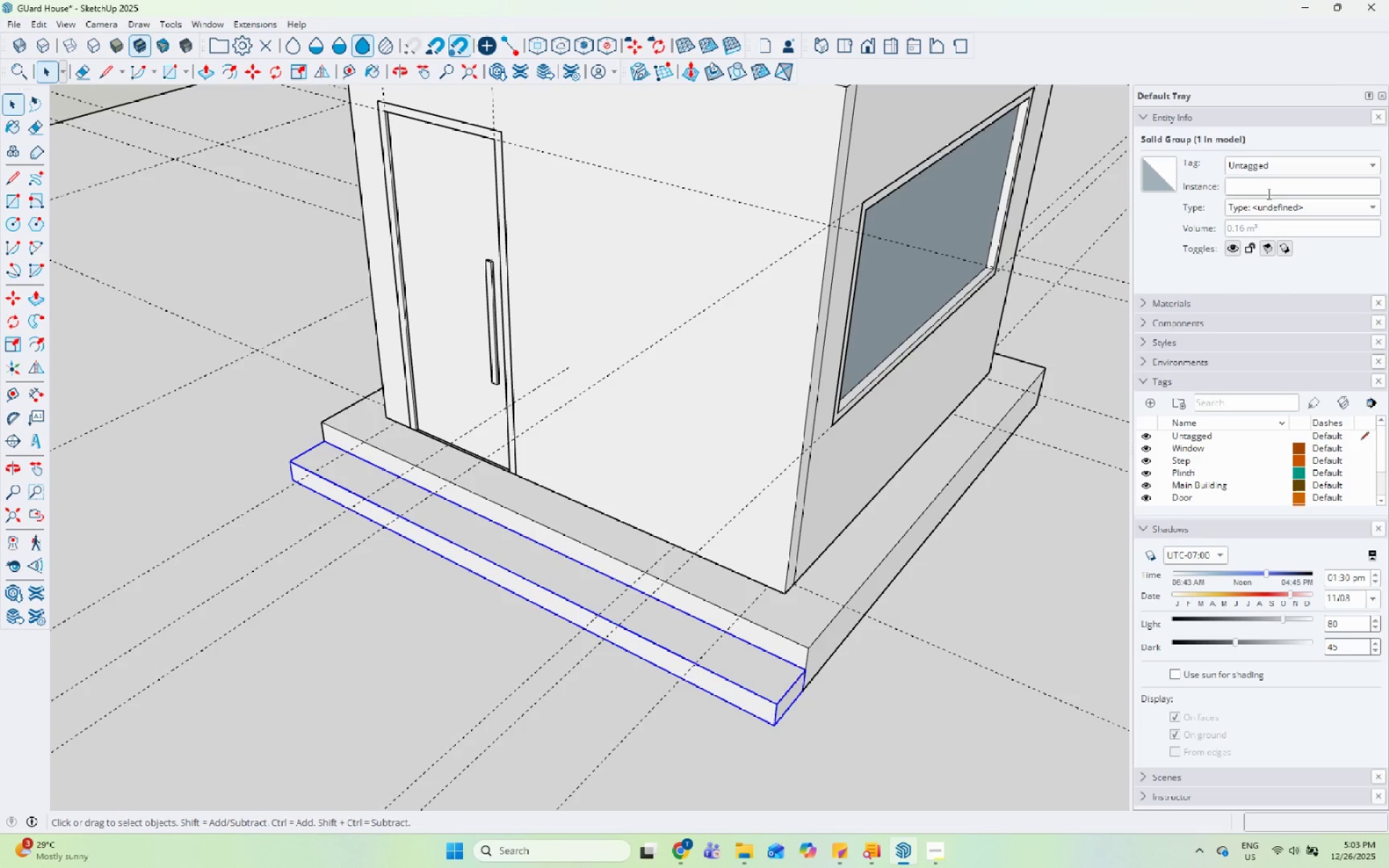 
left_click([1273, 162])
 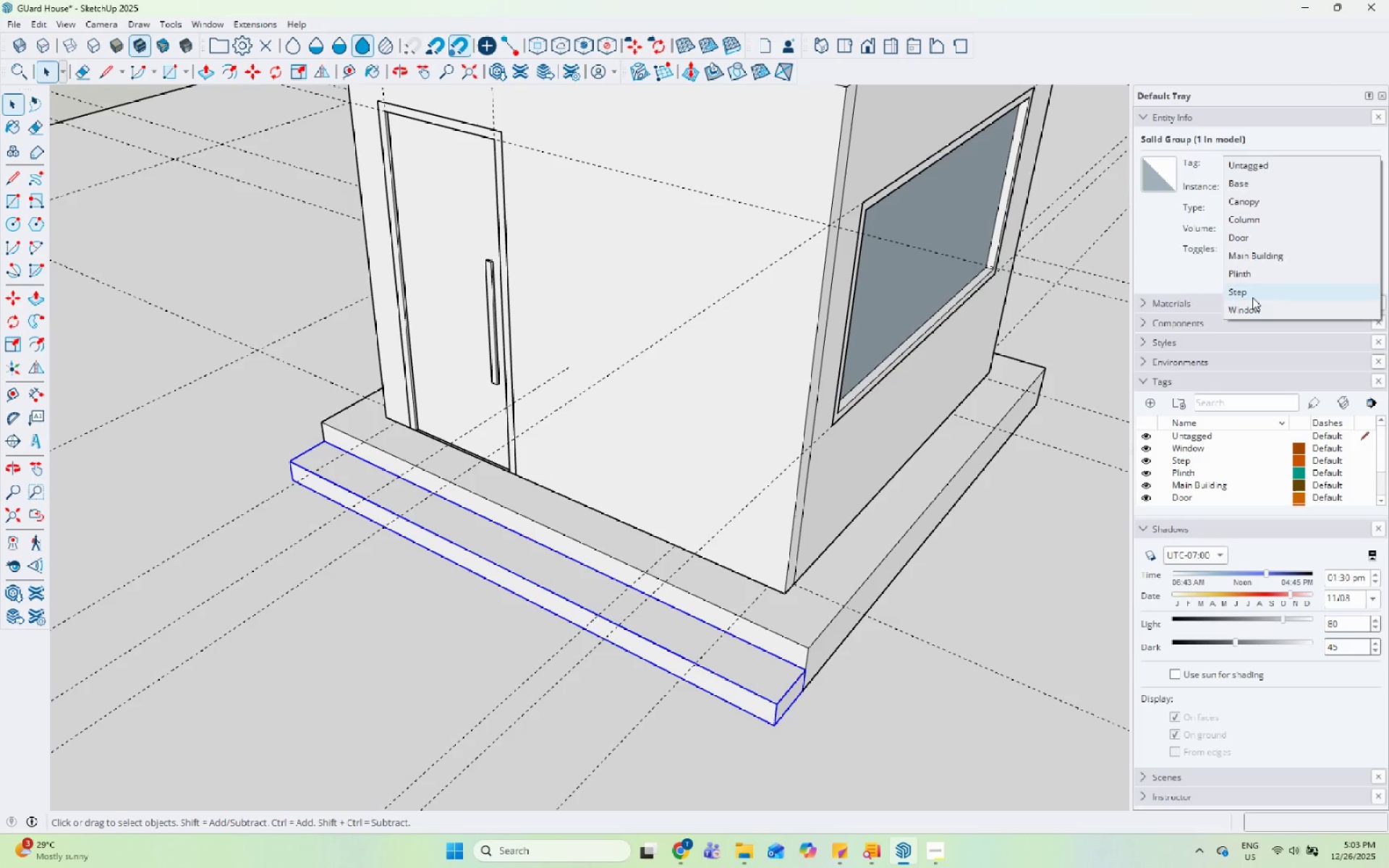 
double_click([882, 323])
 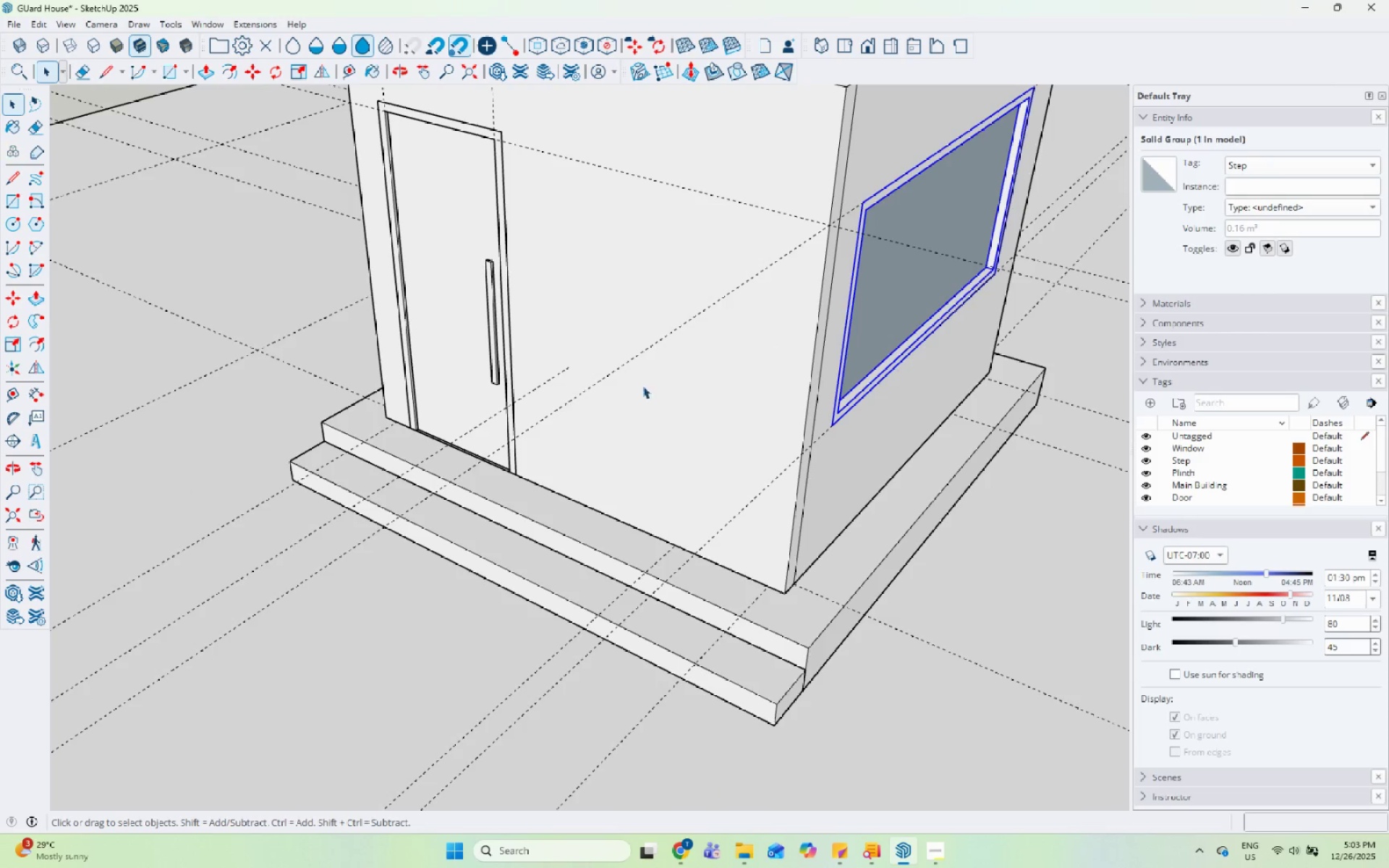 
scroll: coordinate [472, 489], scroll_direction: down, amount: 6.0
 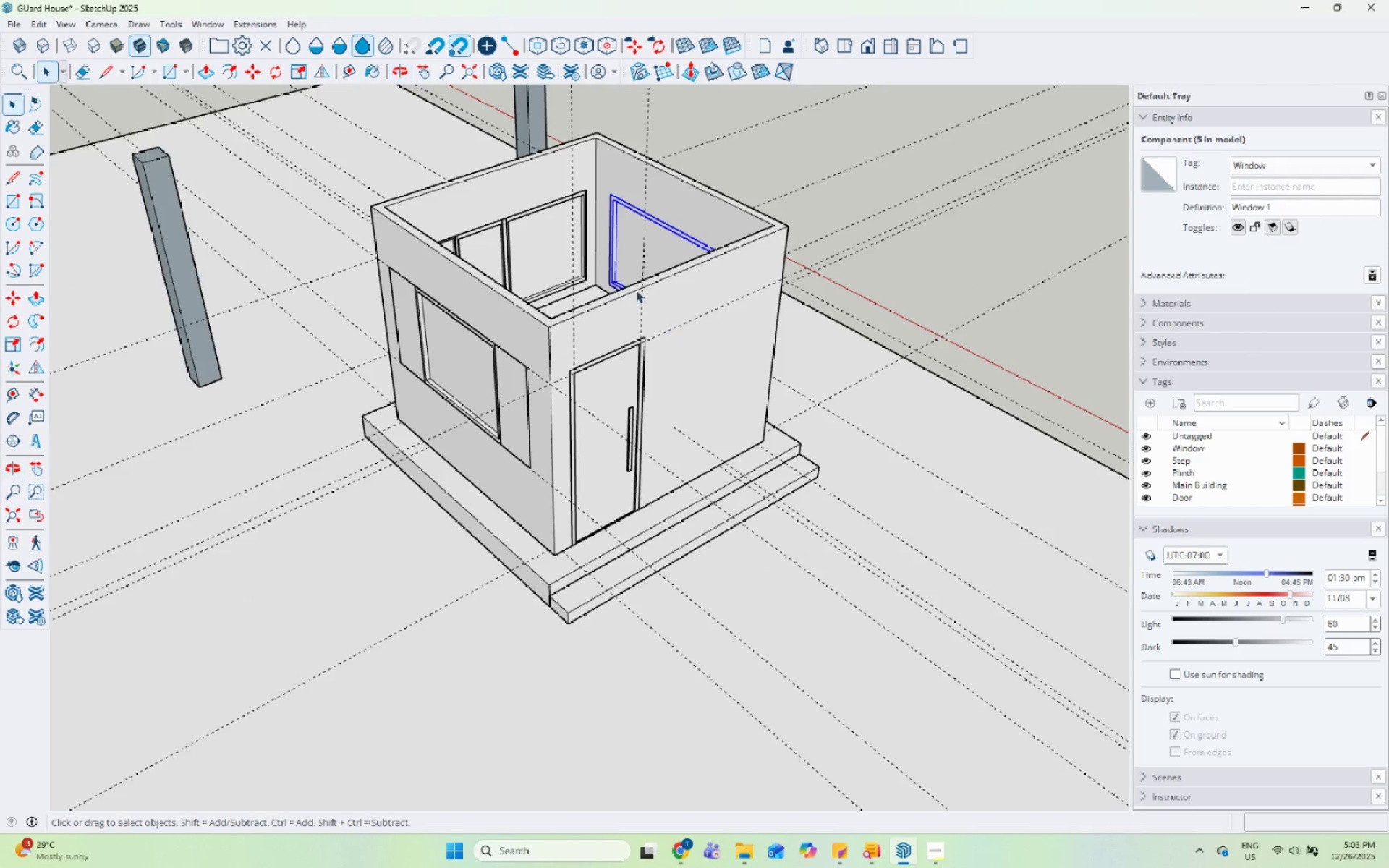 
left_click([572, 256])
 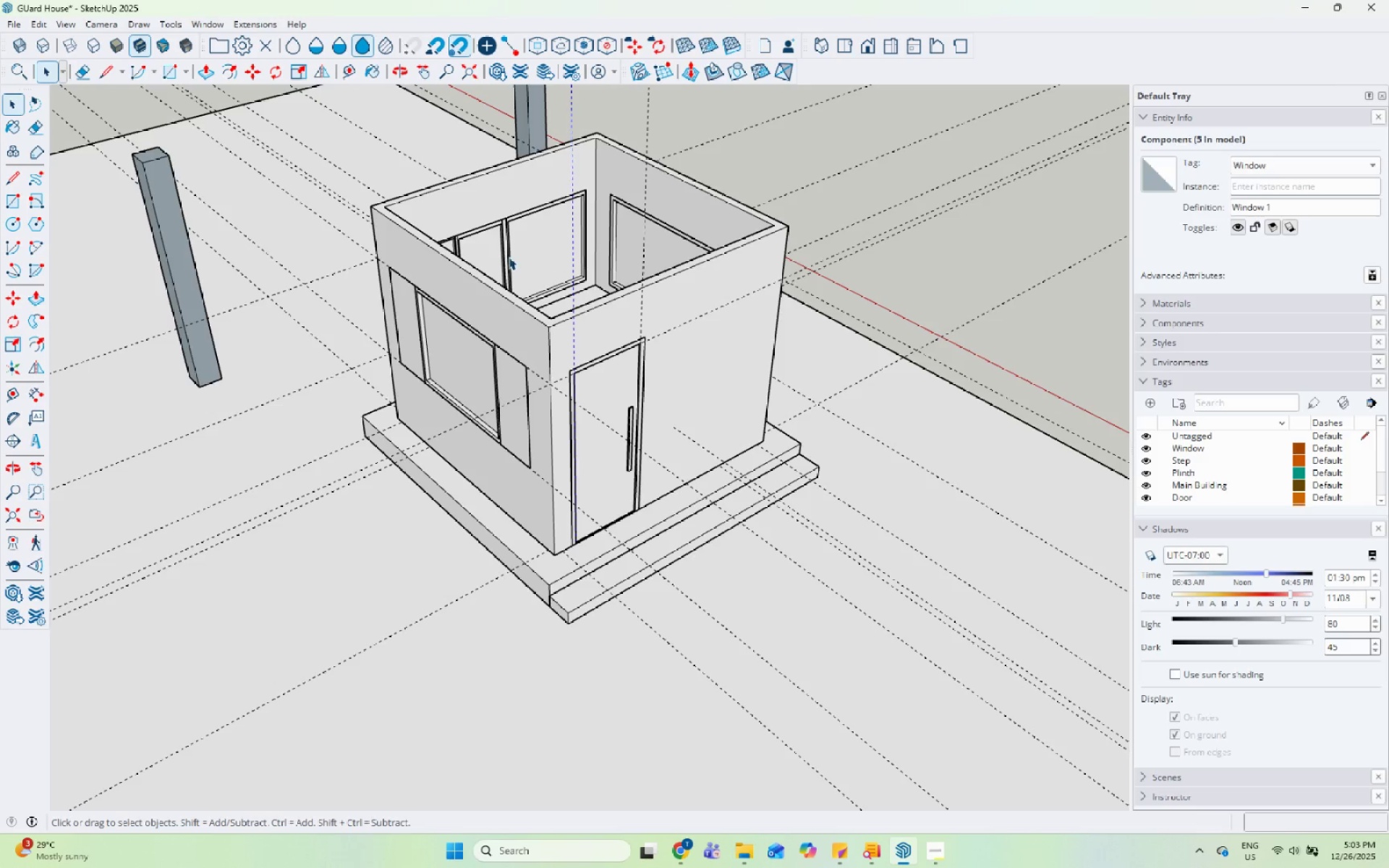 
left_click([498, 252])
 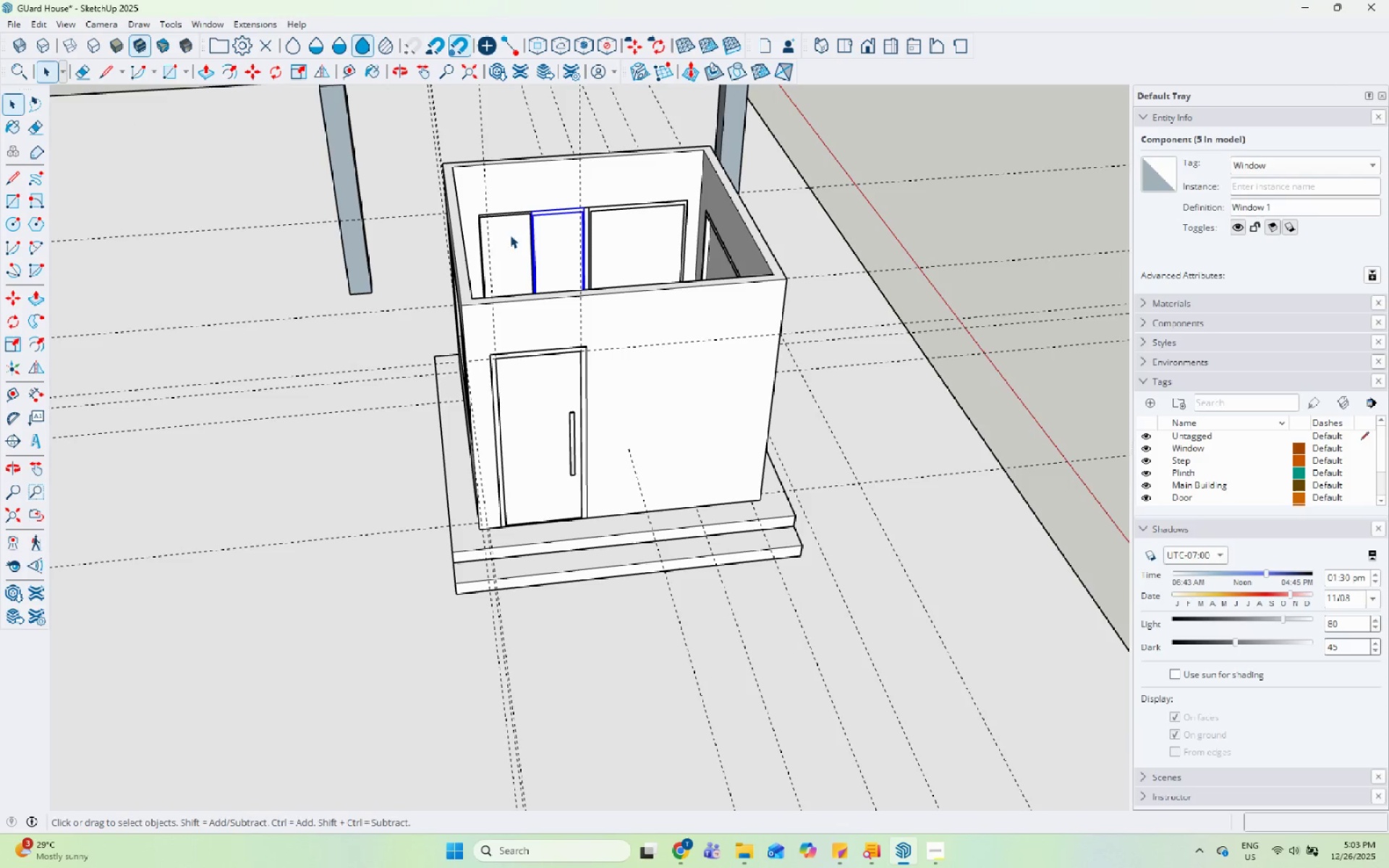 
left_click([595, 236])
 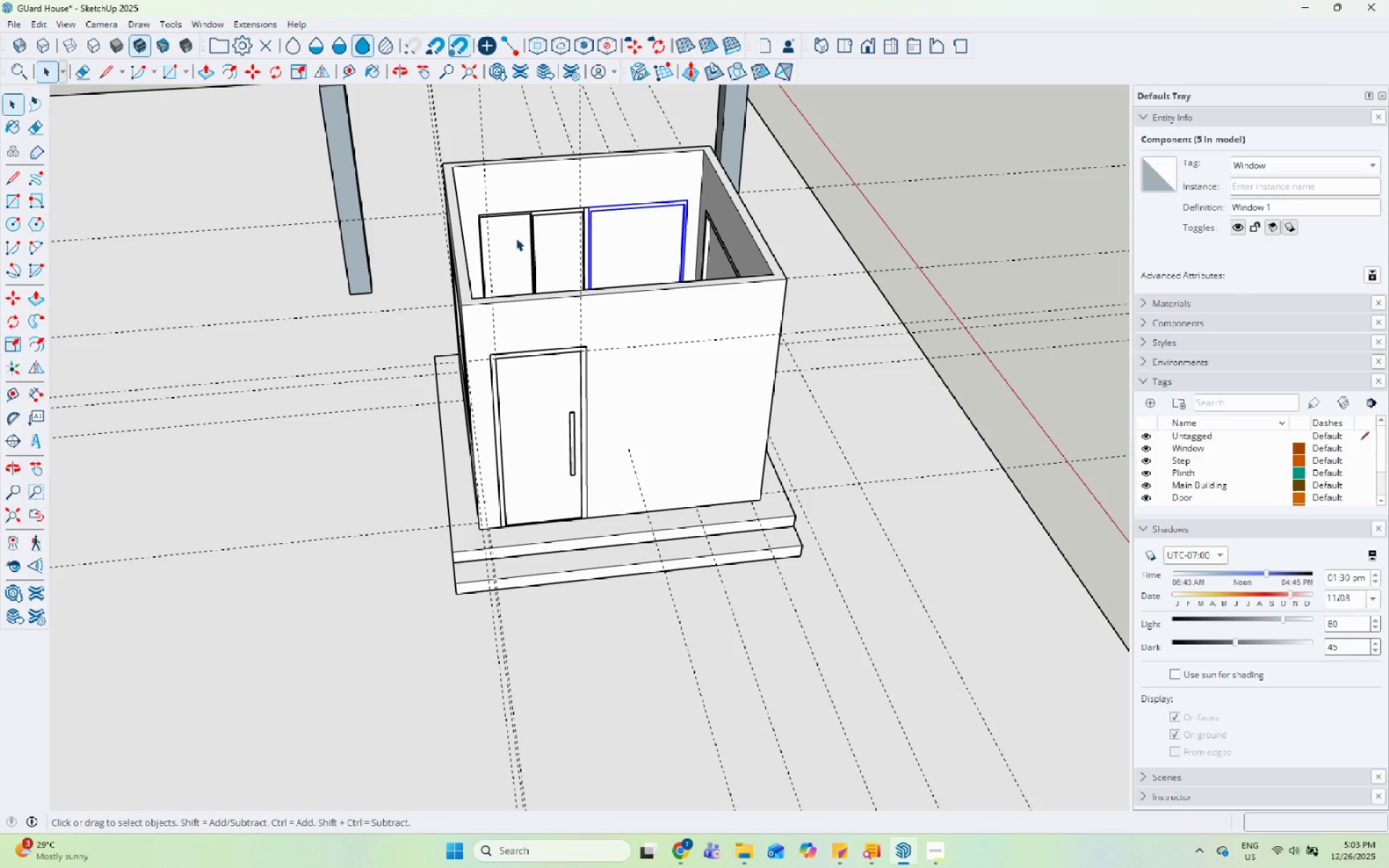 
double_click([551, 234])
 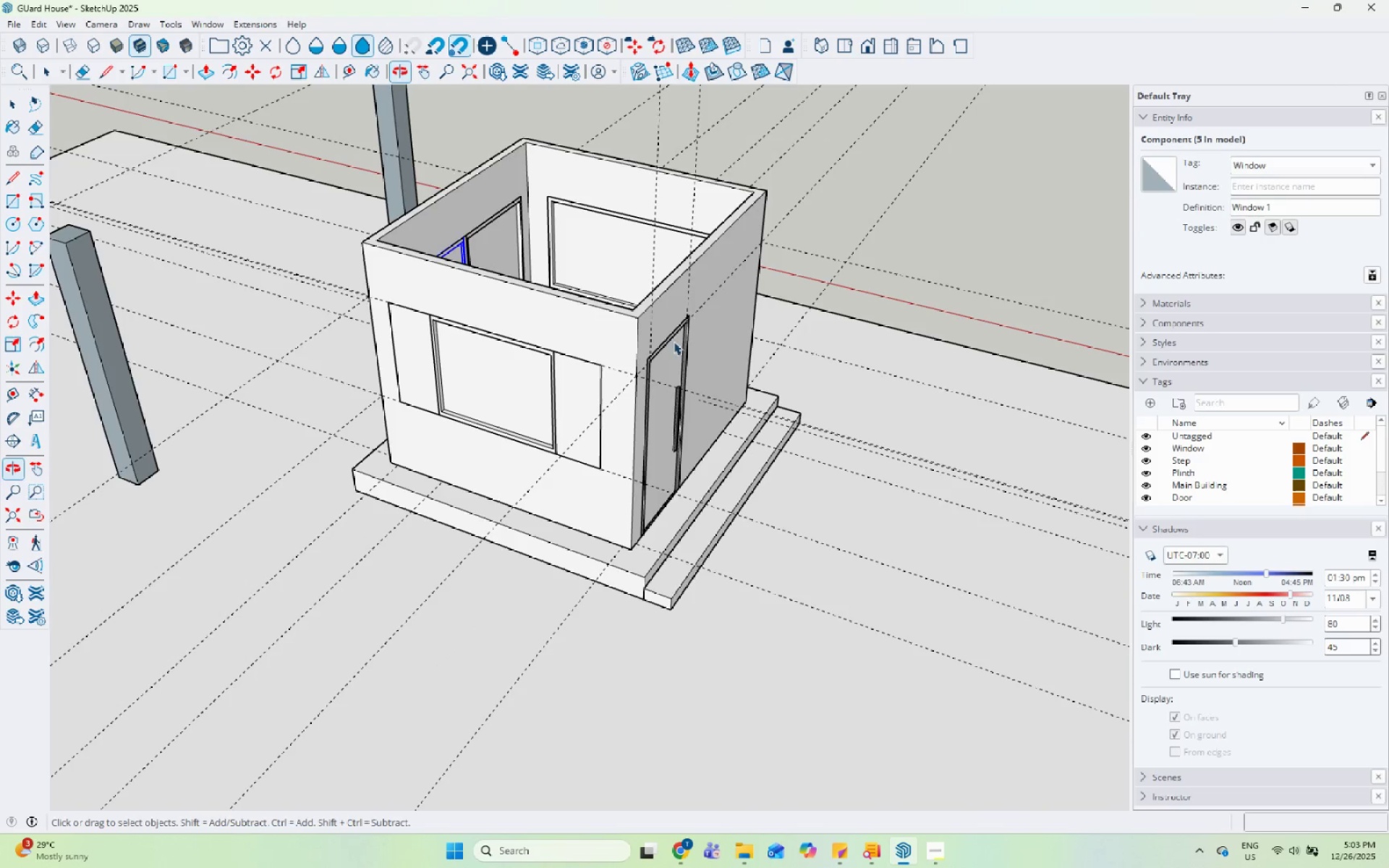 
left_click([441, 355])
 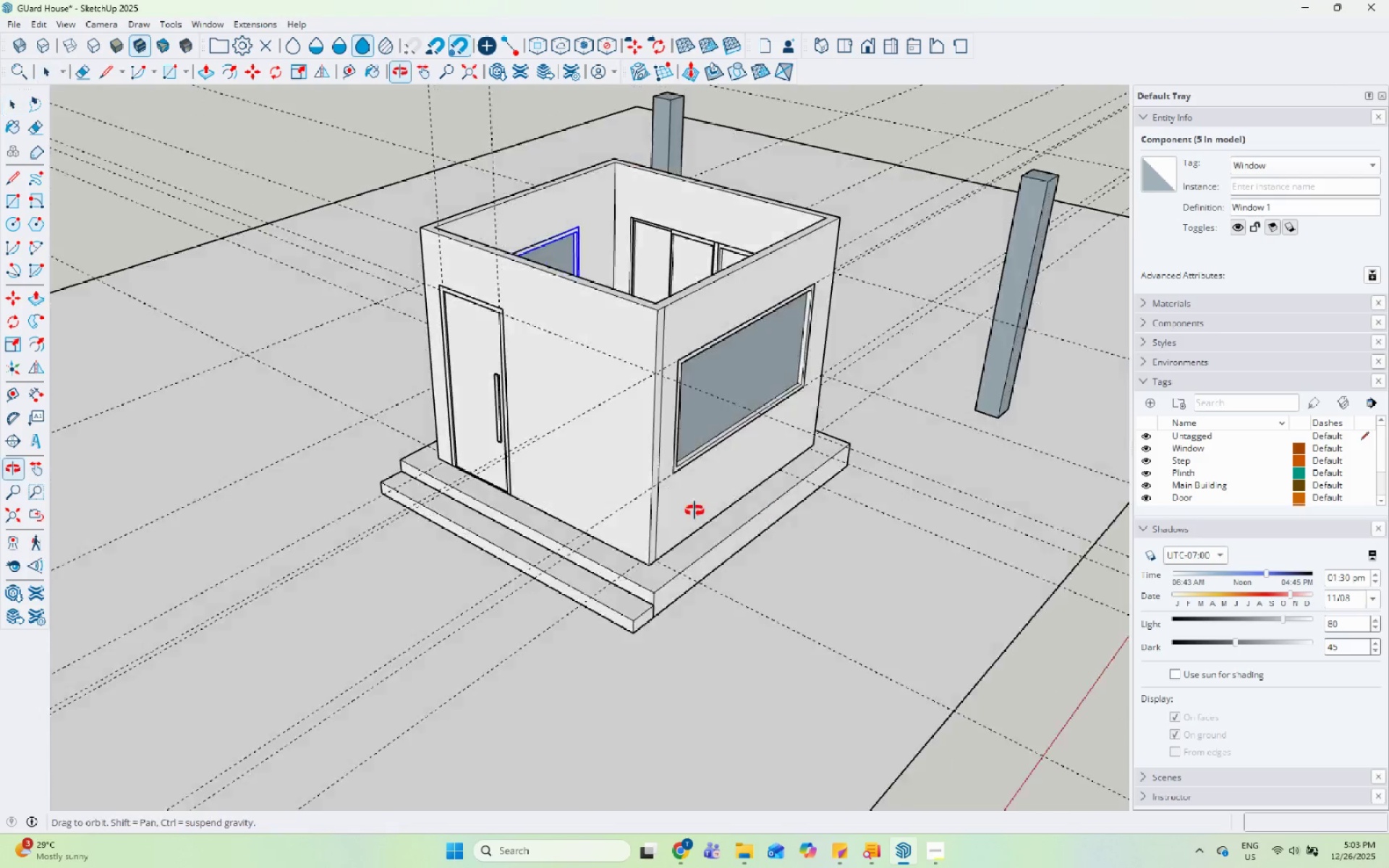 
scroll: coordinate [347, 505], scroll_direction: up, amount: 5.0
 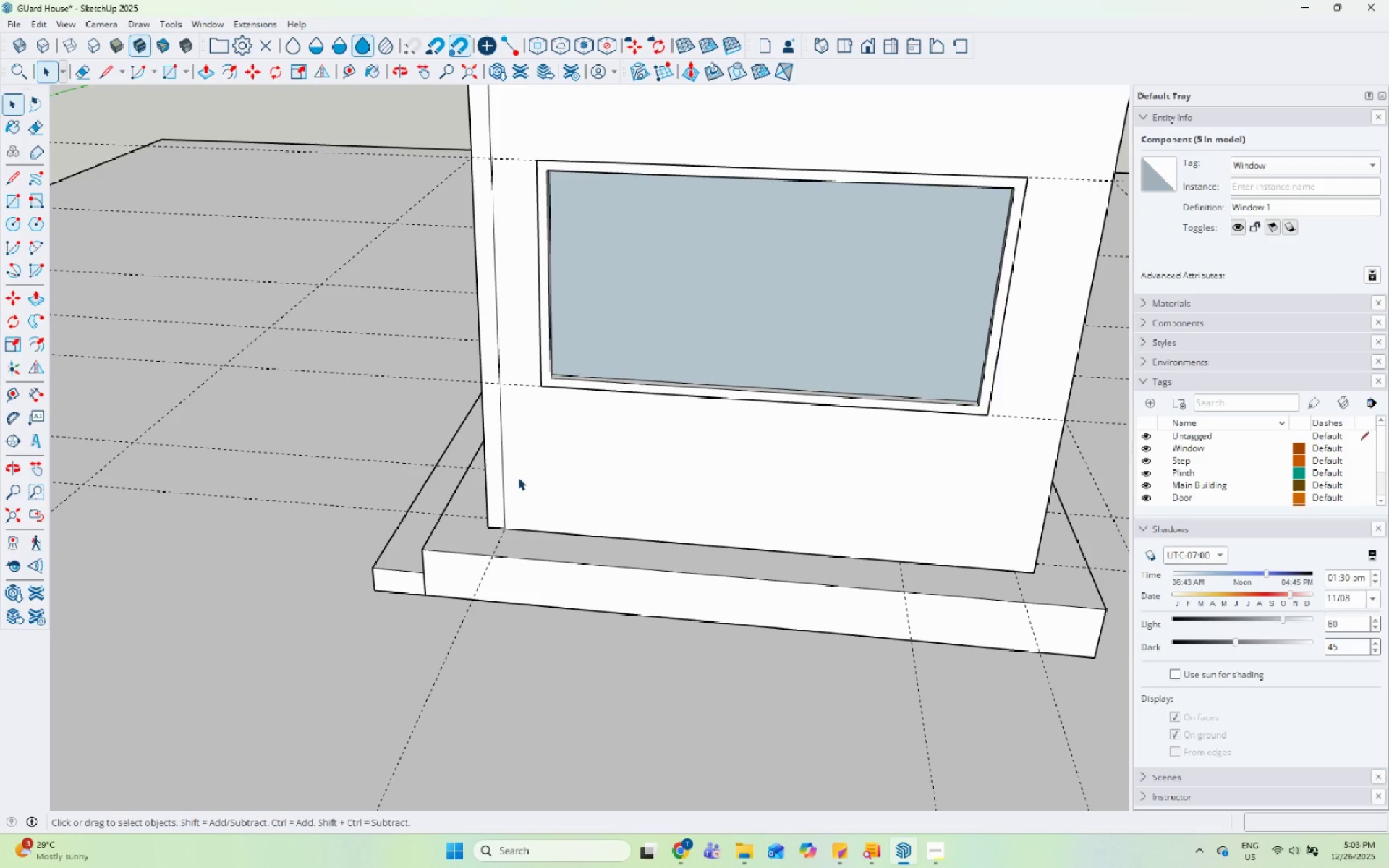 
wait(13.21)
 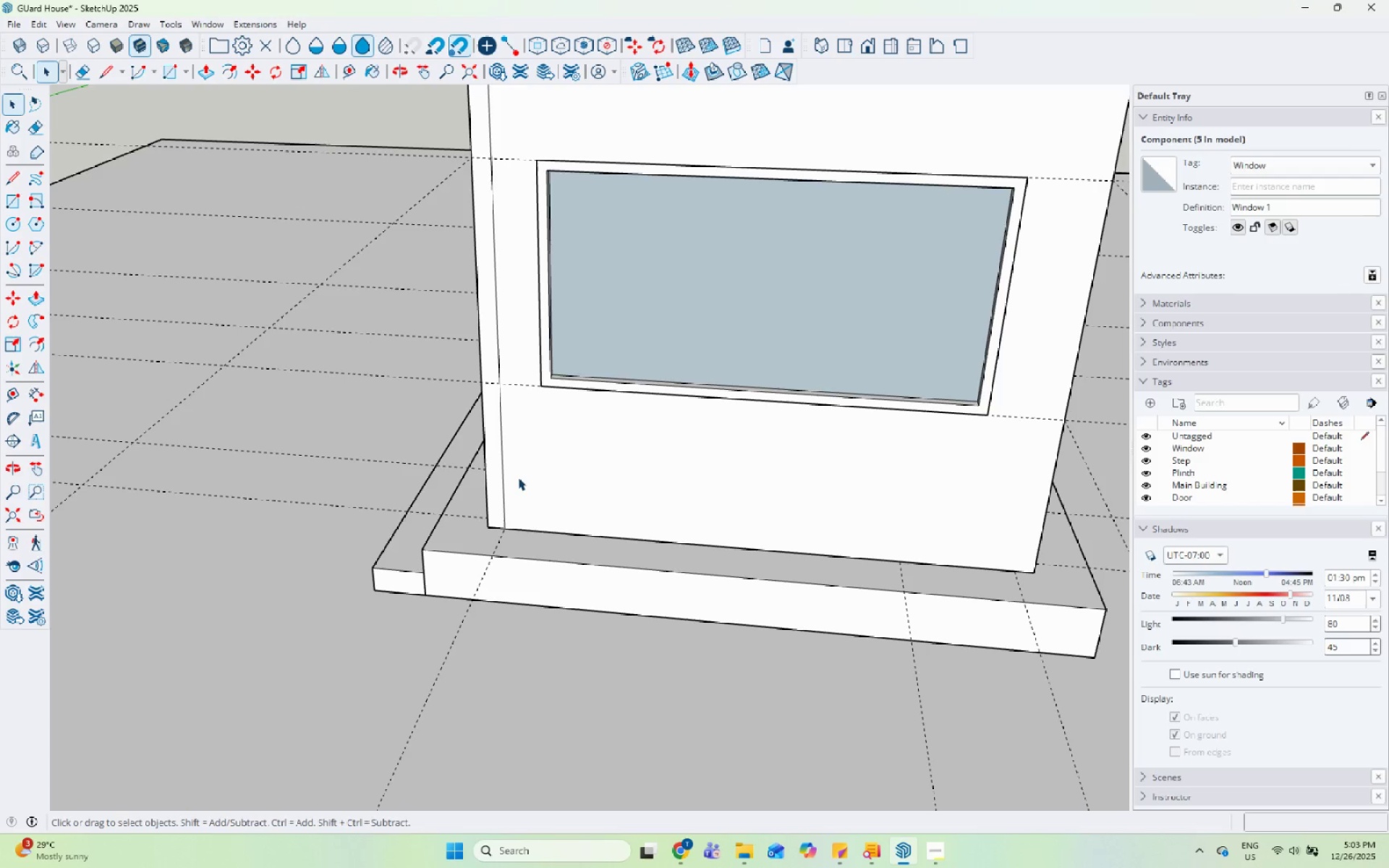 
scroll: coordinate [670, 581], scroll_direction: down, amount: 8.0
 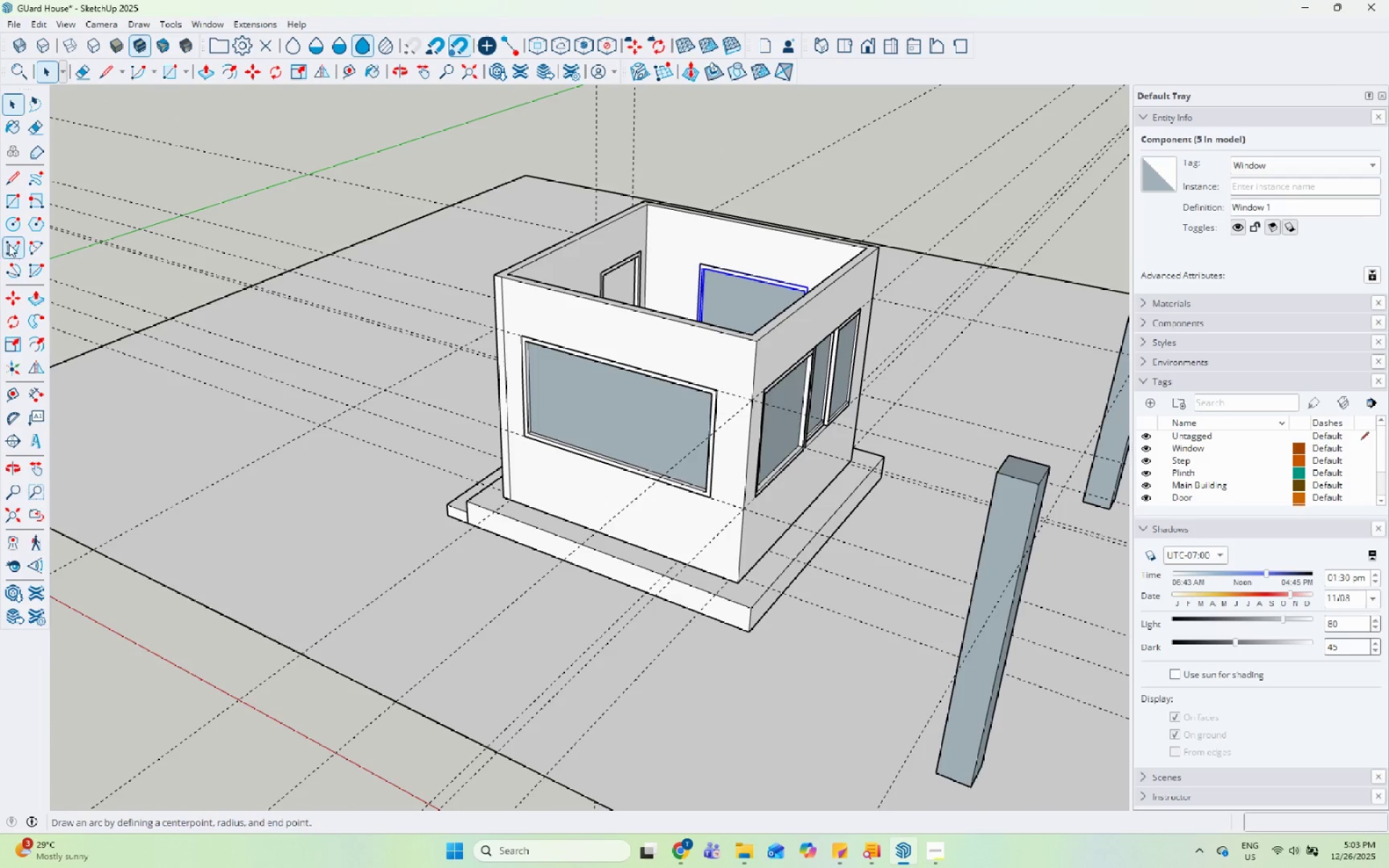 
left_click_drag(start_coordinate=[8, 207], to_coordinate=[13, 207])
 